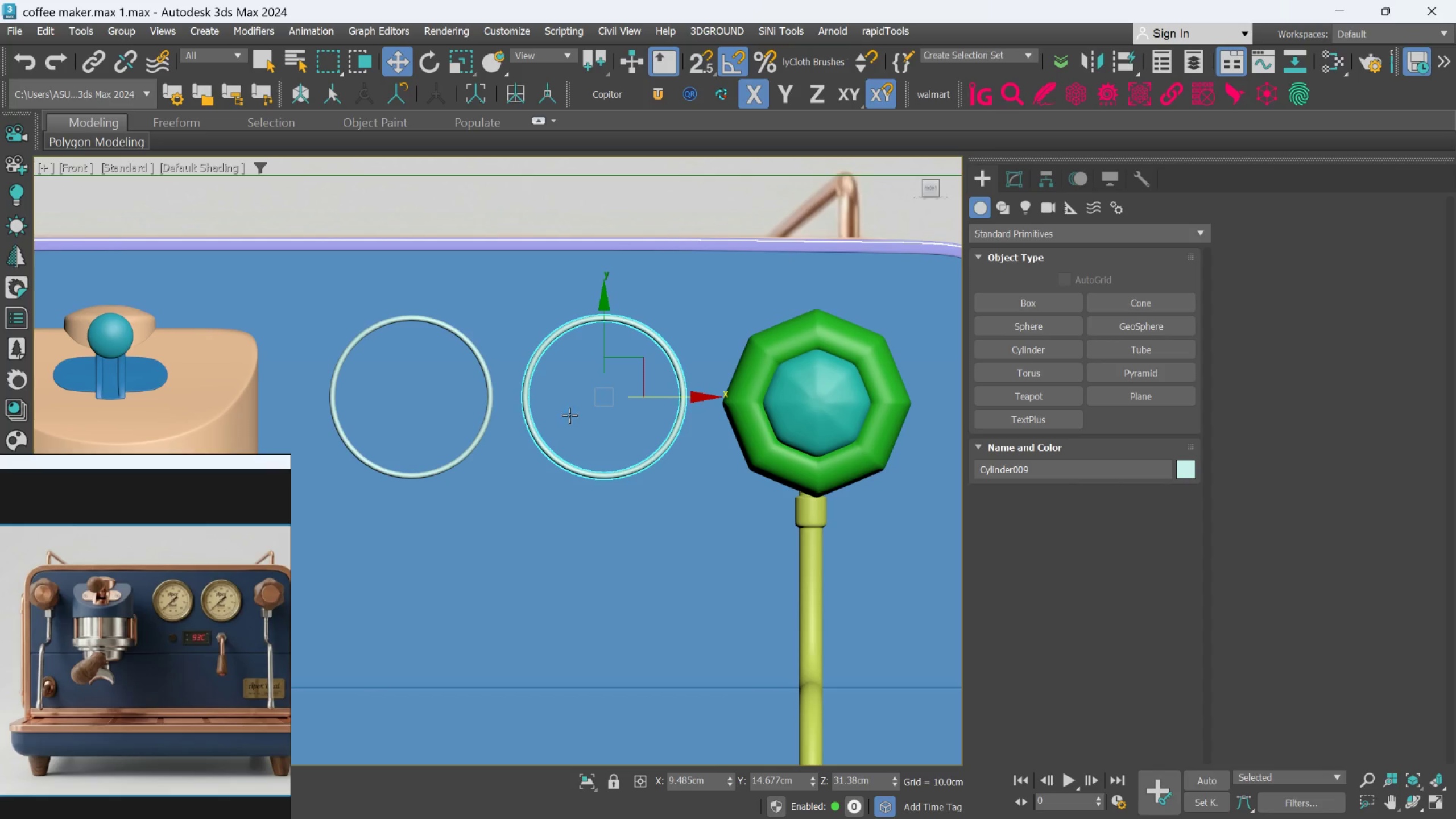 
hold_key(key=ShiftLeft, duration=1.53)
left_click_drag(start_coordinate=[642, 360], to_coordinate=[540, 515])
 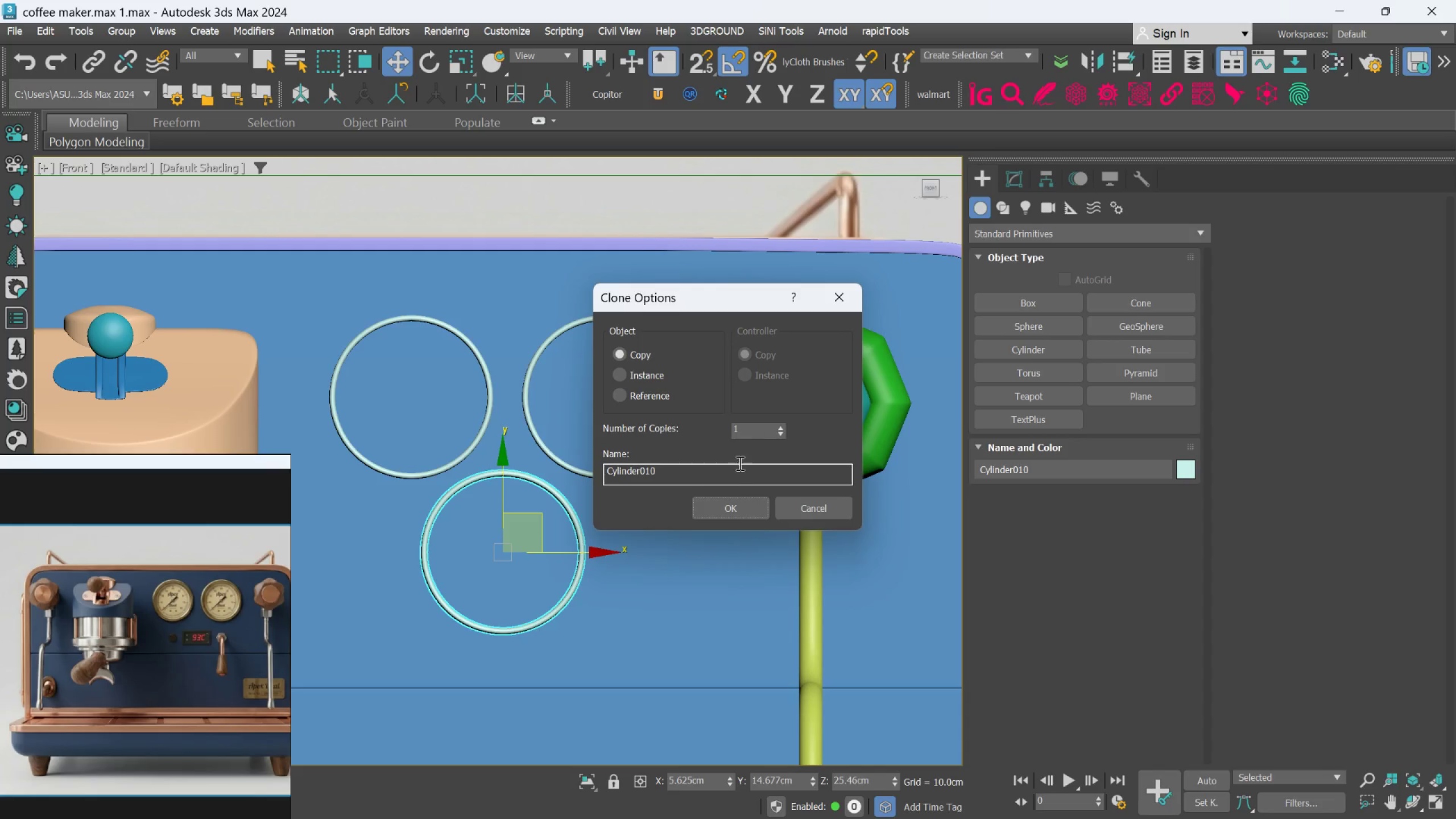 
key(Shift+ShiftLeft)
 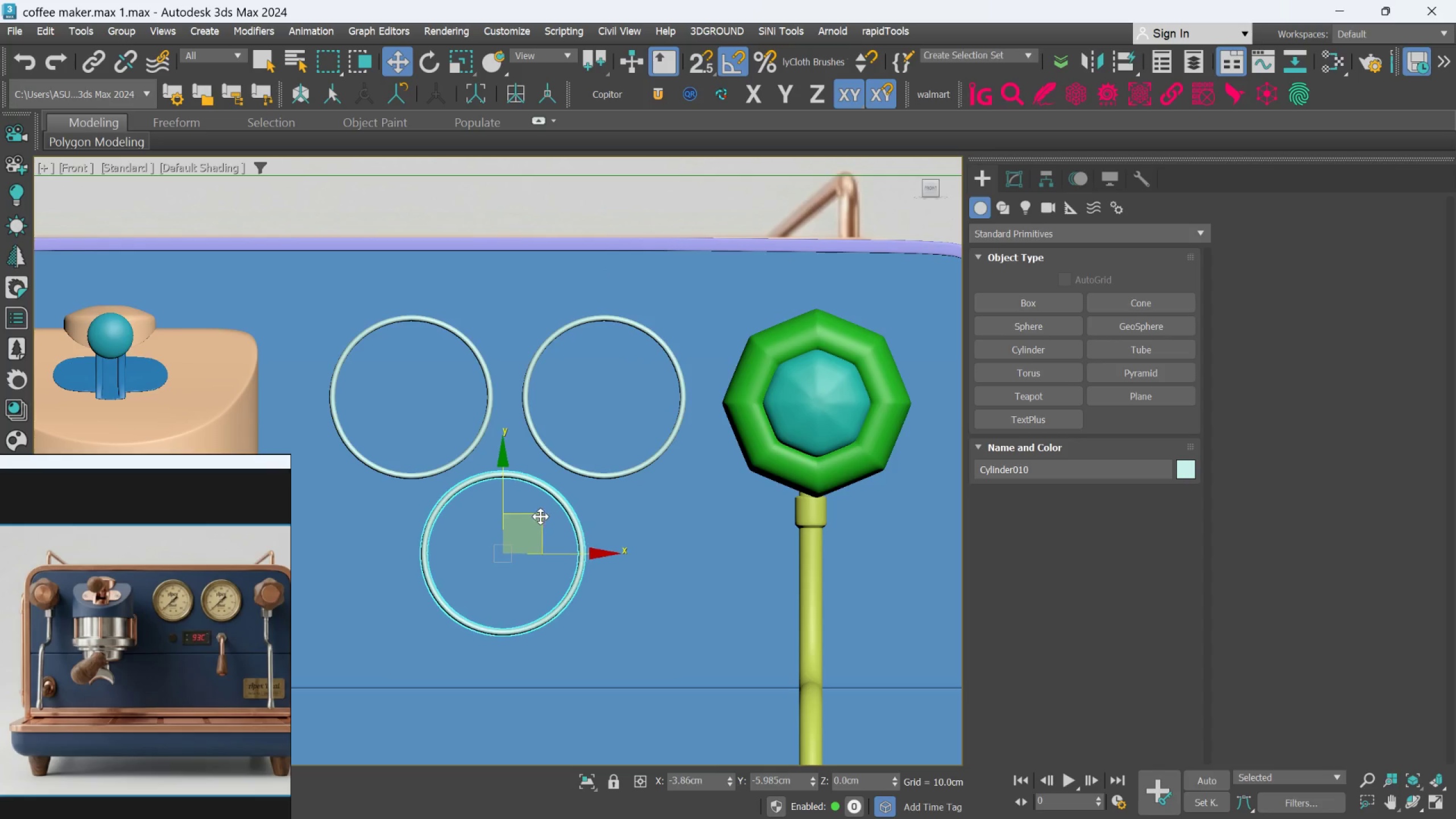 
key(Shift+ShiftLeft)
 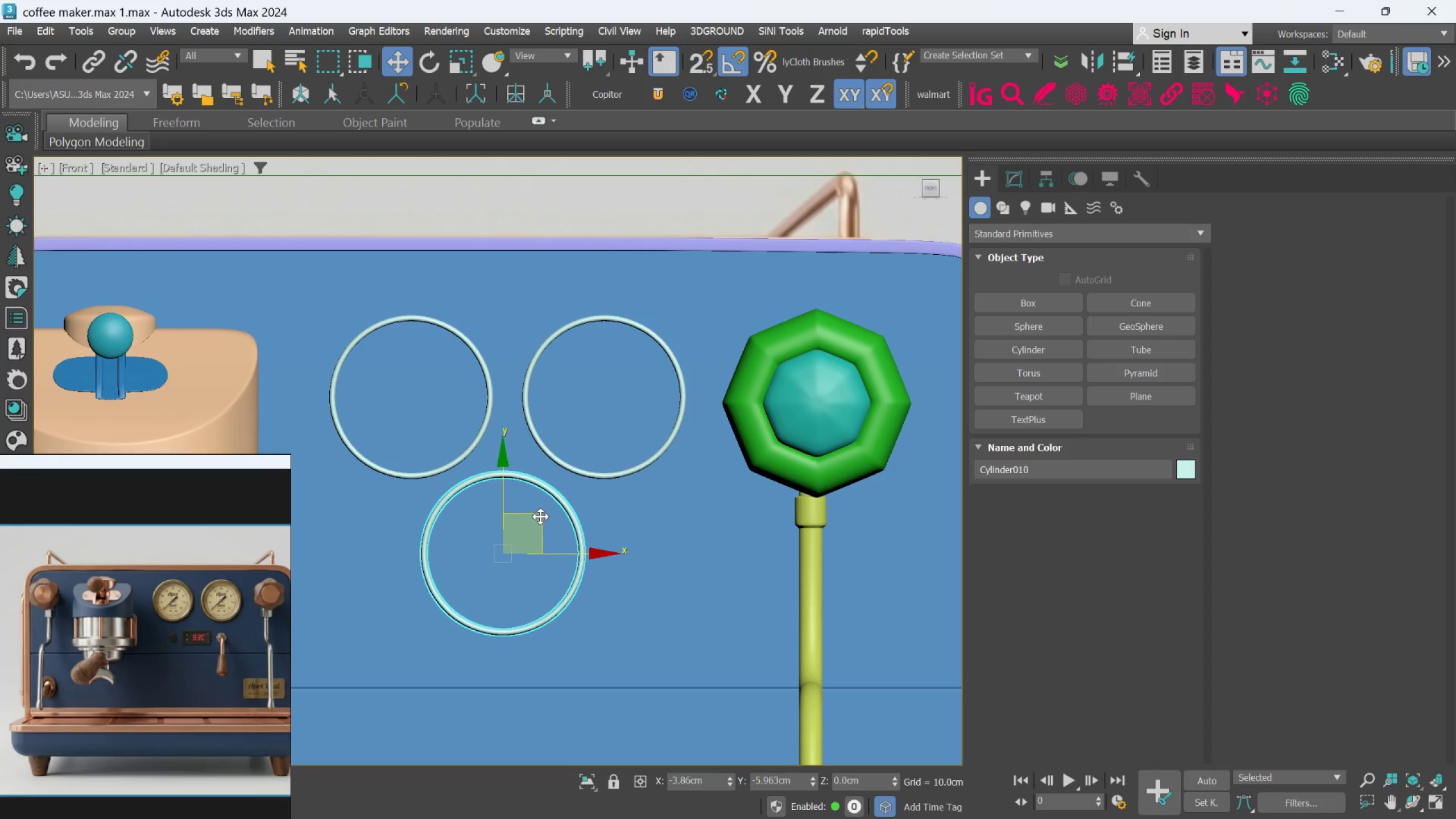 
key(Shift+ShiftLeft)
 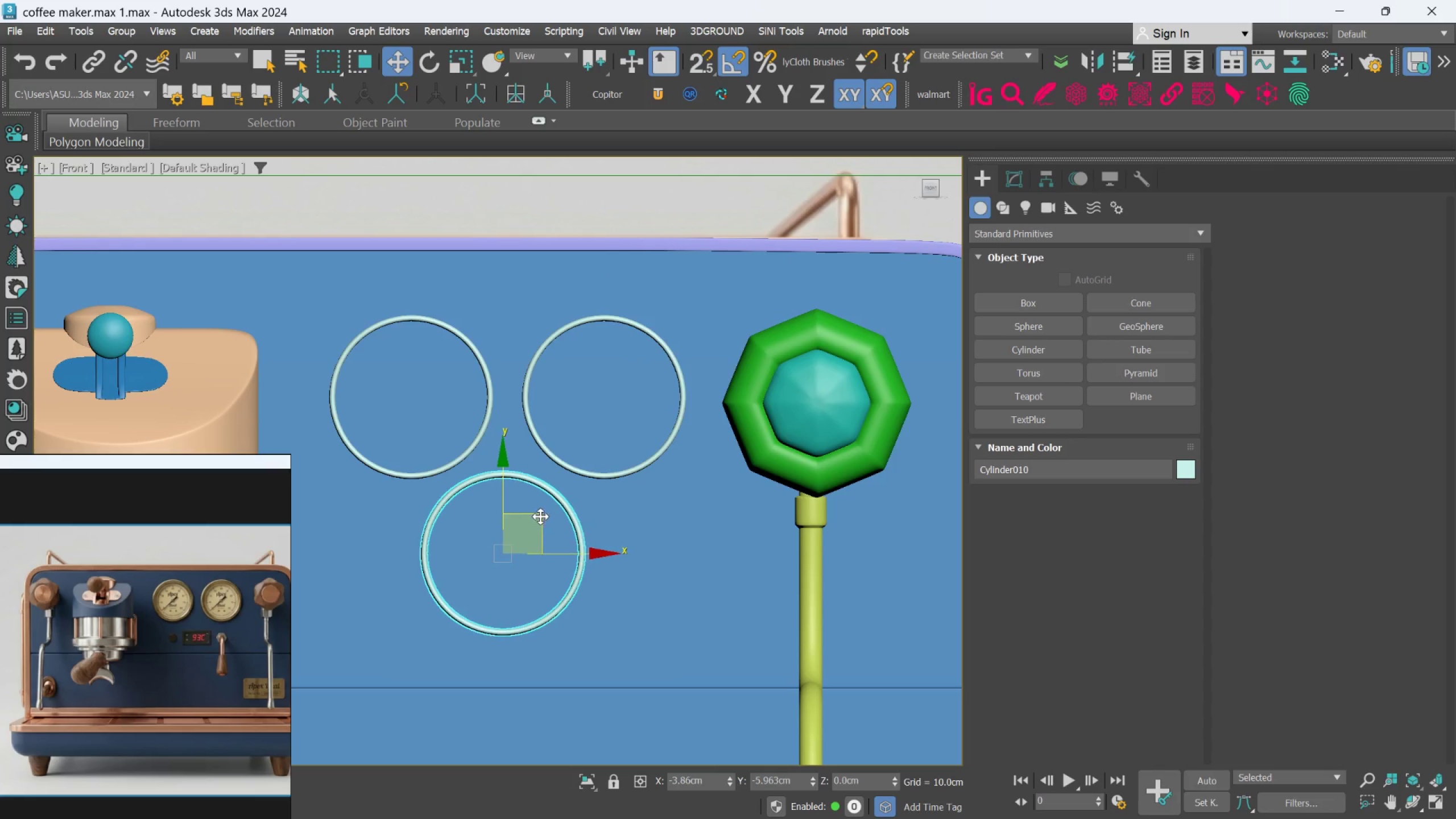 
key(Shift+ShiftLeft)
 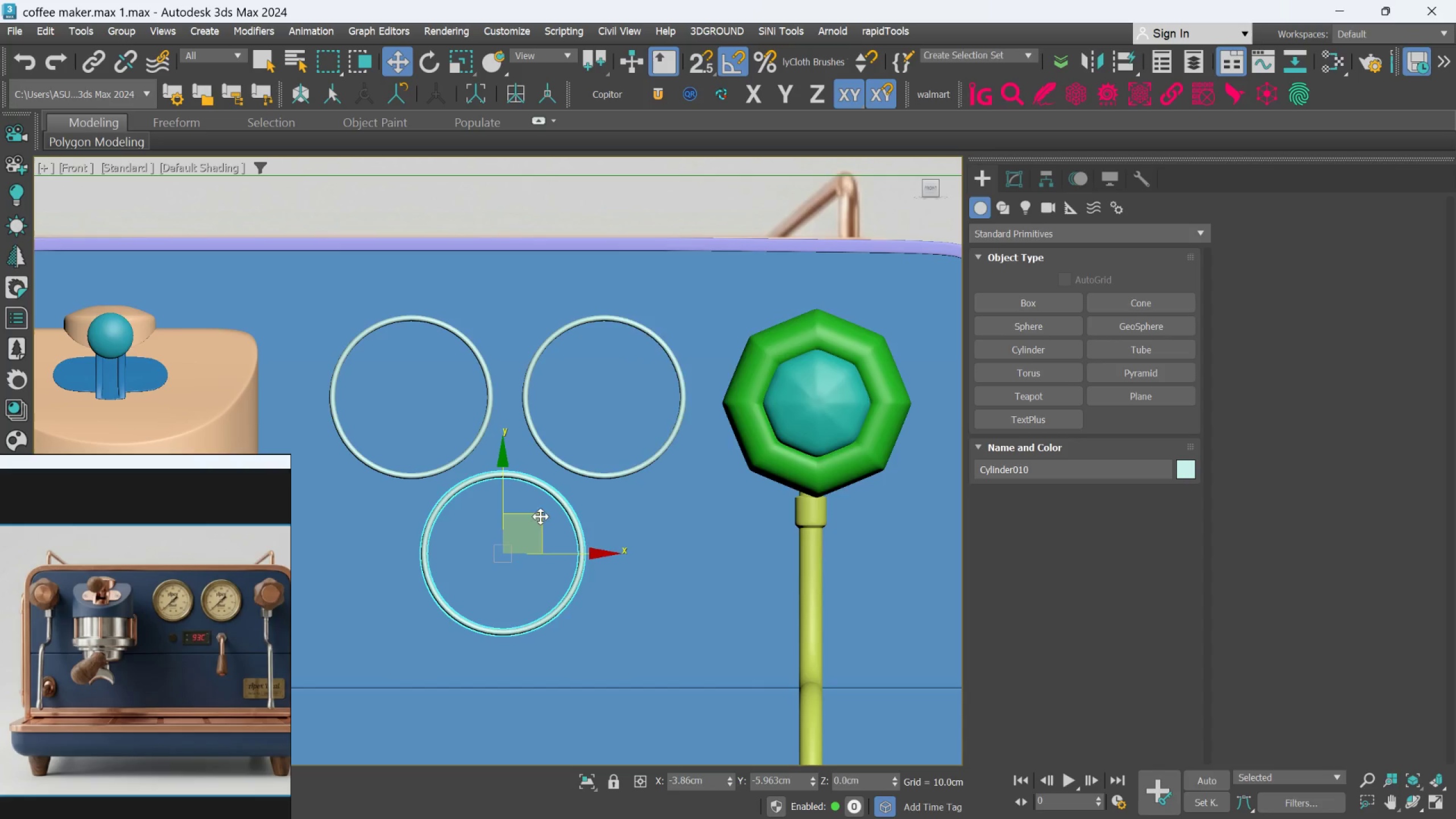 
key(Shift+ShiftLeft)
 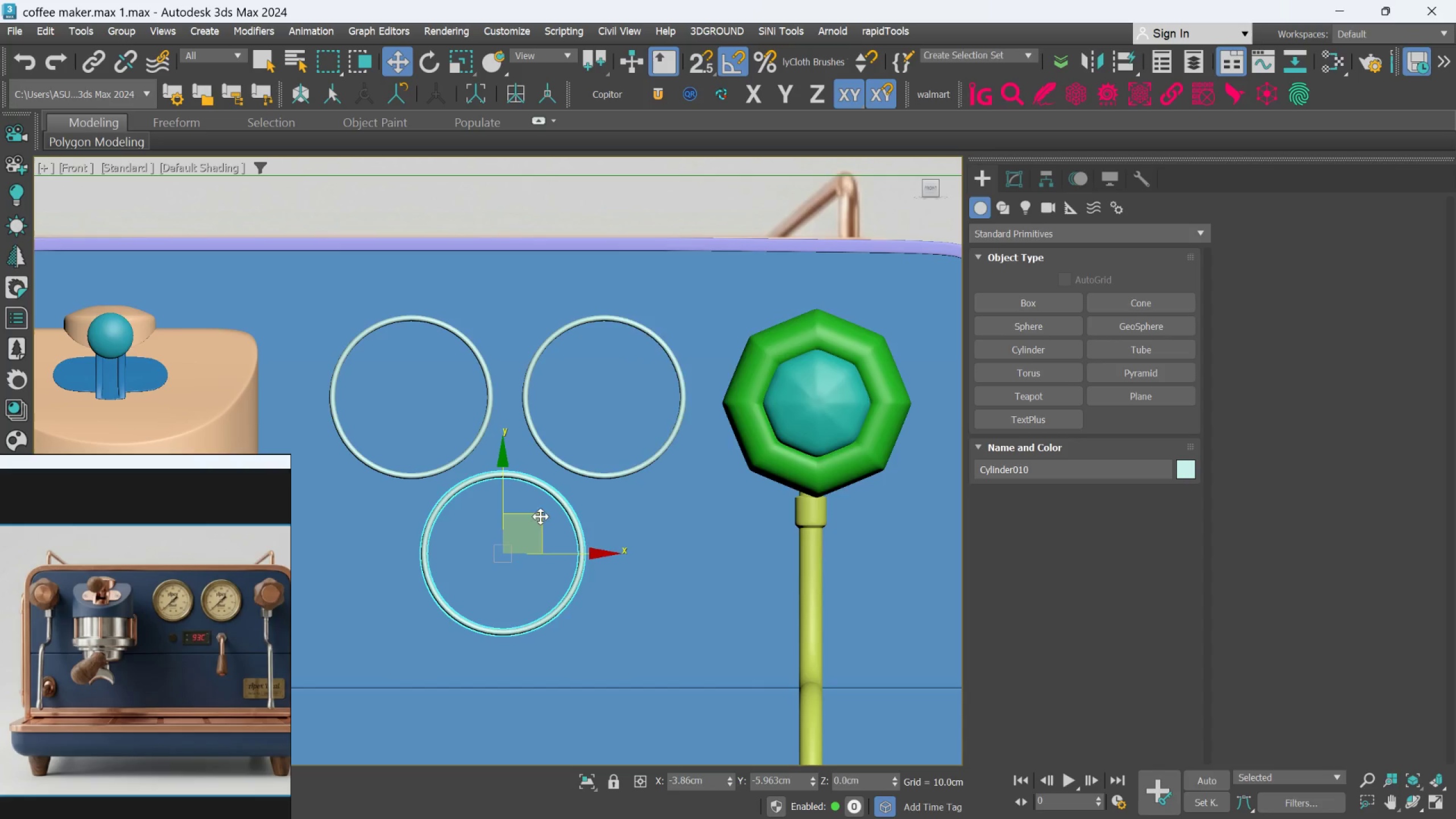 
key(Shift+ShiftLeft)
 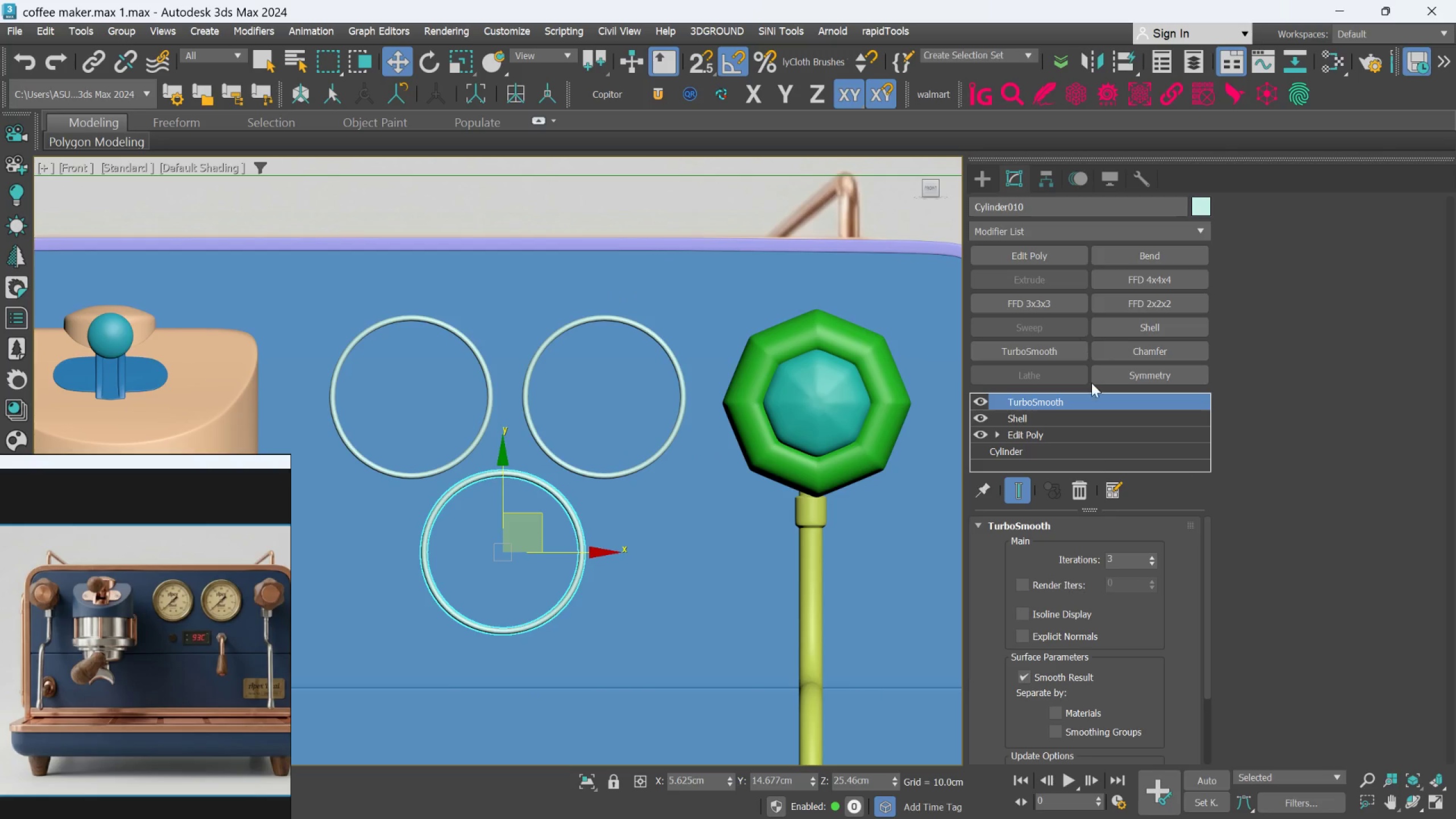 
left_click([1069, 416])
 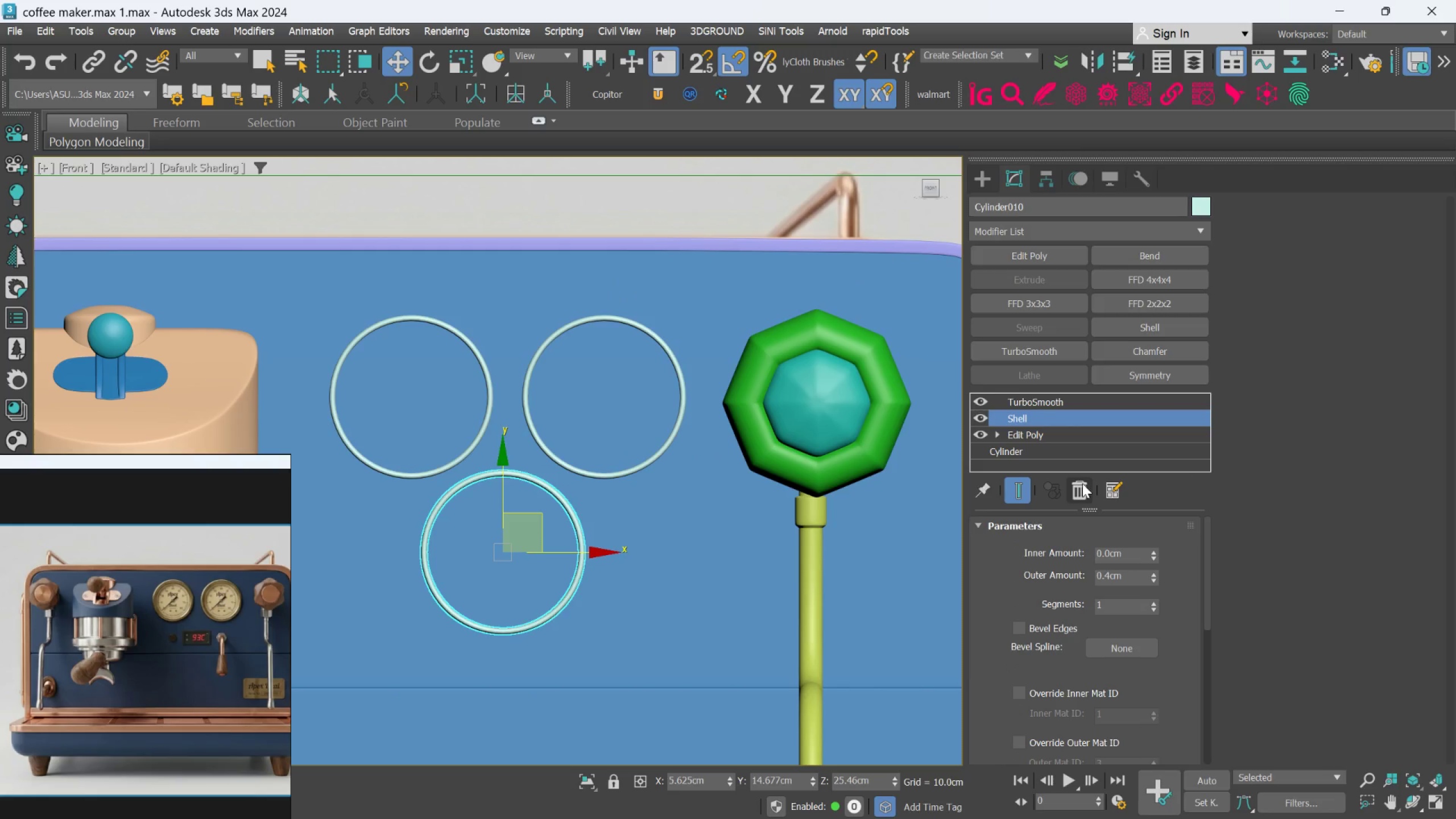 
left_click([1082, 485])
 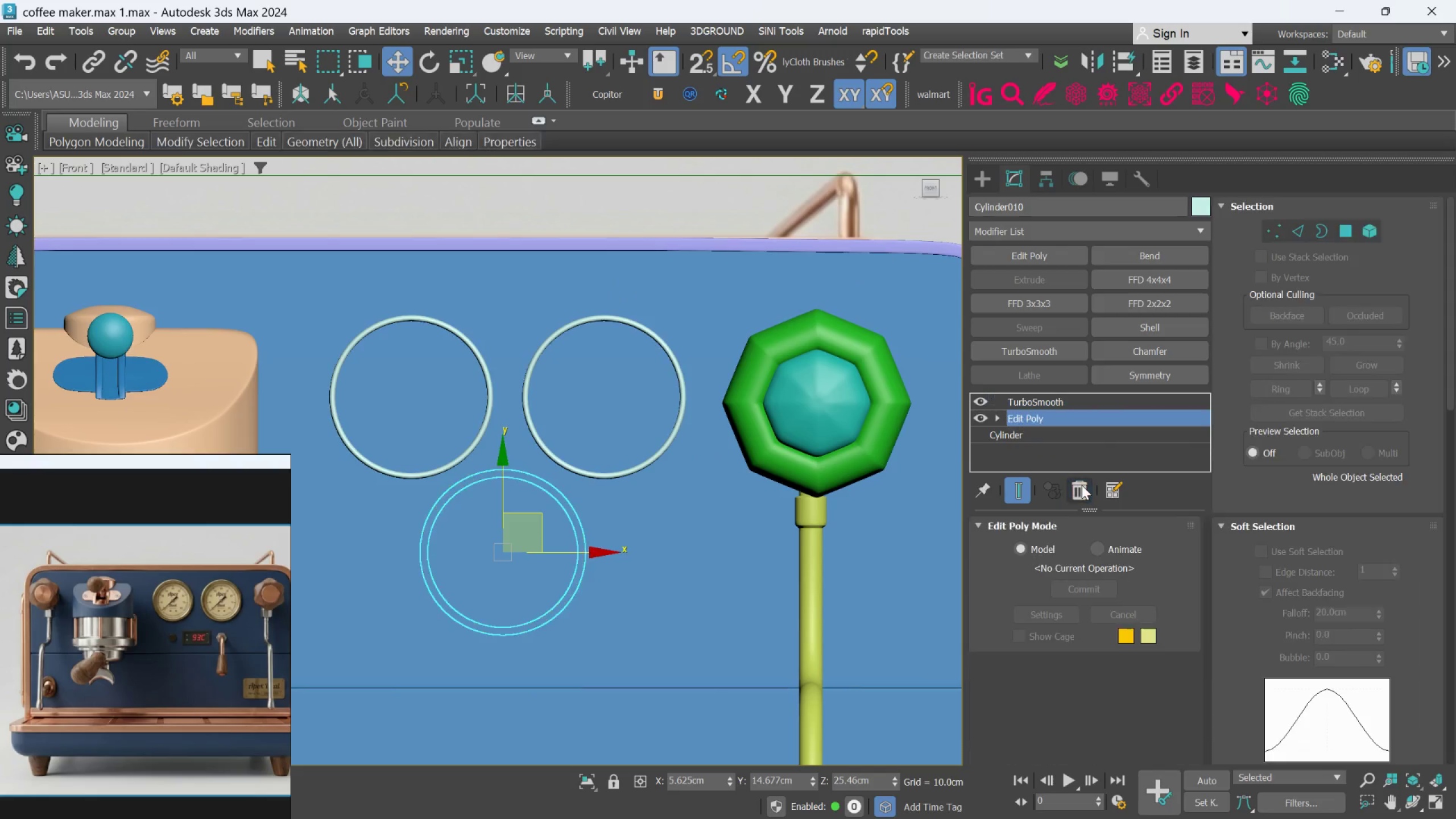 
left_click([1082, 485])
 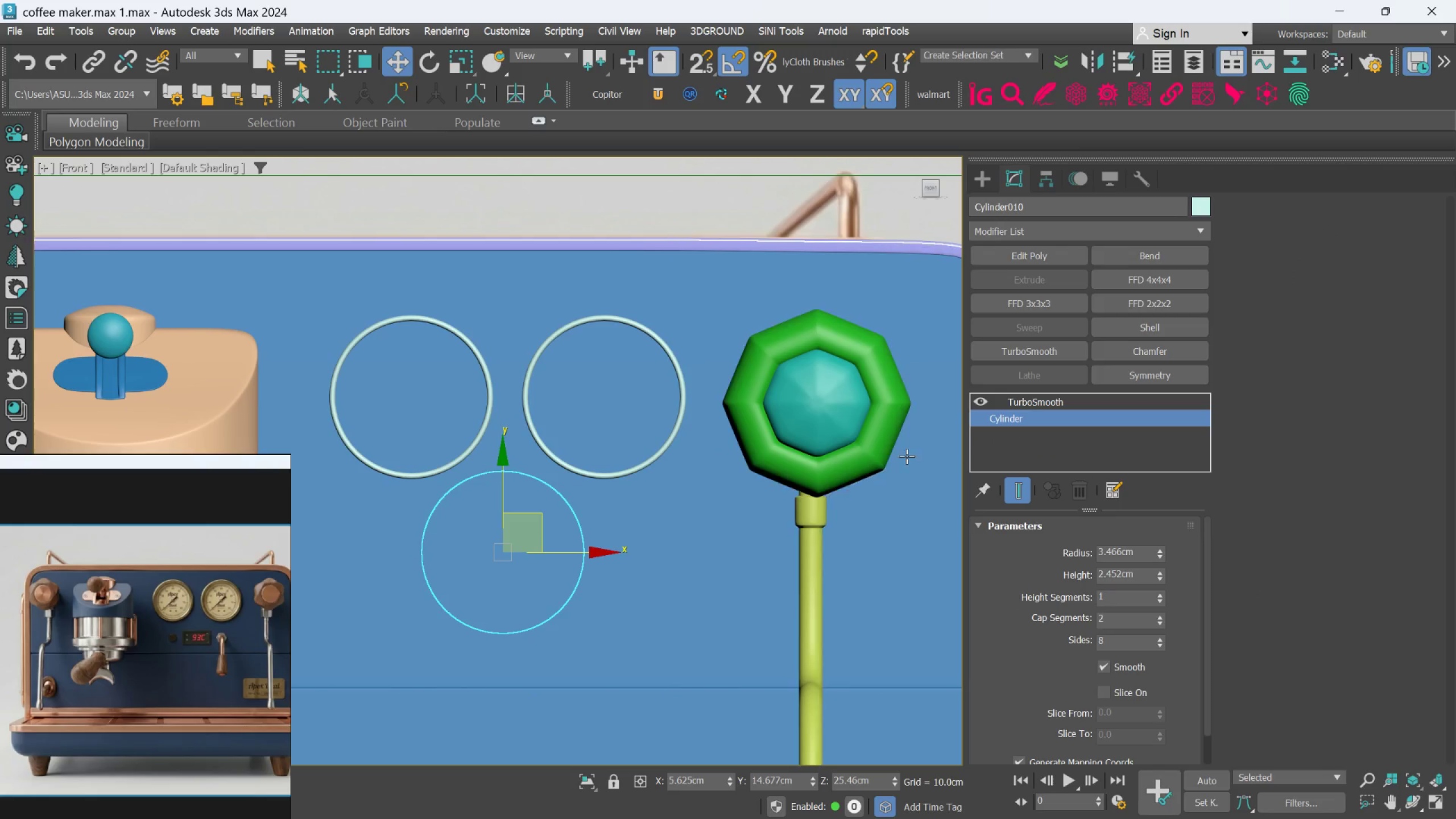 
left_click([1066, 401])
 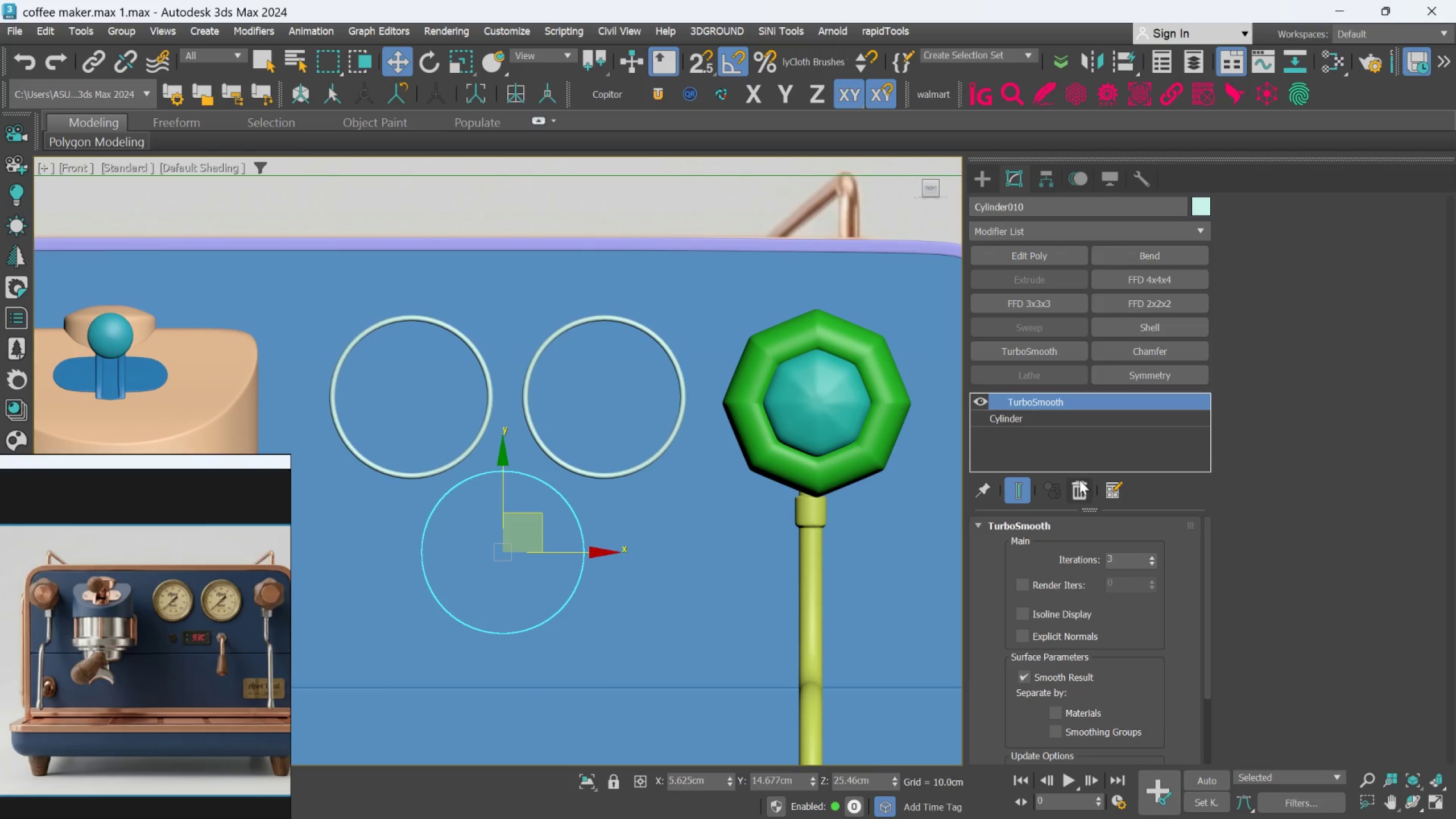 
left_click([1079, 485])
 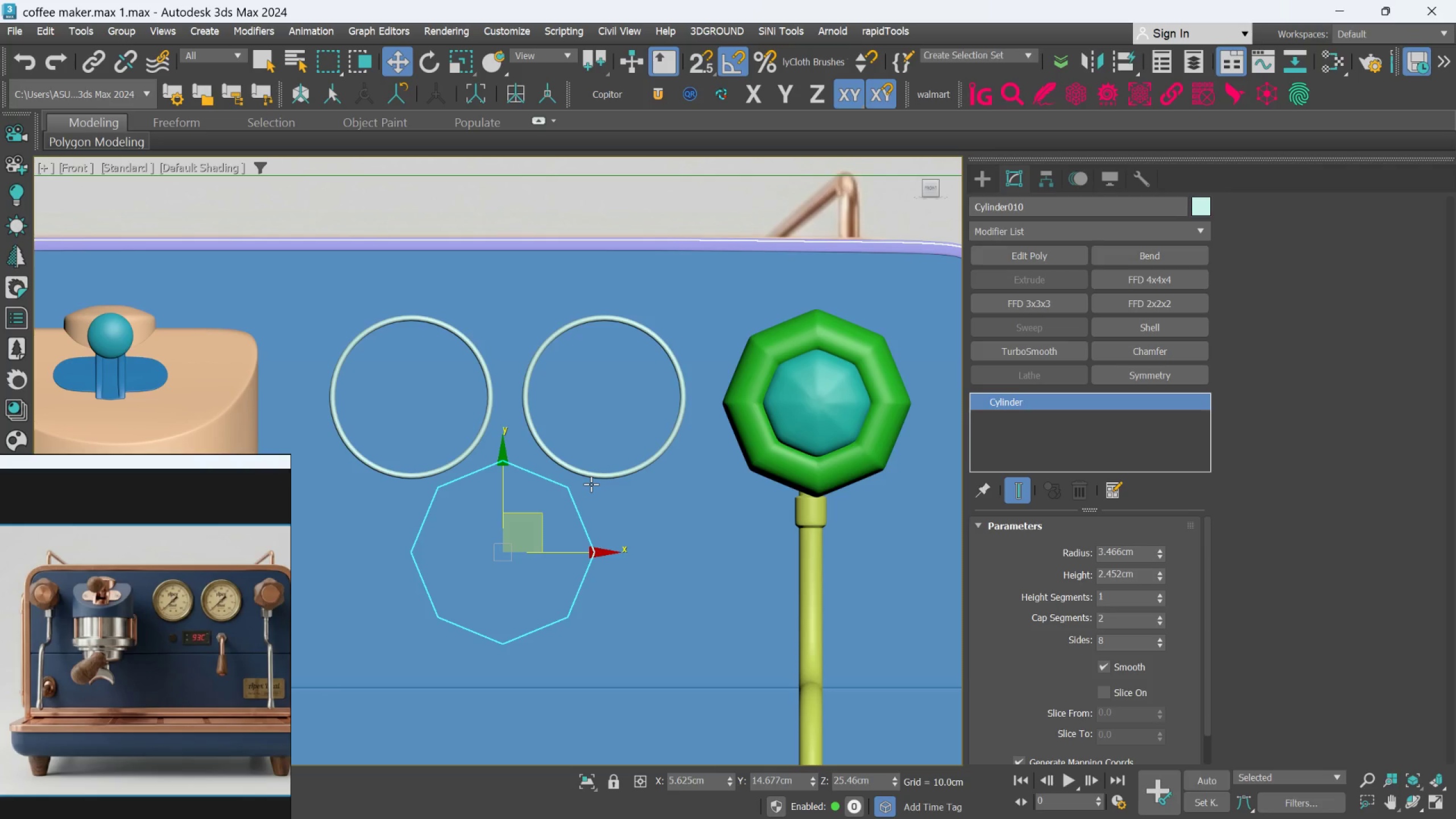 
hold_key(key=AltLeft, duration=0.61)
 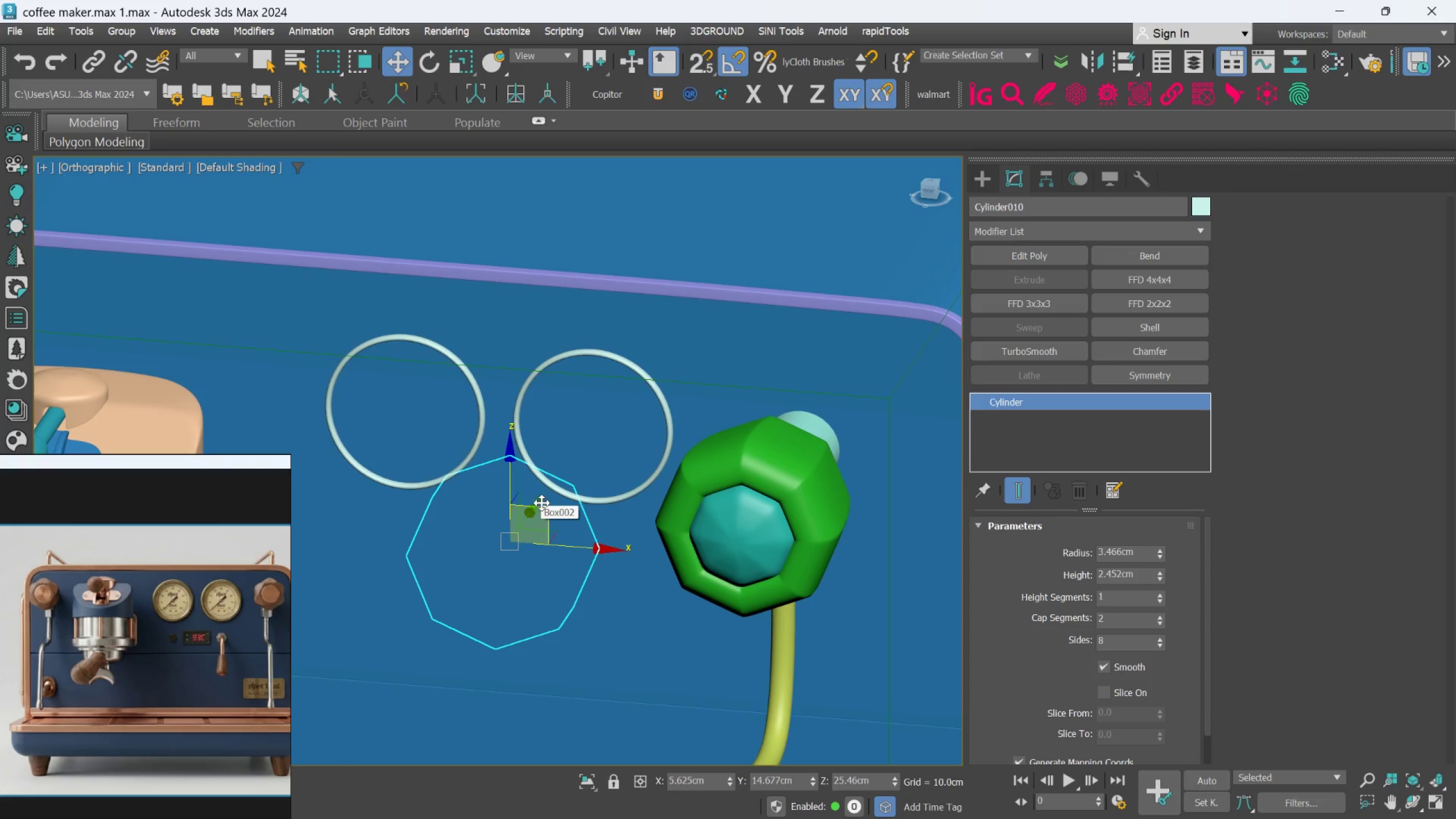 
left_click_drag(start_coordinate=[539, 500], to_coordinate=[516, 530])
 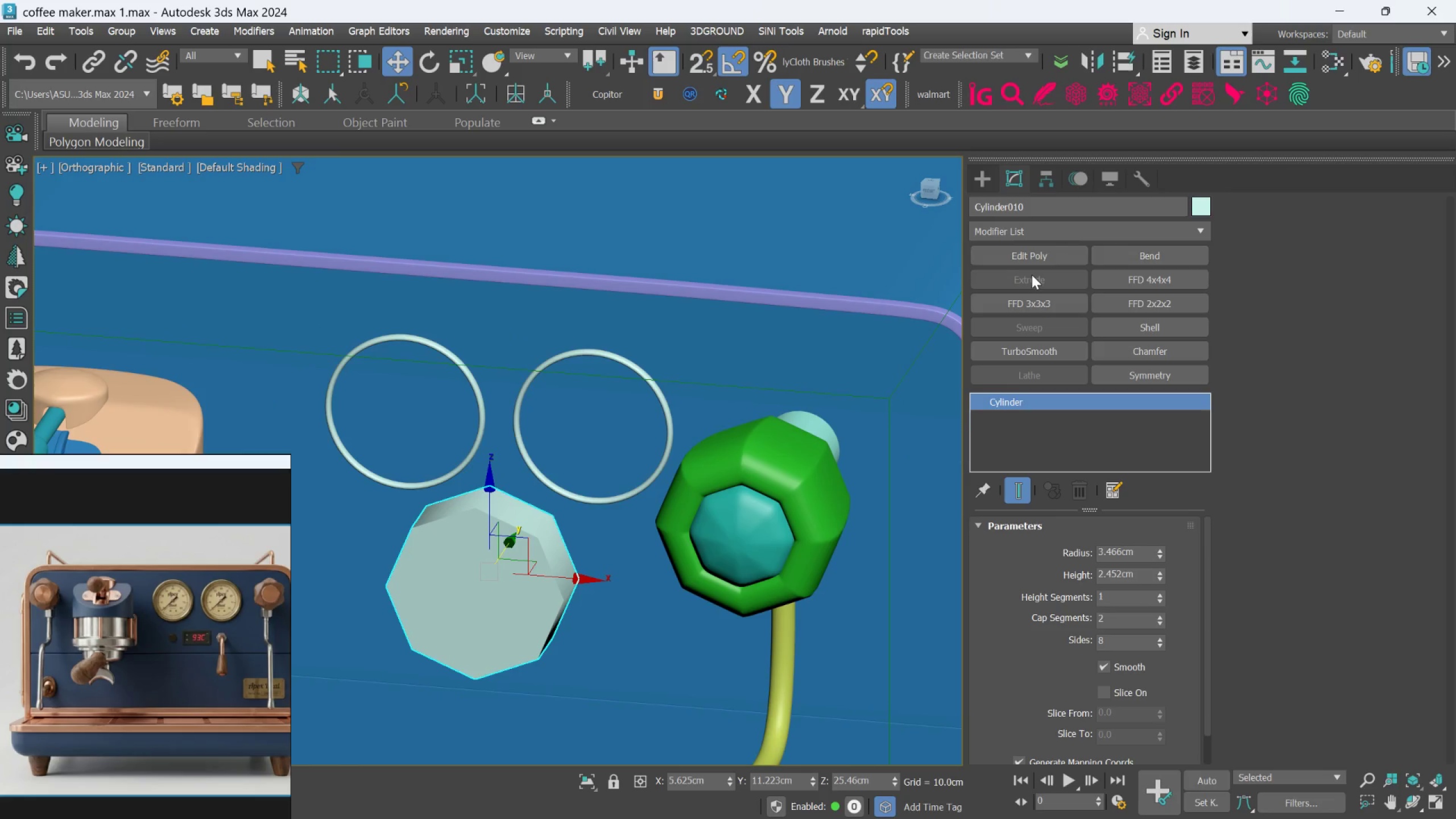 
left_click([1032, 251])
 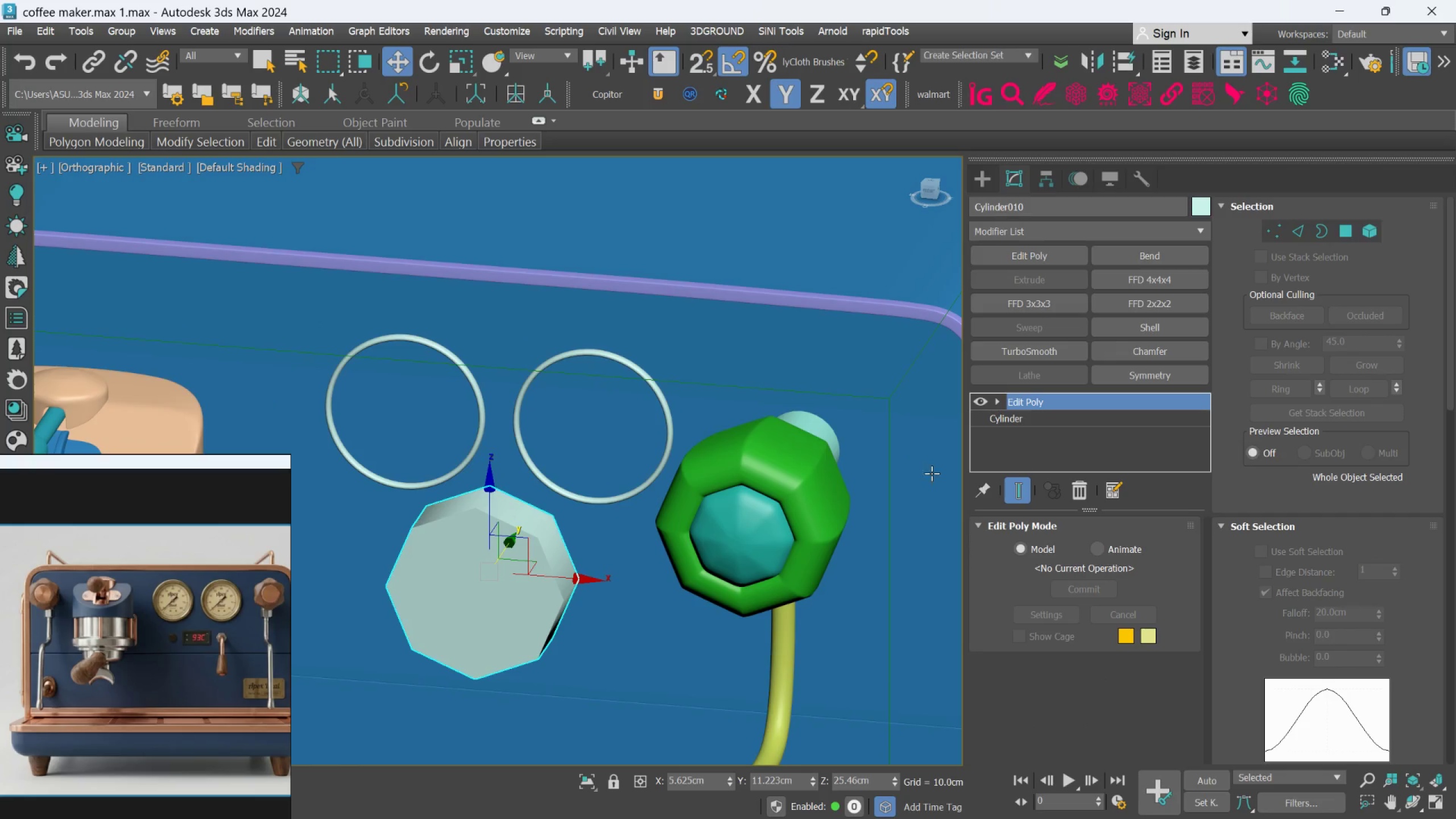 
key(F4)
 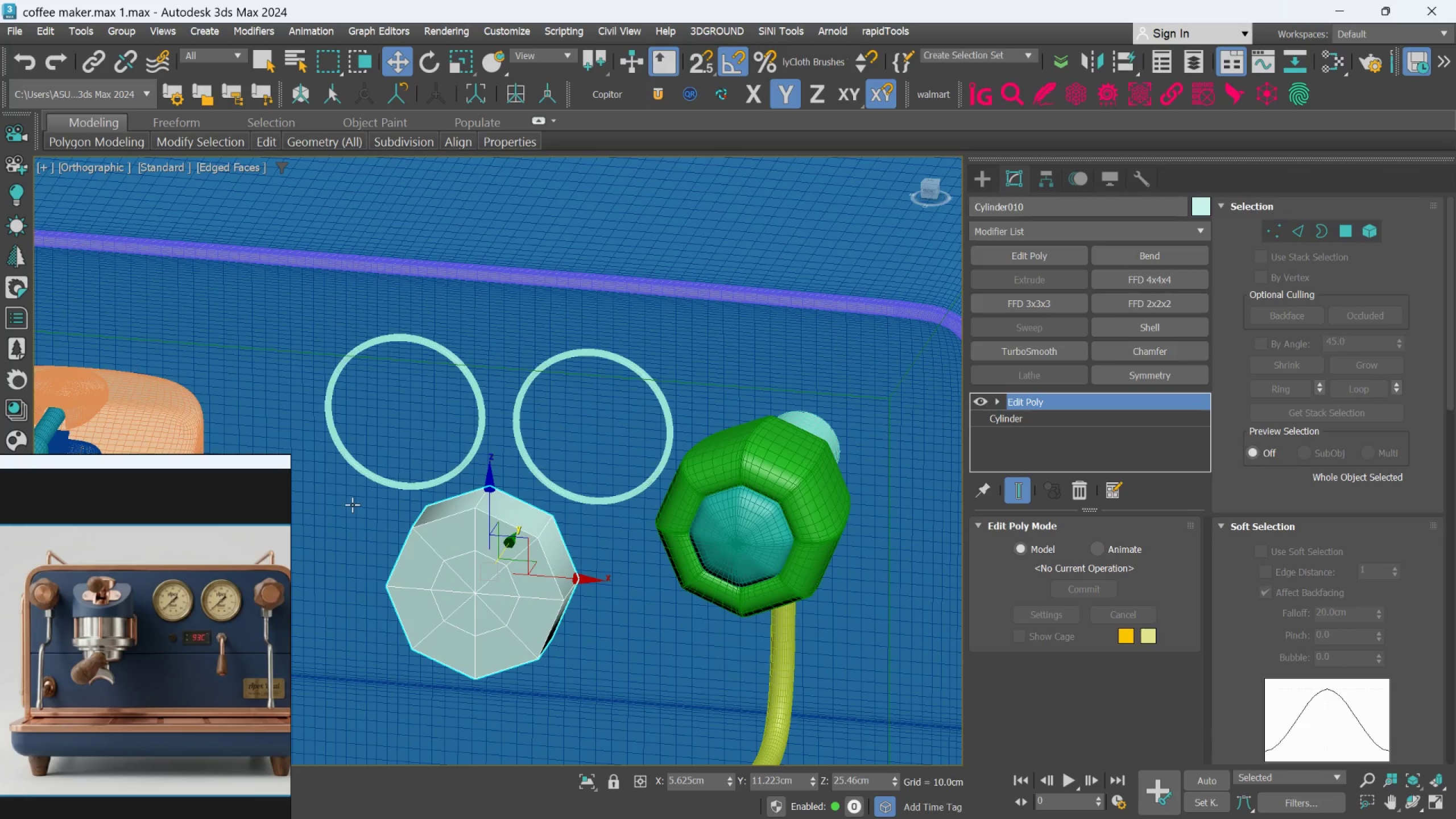 
scroll: coordinate [426, 526], scroll_direction: up, amount: 2.0
 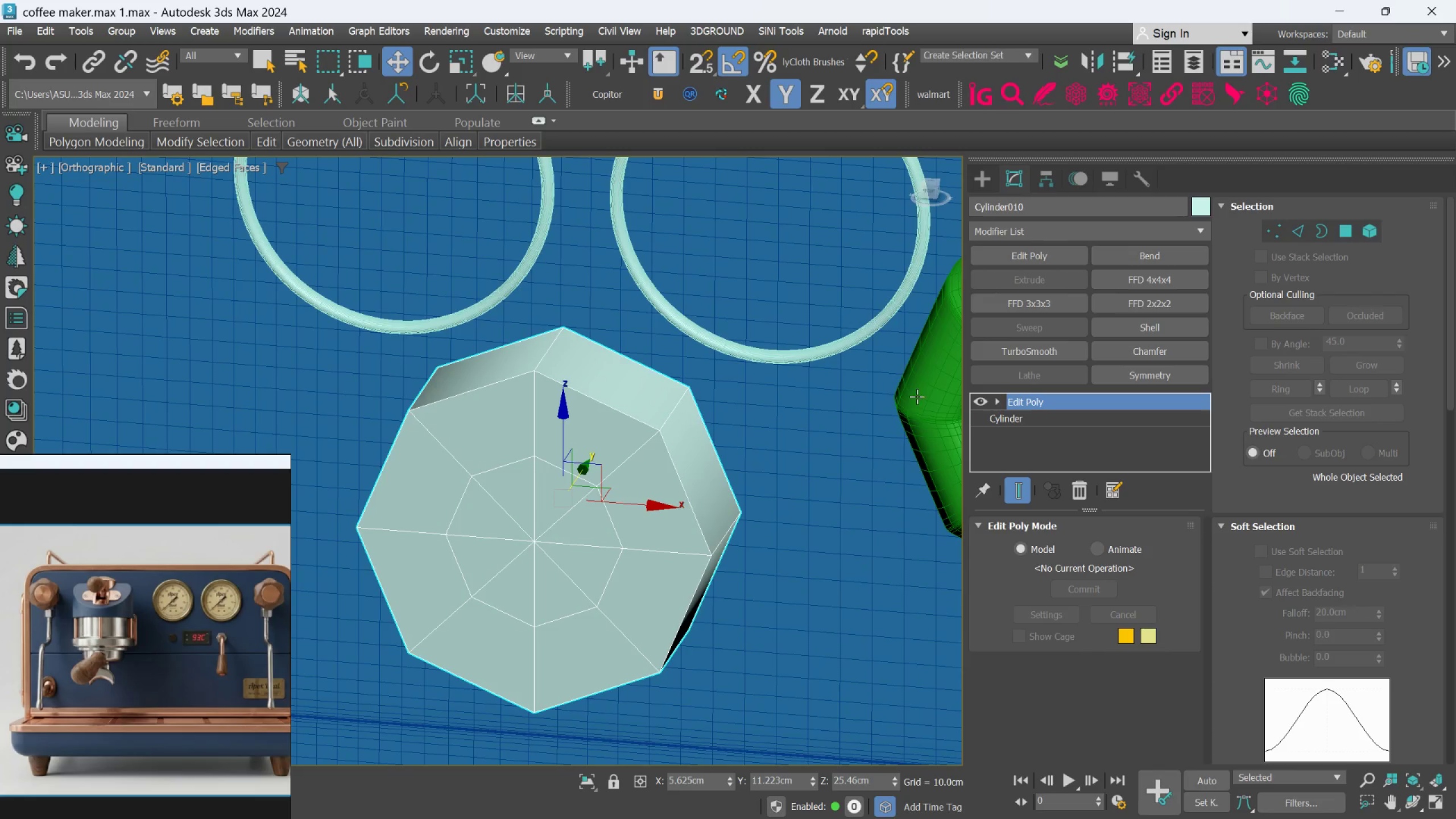 
left_click([1059, 425])
 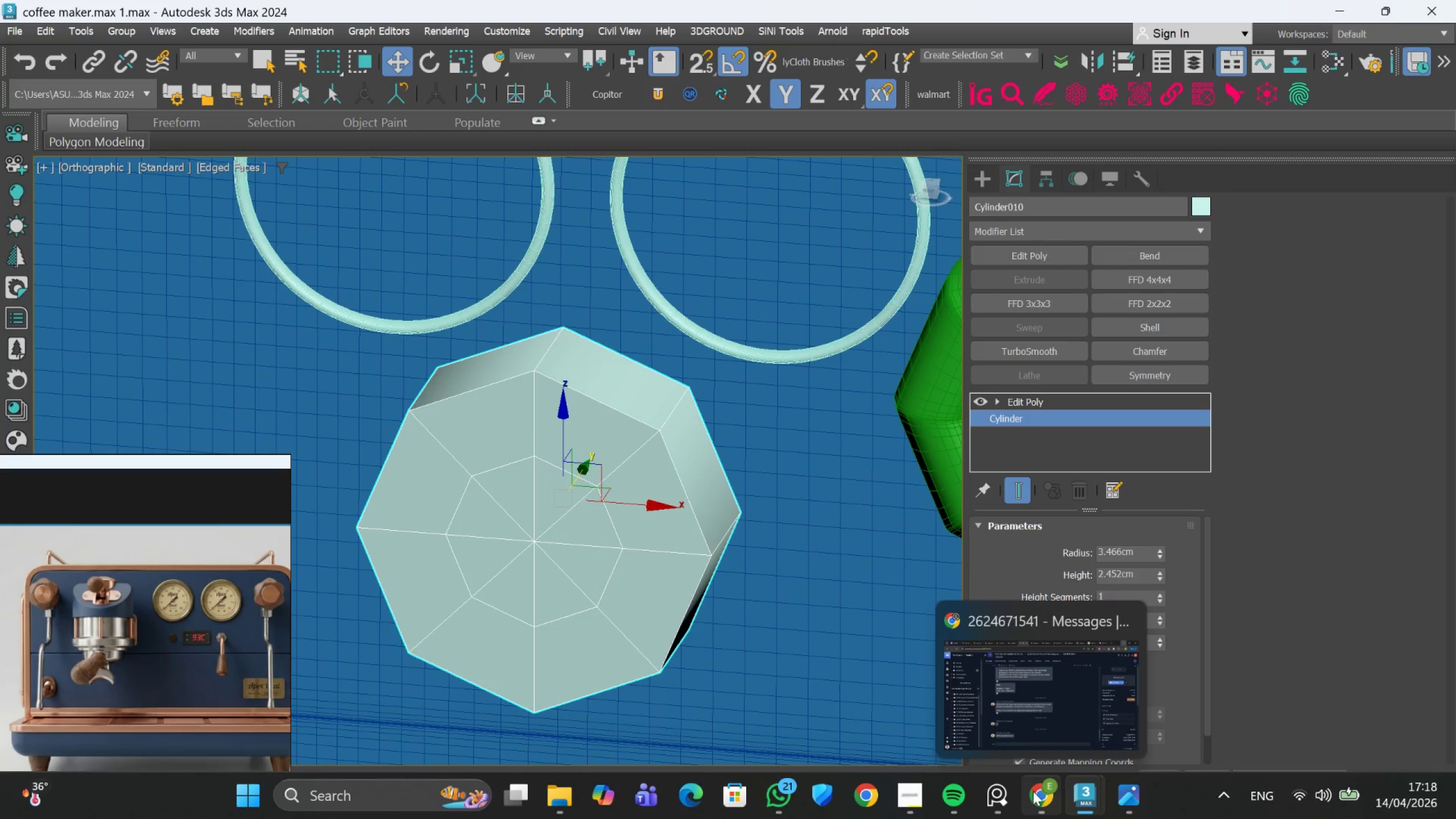 
left_click([897, 719])
 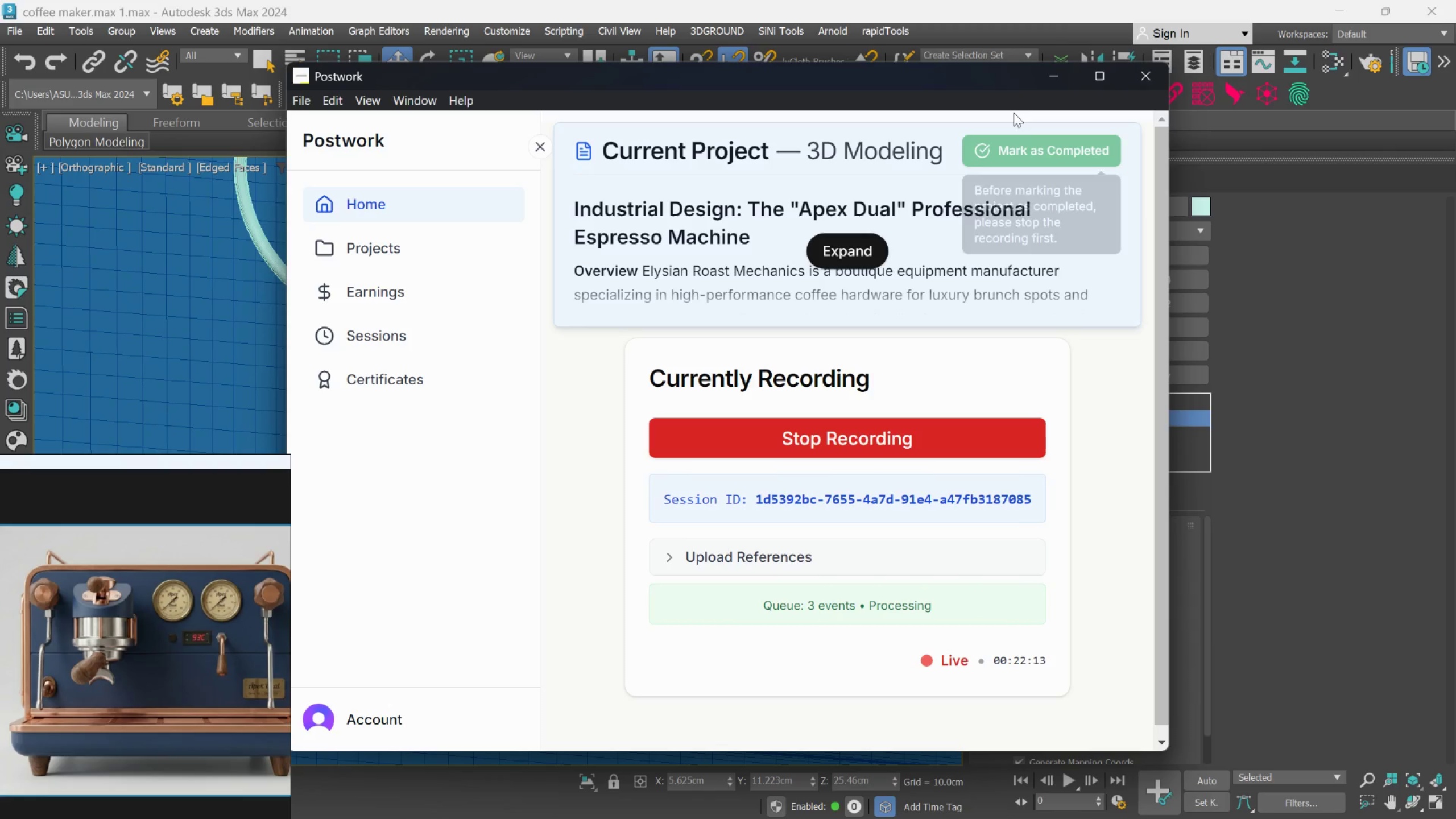 
left_click([1045, 75])
 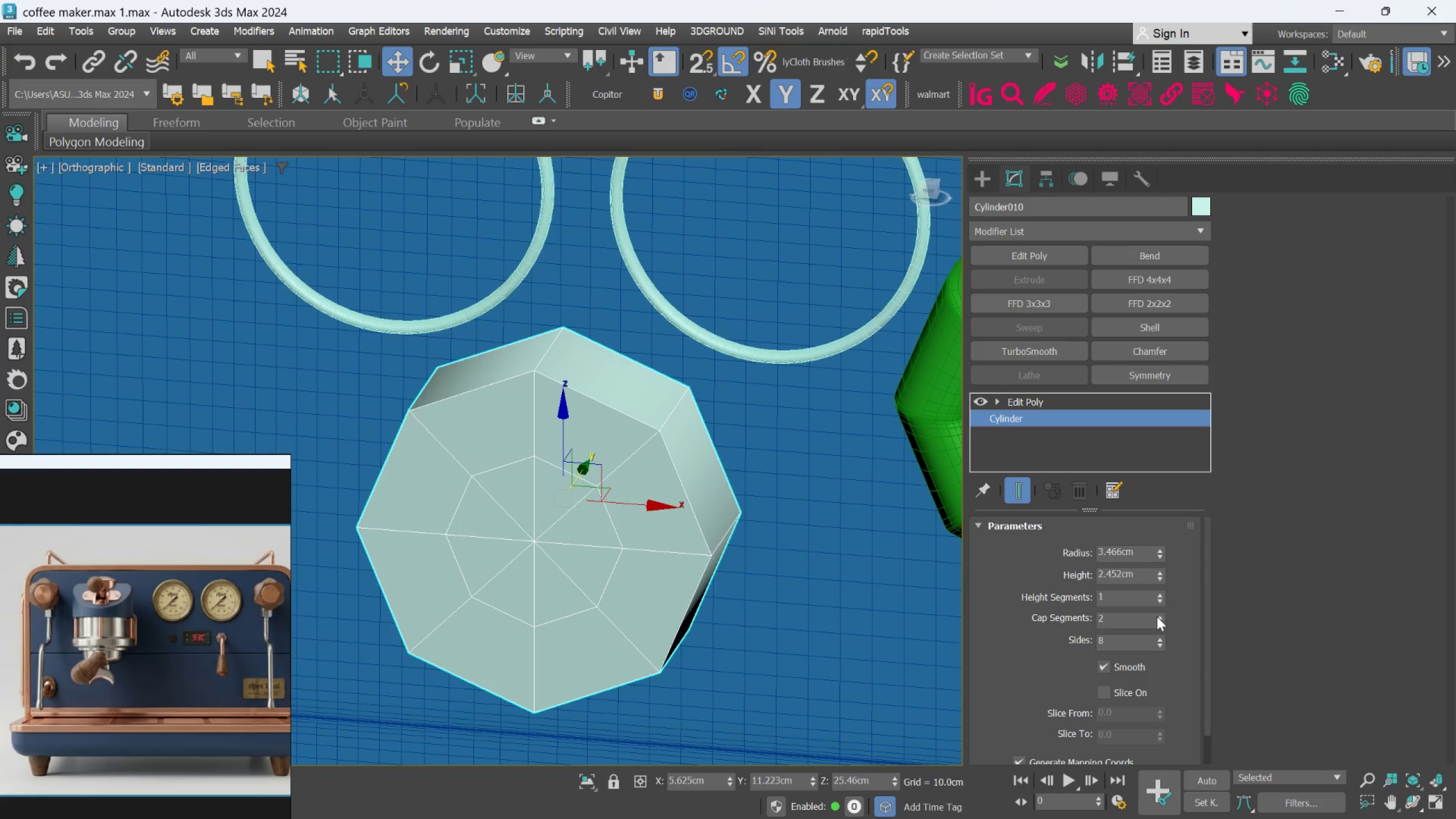 
wait(6.09)
 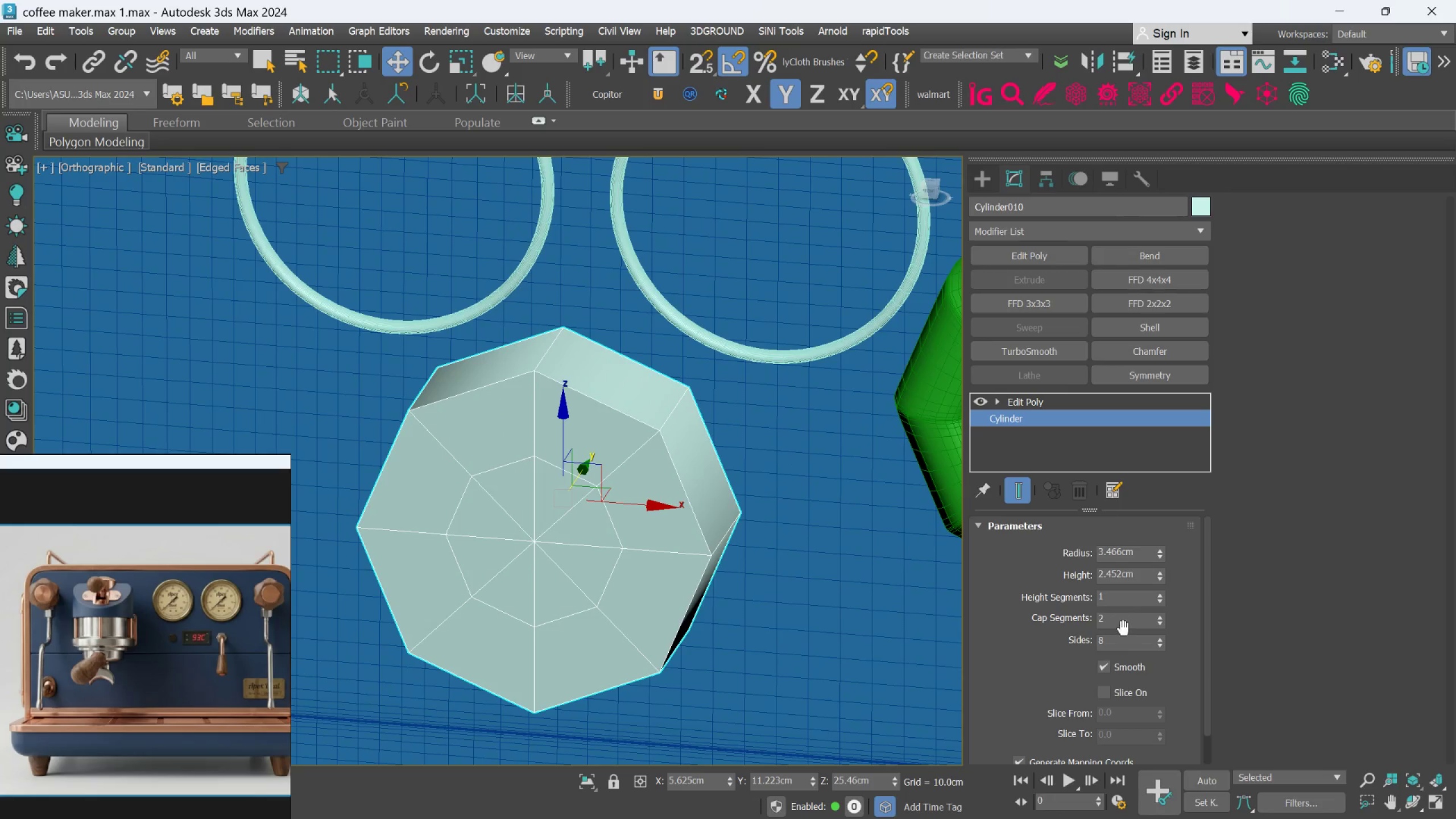 
right_click([1160, 623])
 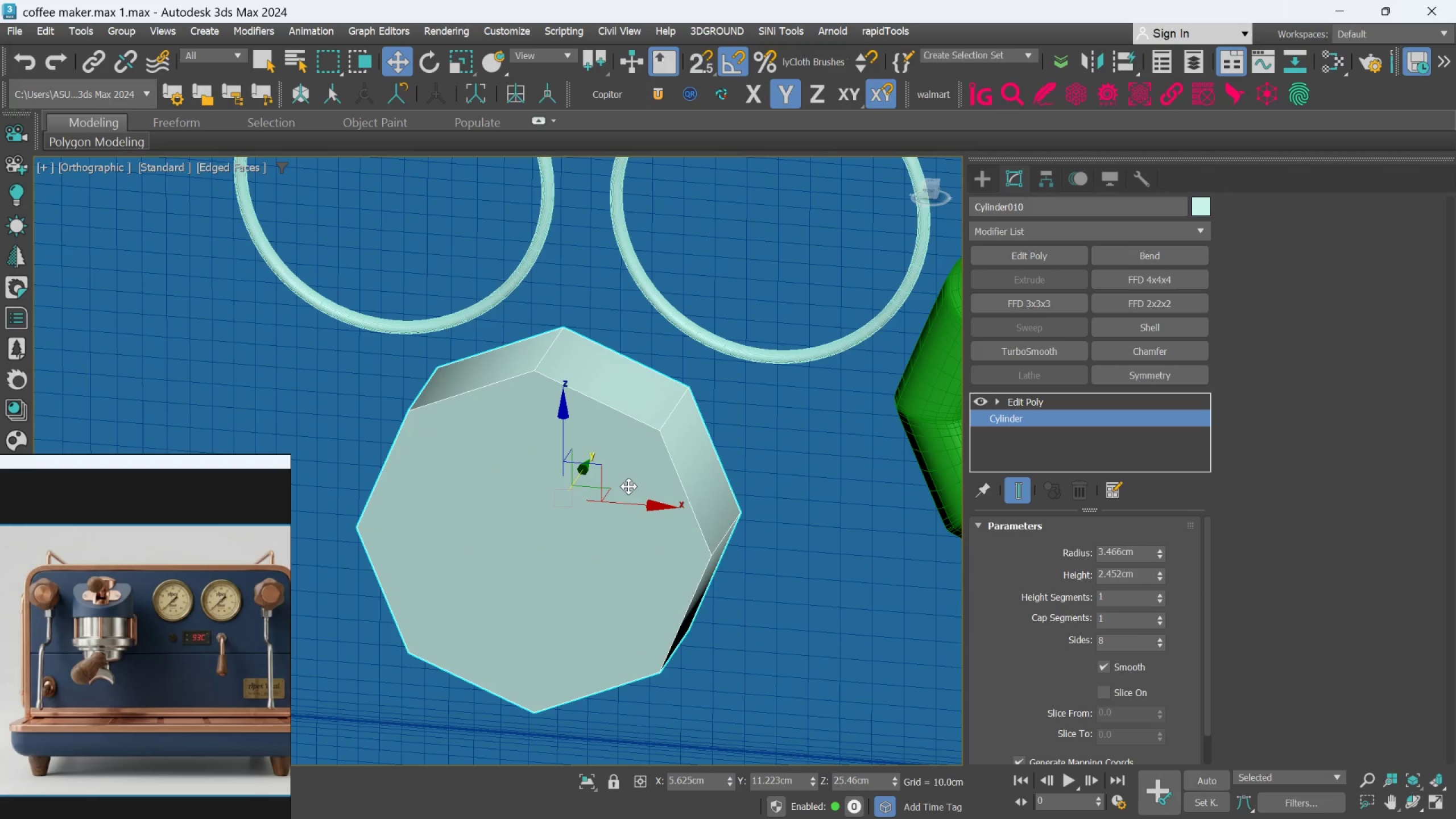 
scroll: coordinate [628, 486], scroll_direction: down, amount: 1.0
 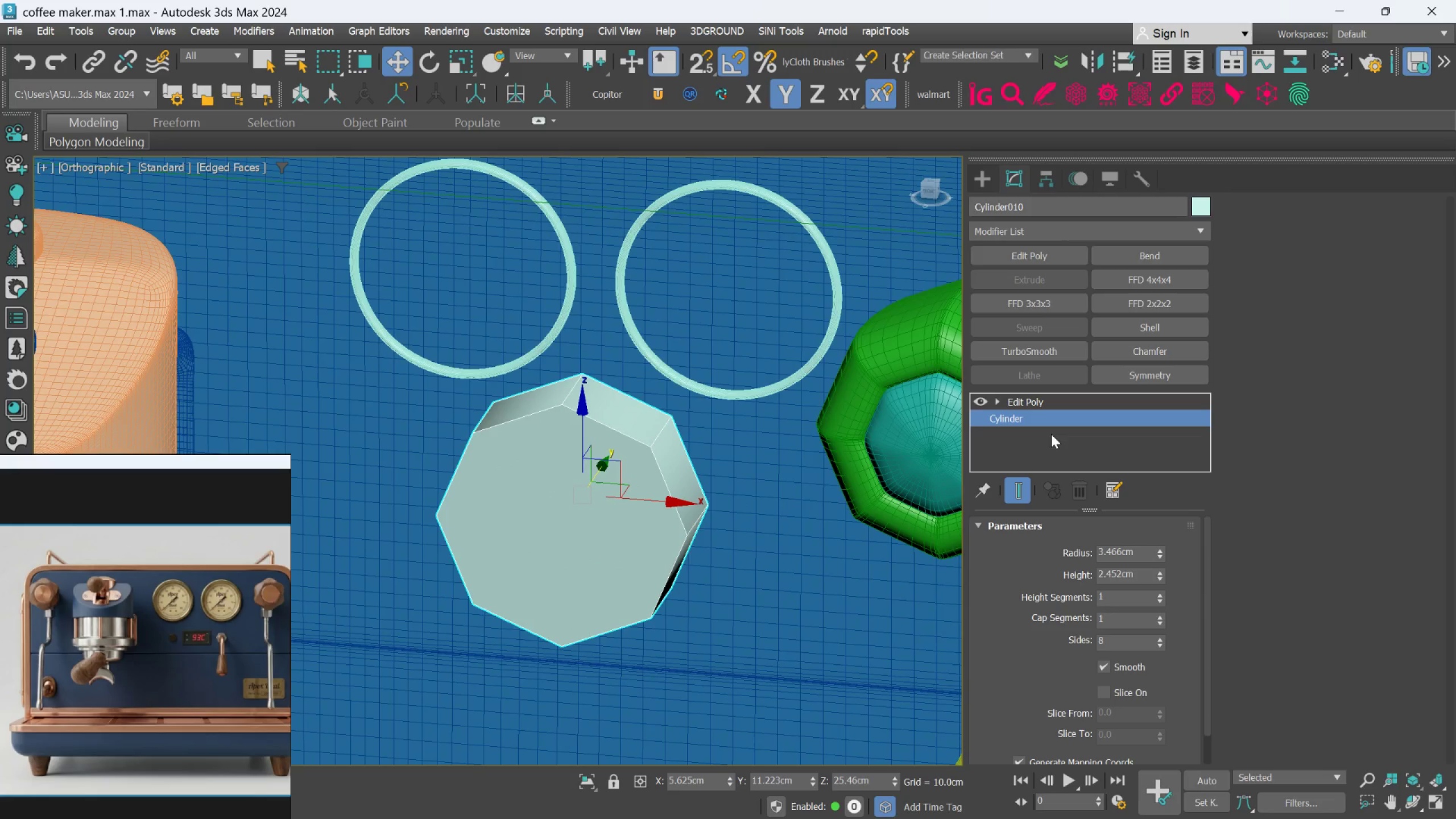 
hold_key(key=AltLeft, duration=0.81)
 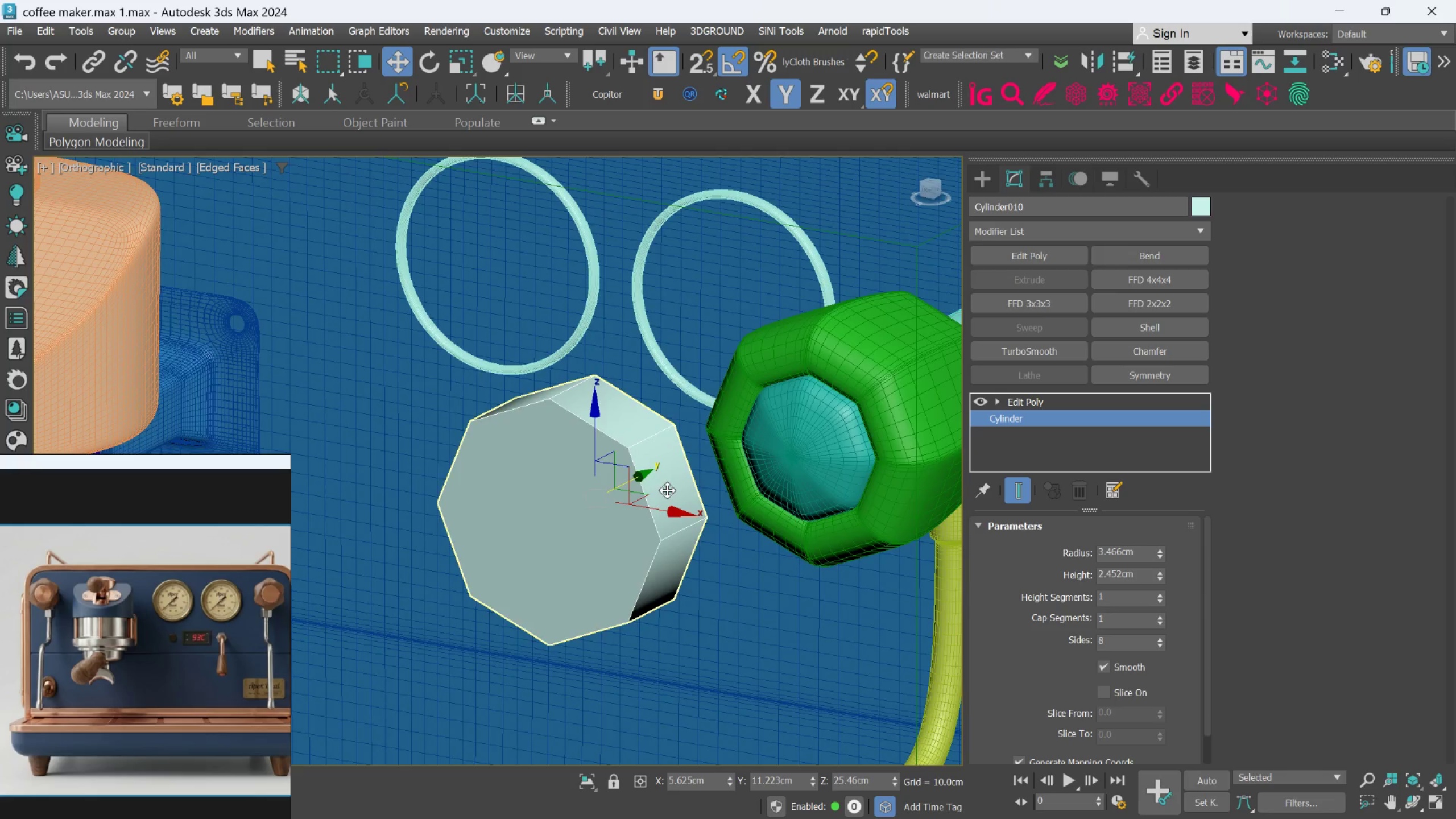 
hold_key(key=AltLeft, duration=0.5)
 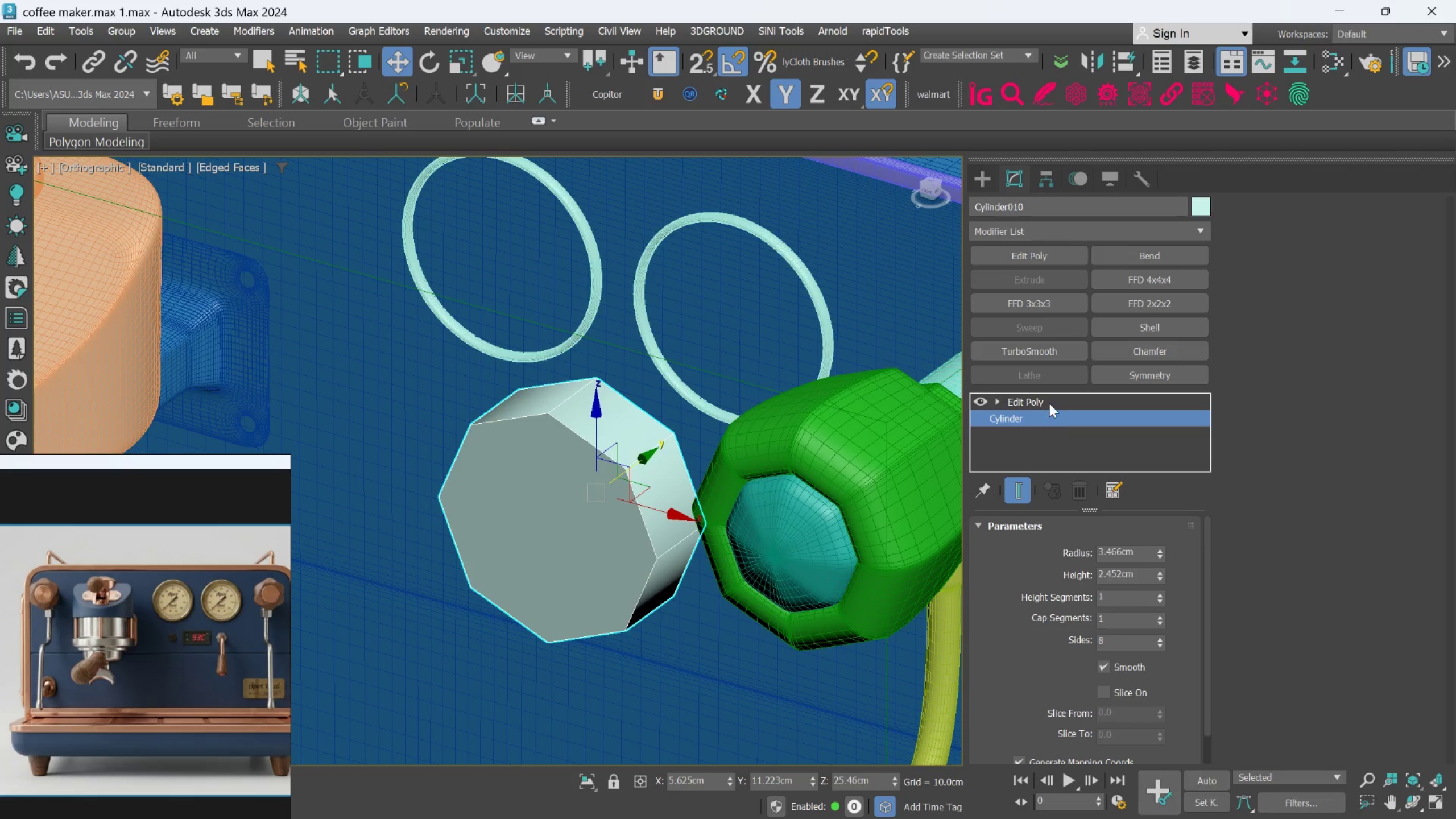 
left_click([1049, 399])
 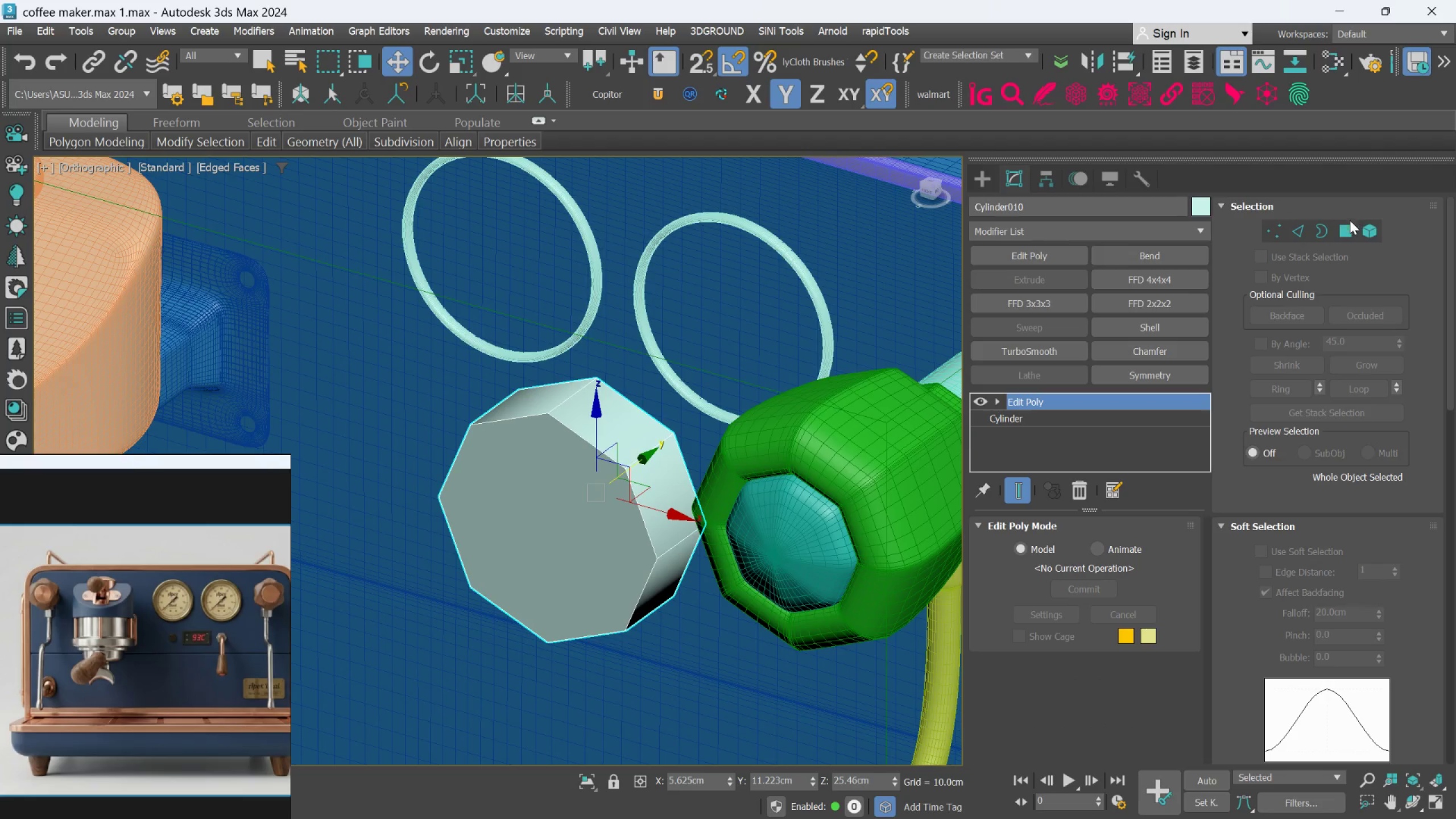 
left_click_drag(start_coordinate=[1349, 224], to_coordinate=[1347, 228])
 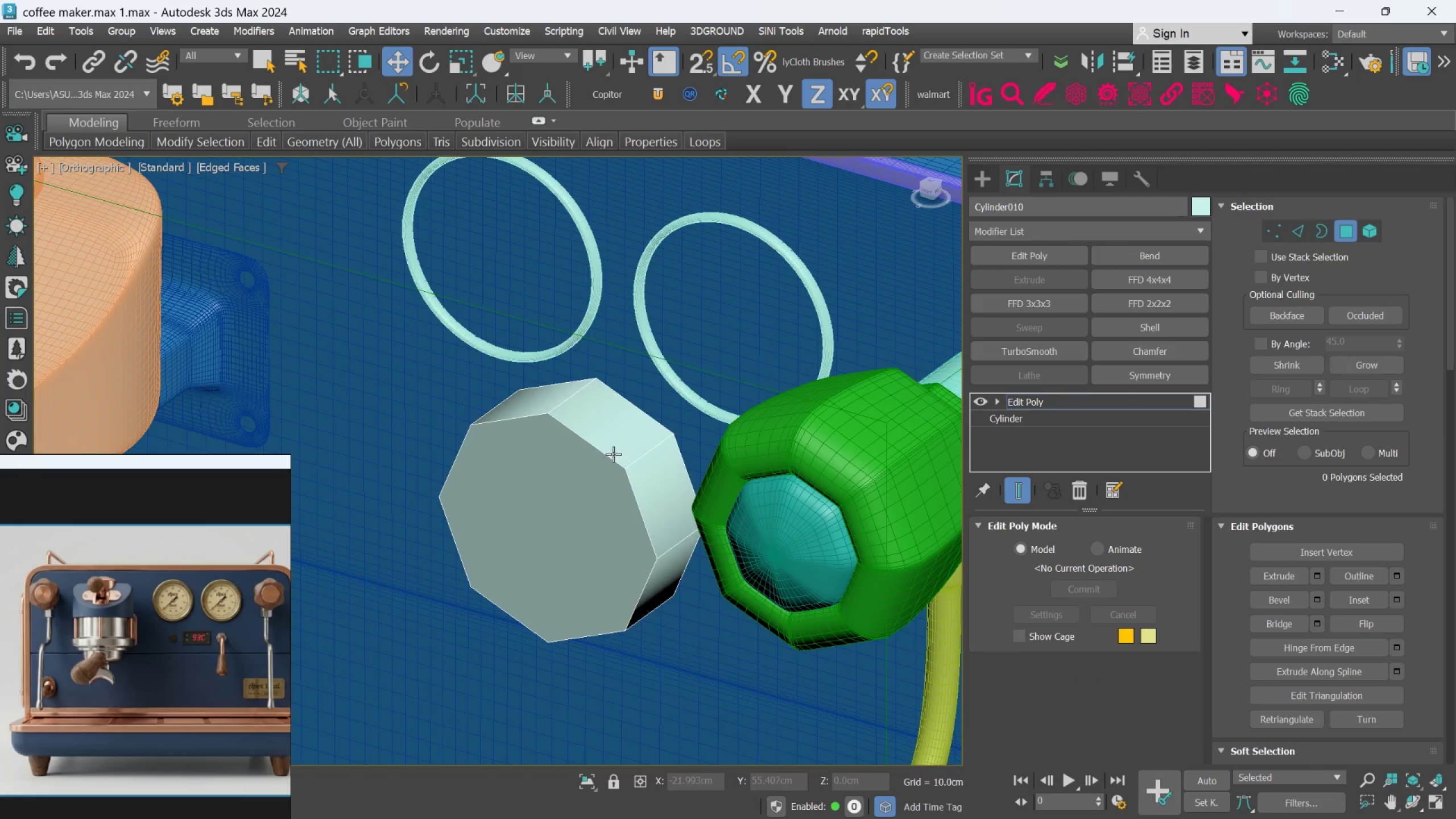 
hold_key(key=AltLeft, duration=0.45)
 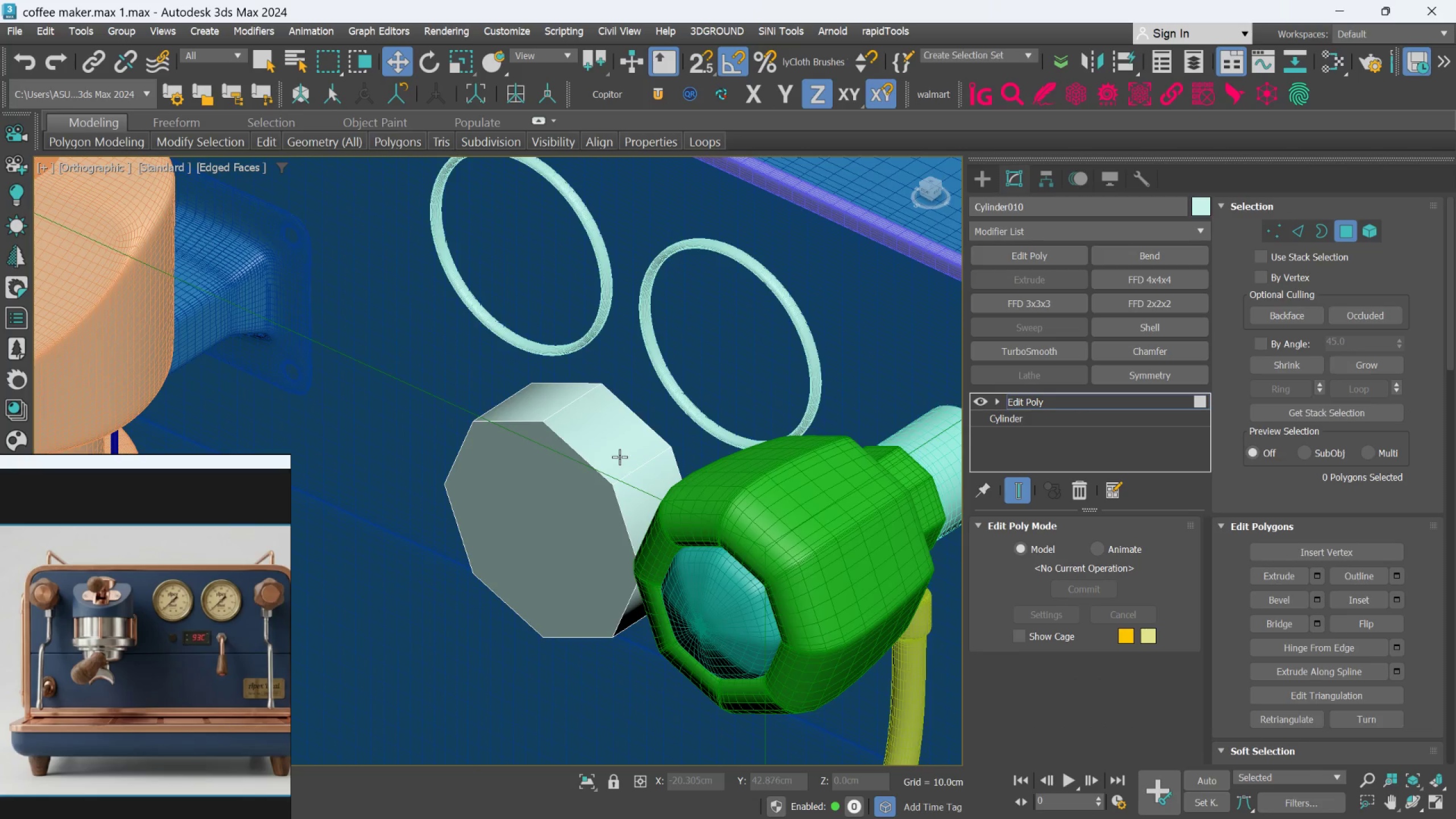 
left_click([619, 457])
 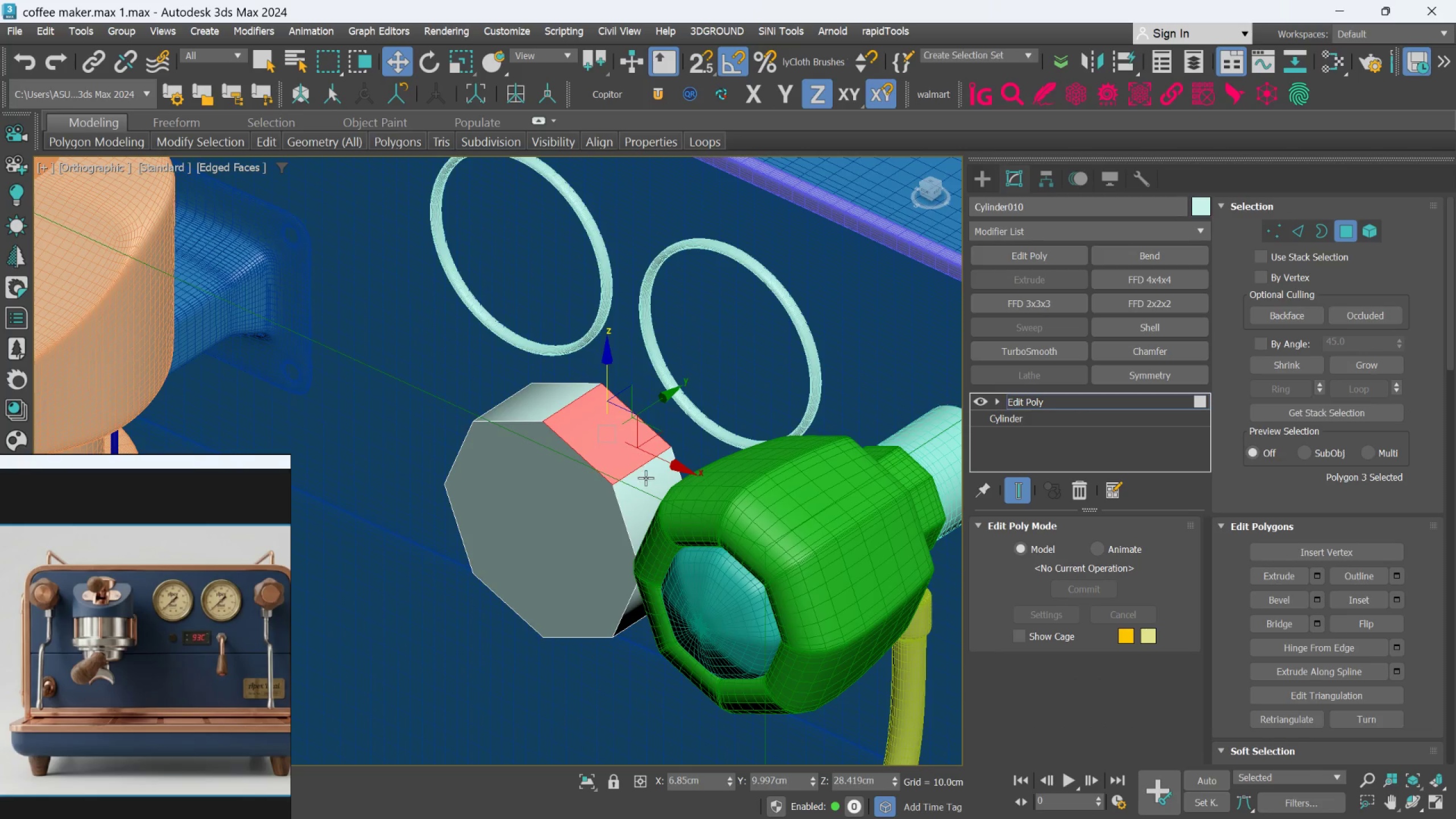 
hold_key(key=ControlLeft, duration=0.6)
double_click([635, 495])
 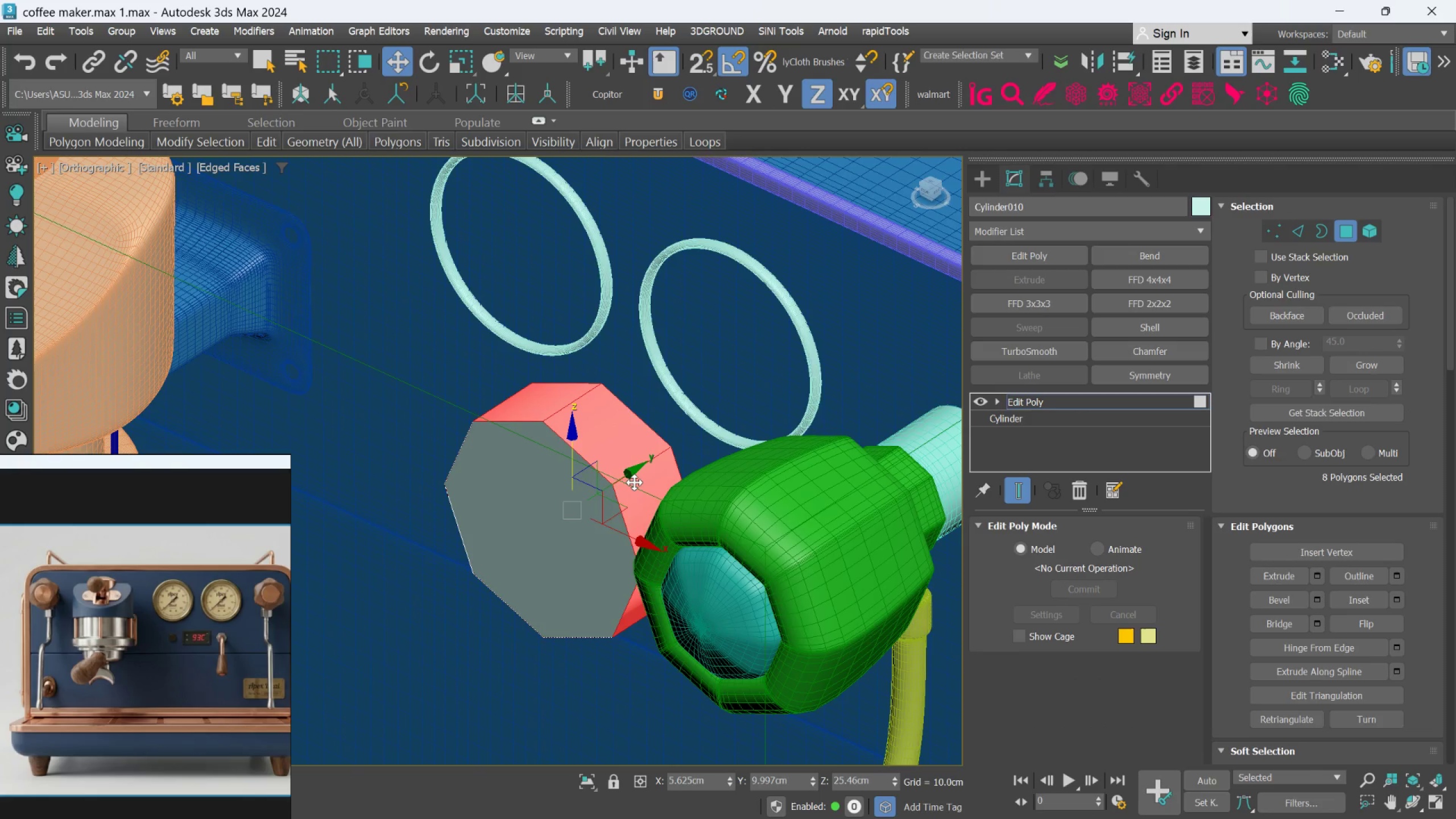 
key(Delete)
 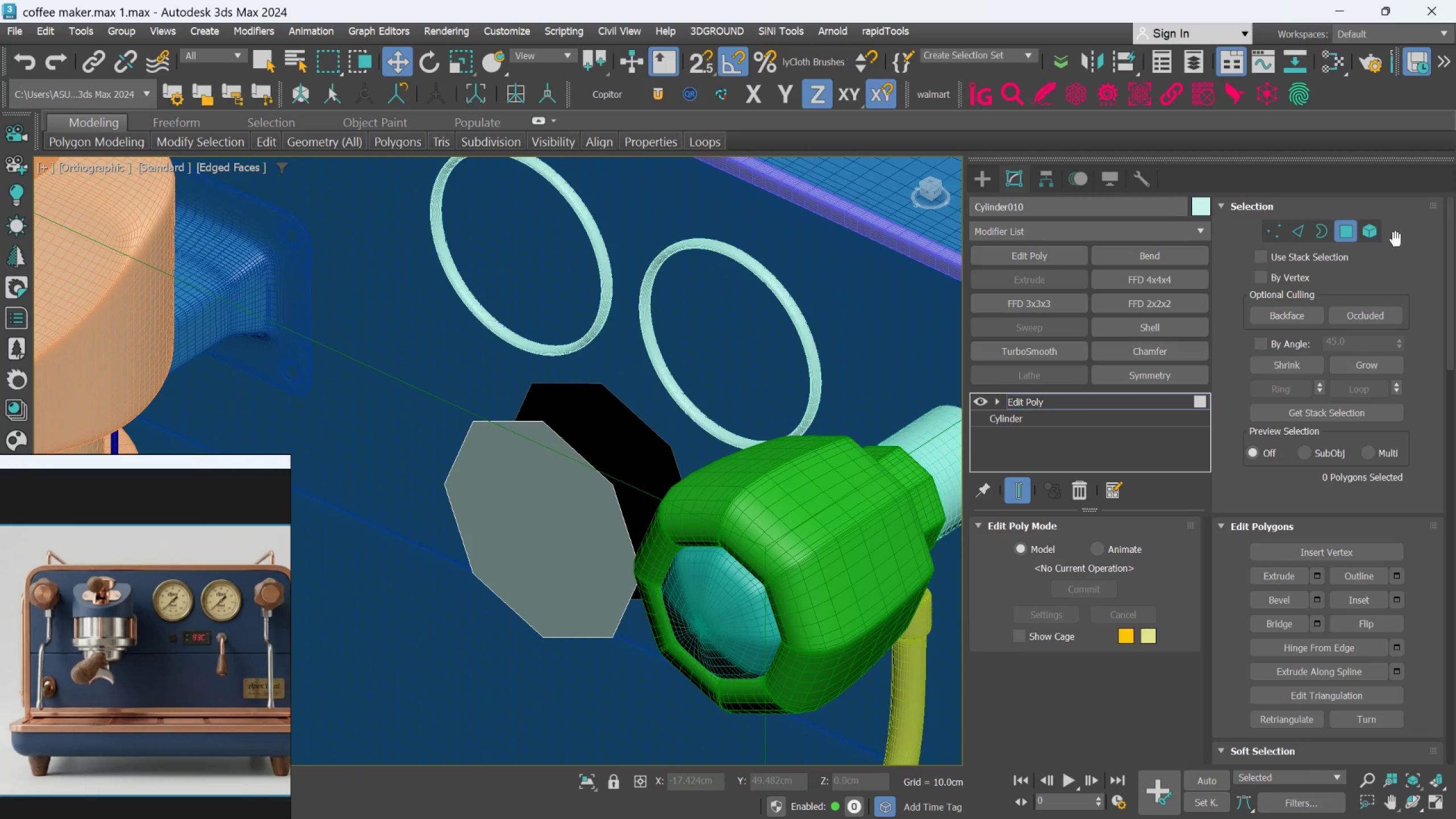 
left_click([1379, 231])
 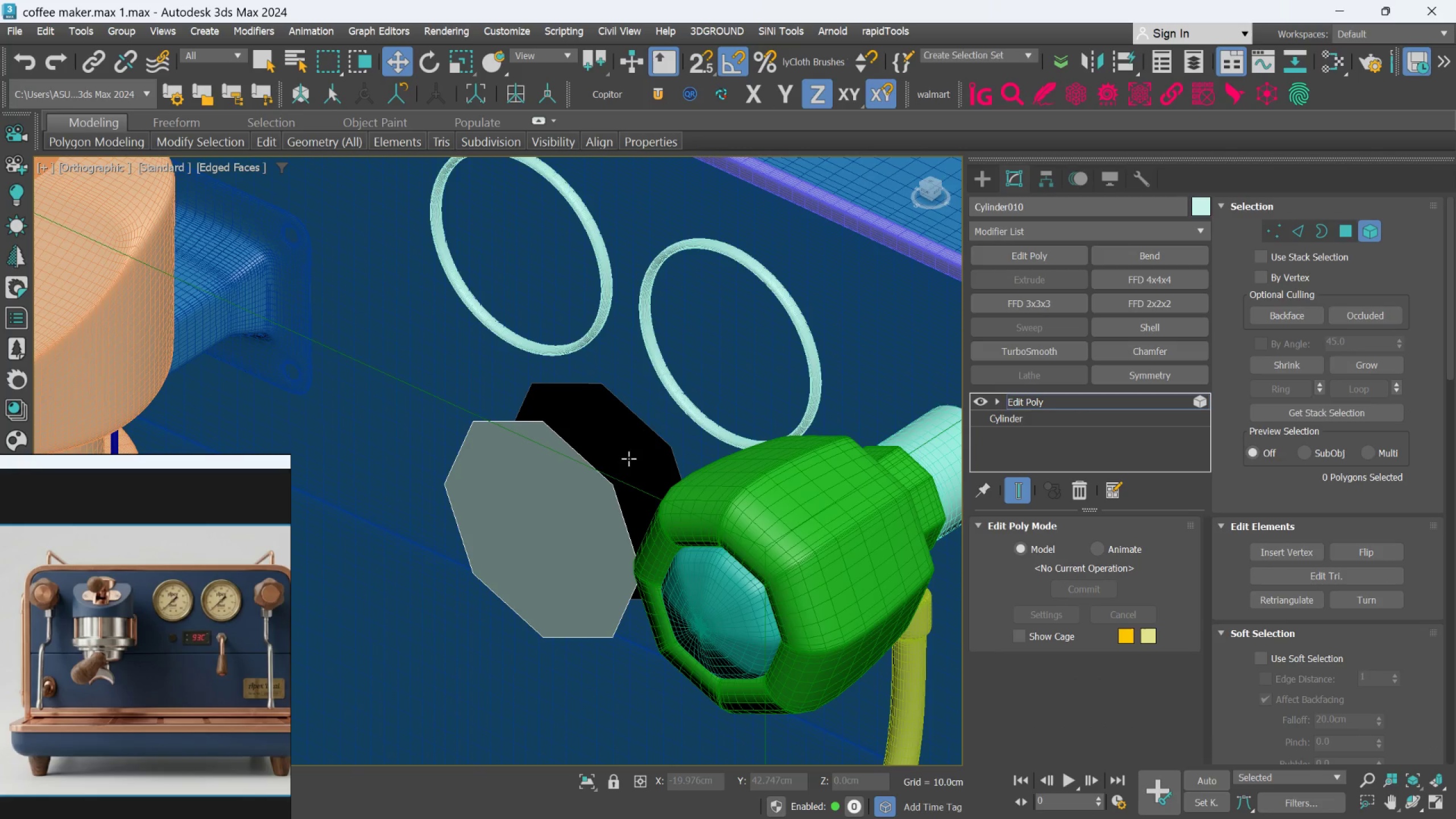 
left_click([634, 453])
 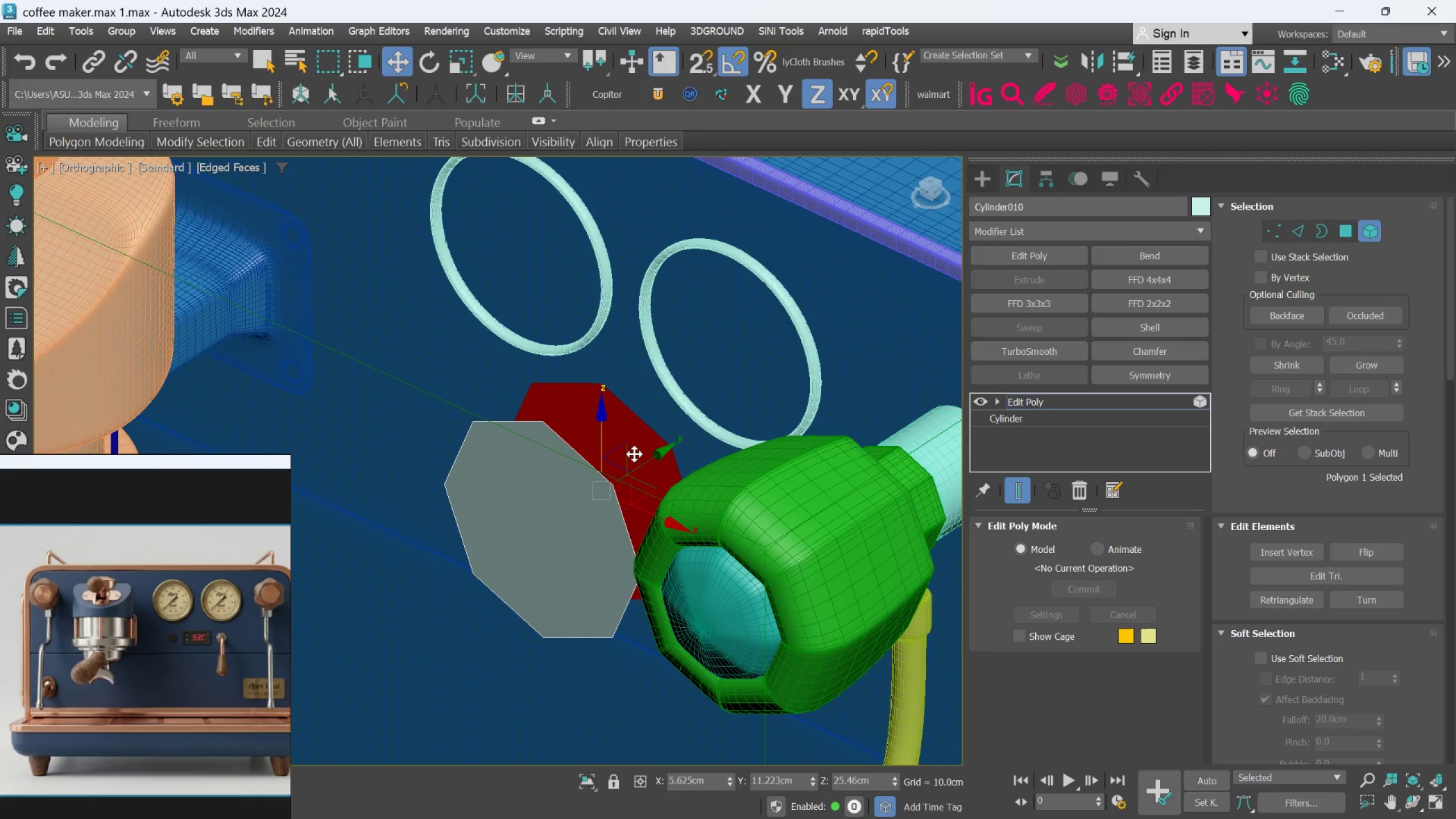 
key(Delete)
 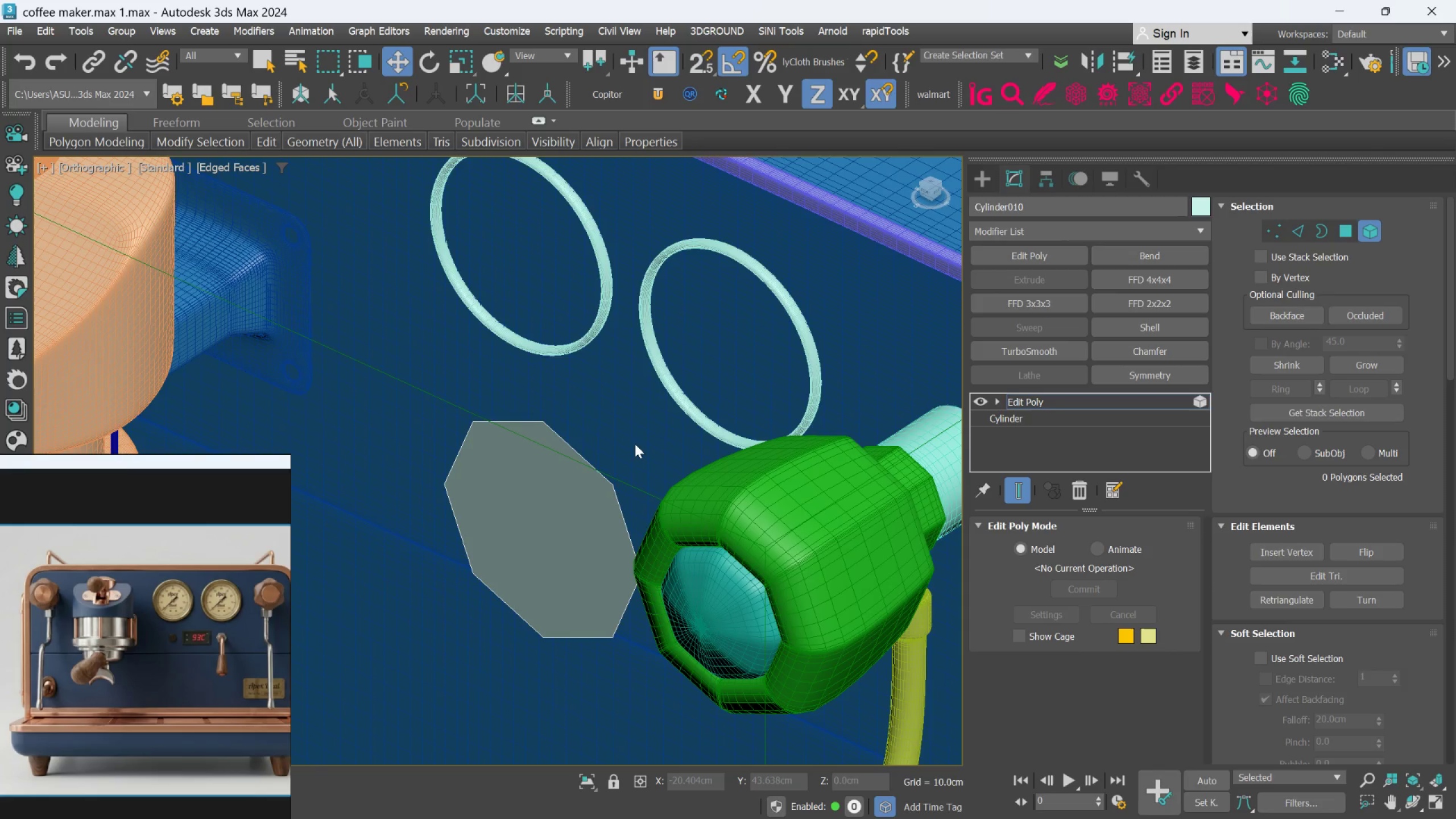 
key(F)
 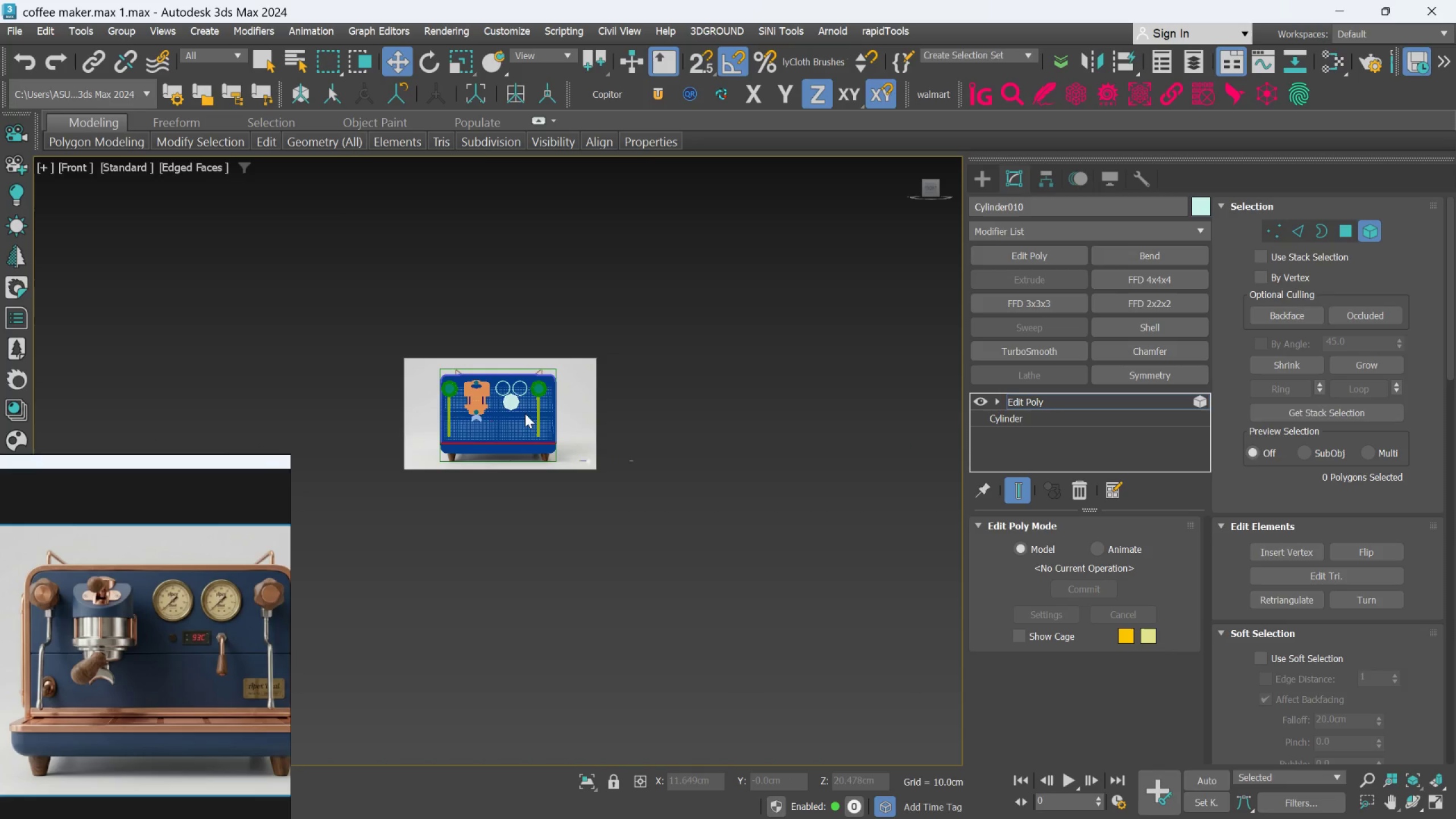 
scroll: coordinate [527, 453], scroll_direction: up, amount: 6.0
 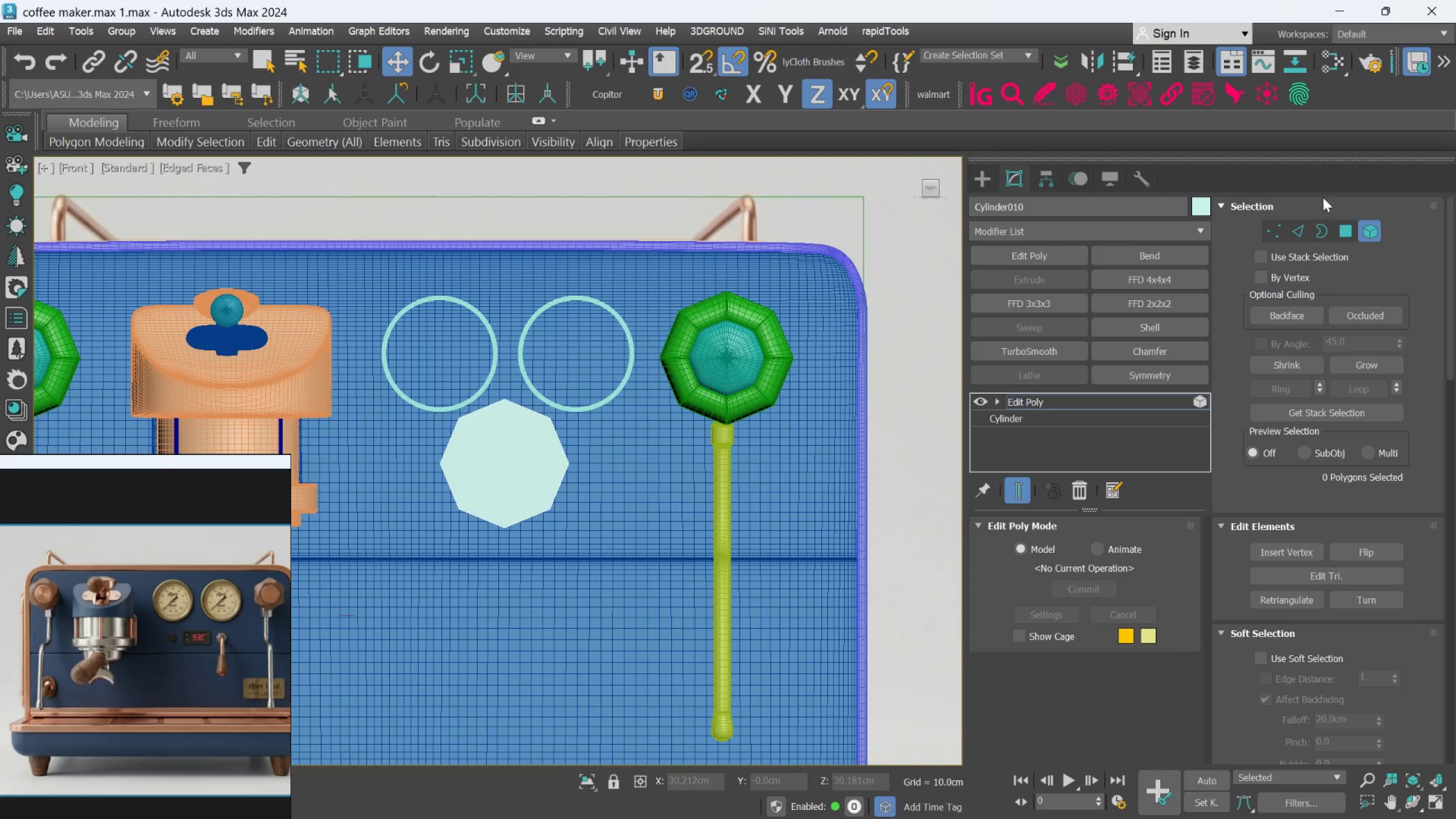 
left_click([1365, 230])
 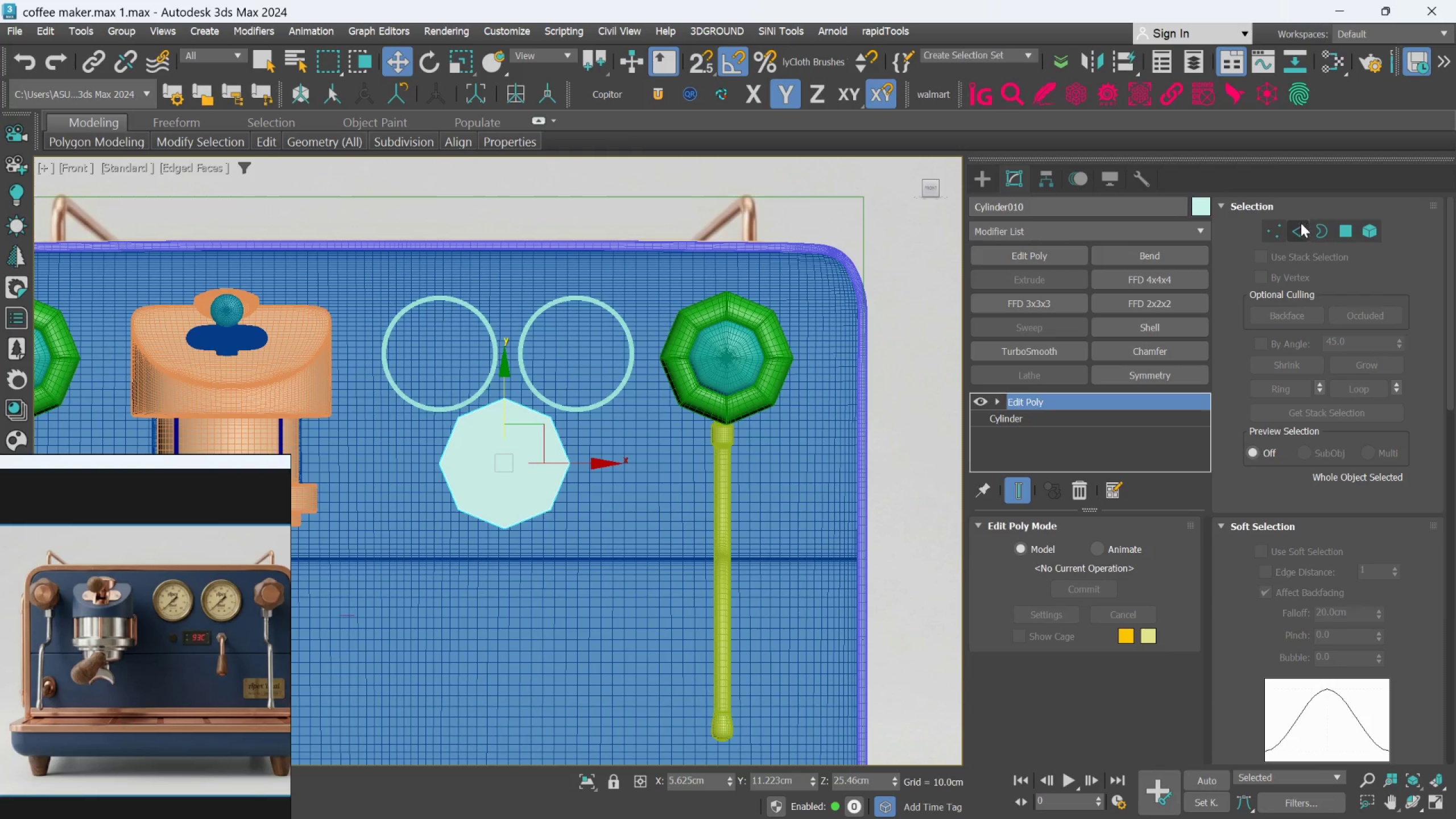 
left_click([1298, 224])
 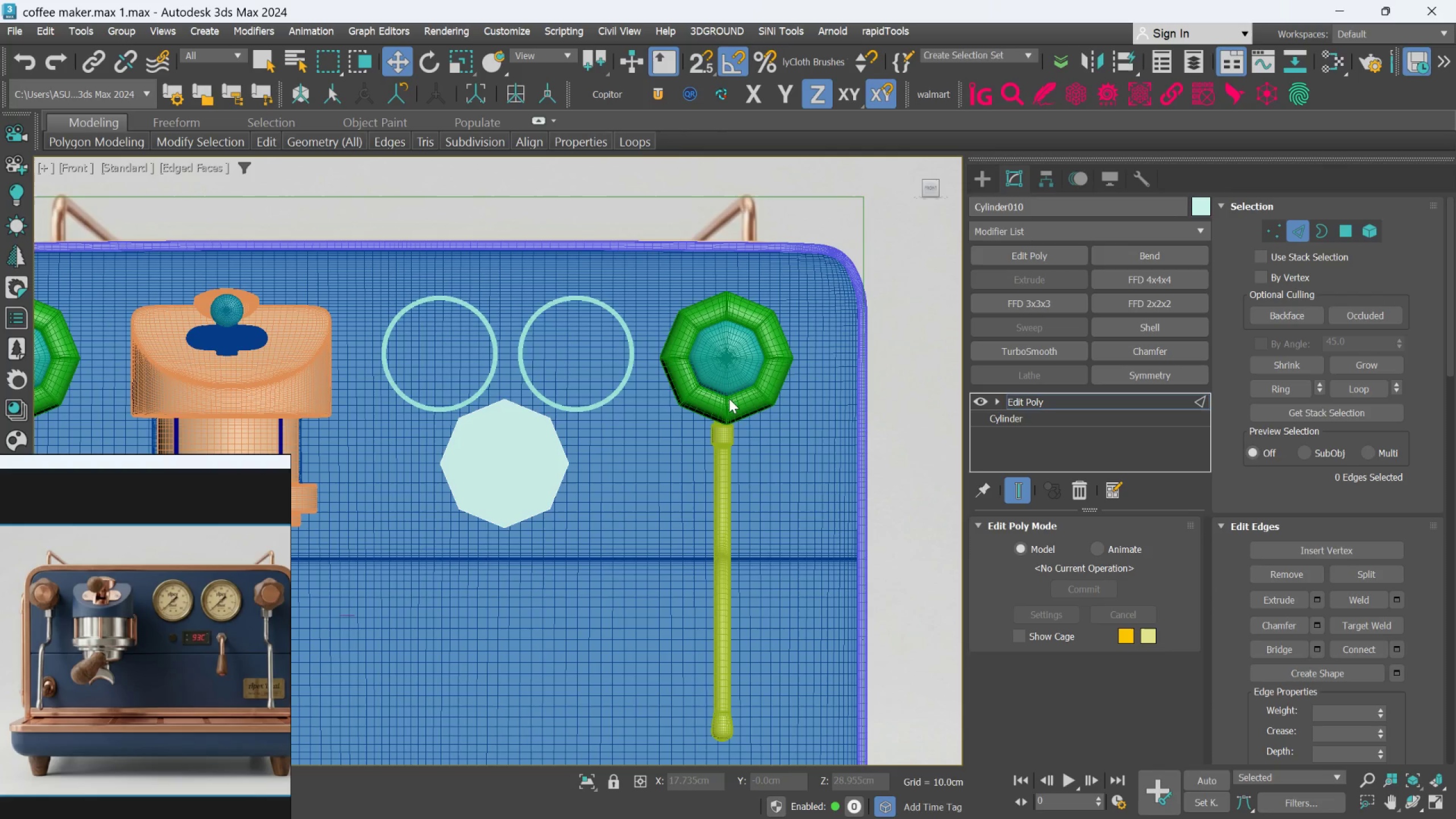 
key(Alt+C)
 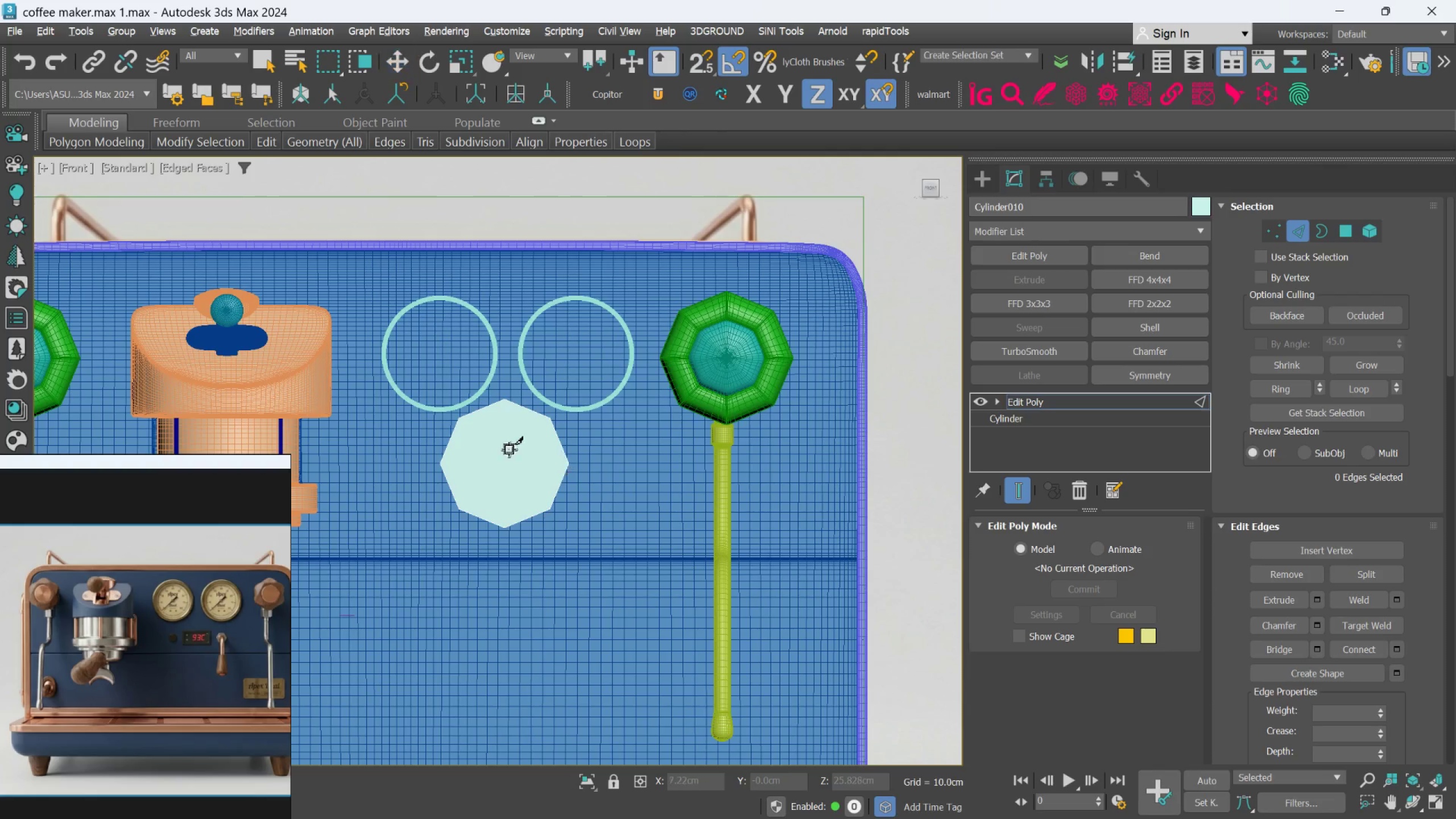 
hold_key(key=AltLeft, duration=0.56)
 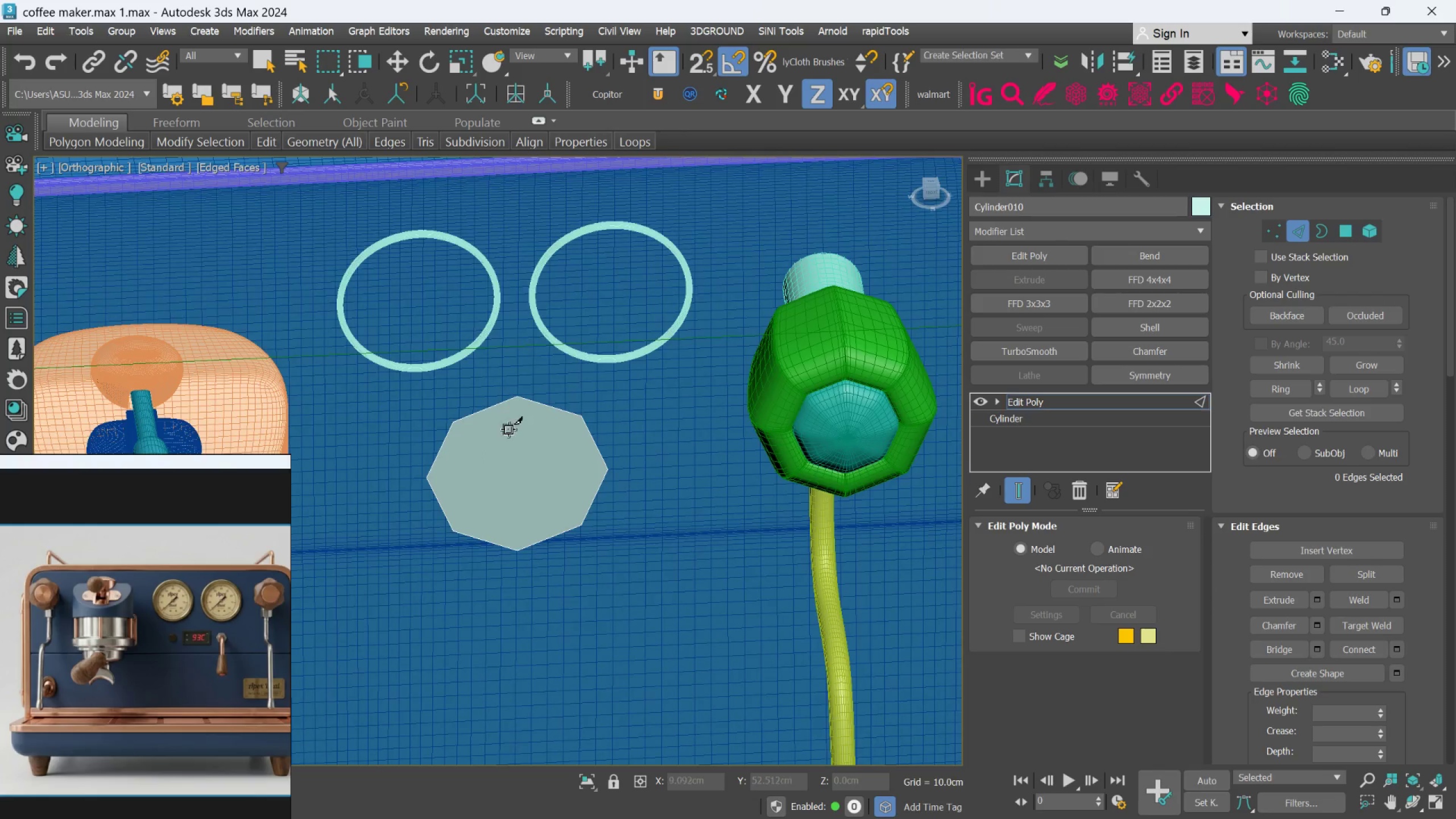 
scroll: coordinate [509, 427], scroll_direction: up, amount: 3.0
 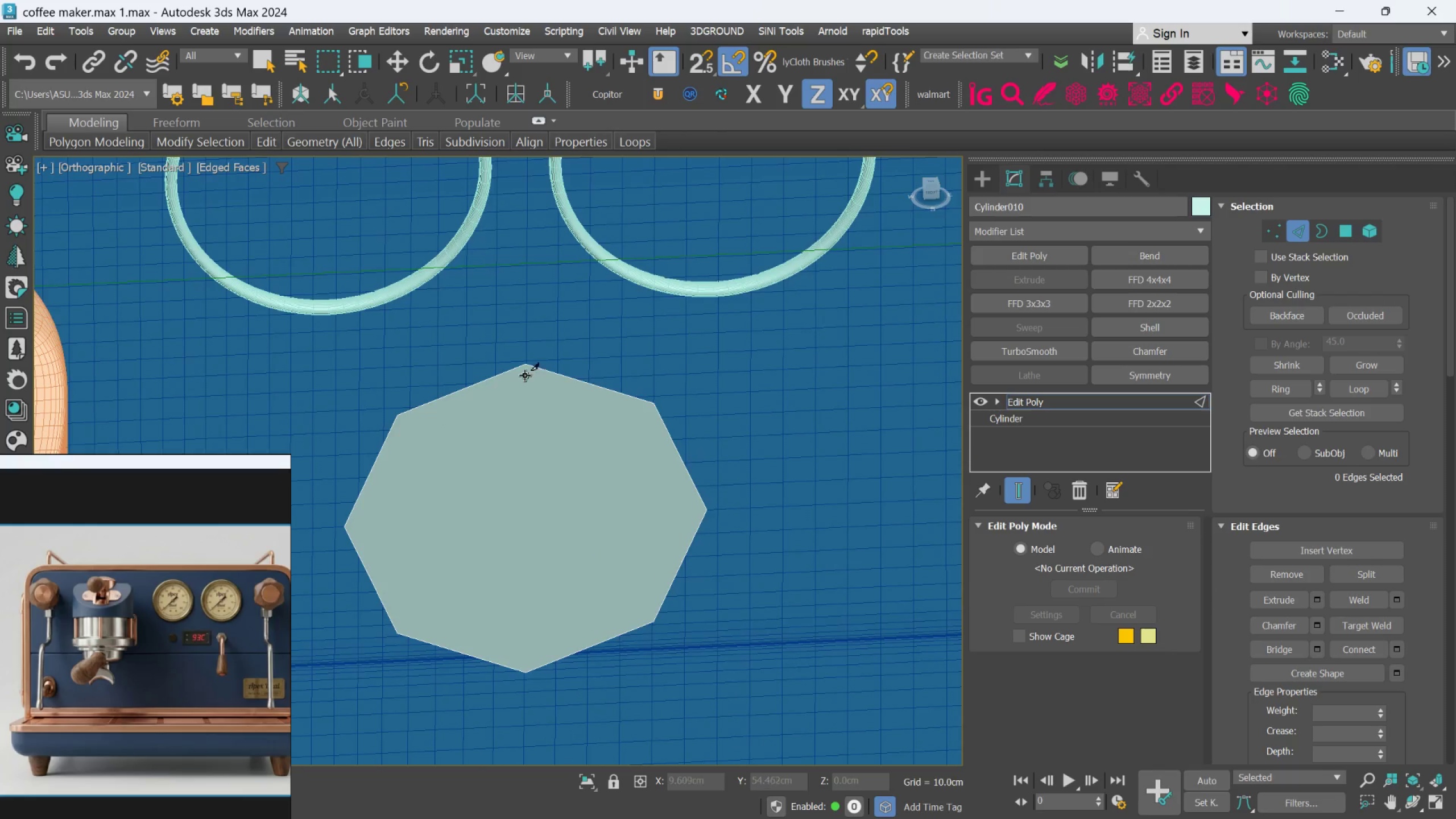 
left_click([523, 365])
 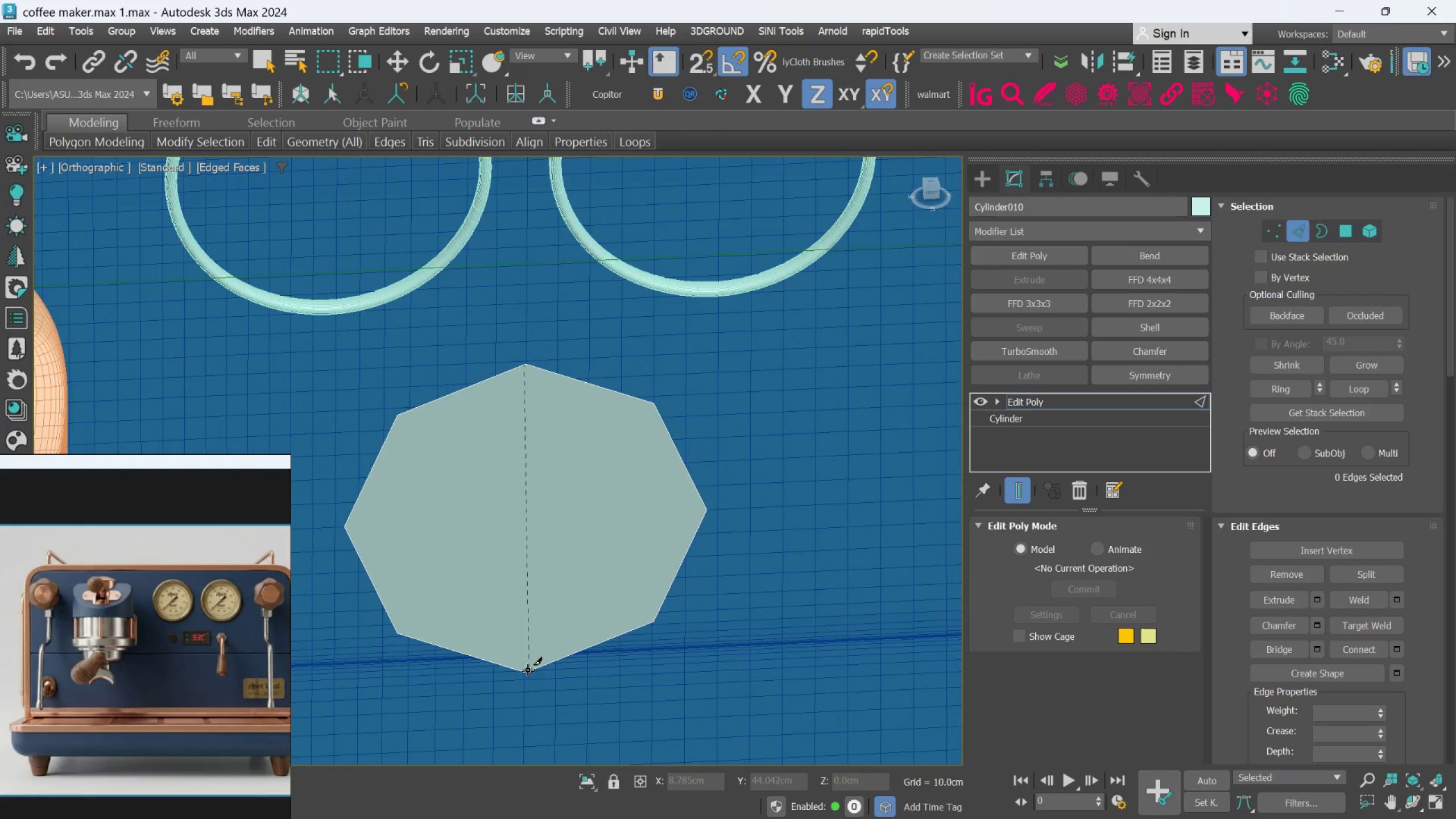 
left_click([526, 673])
 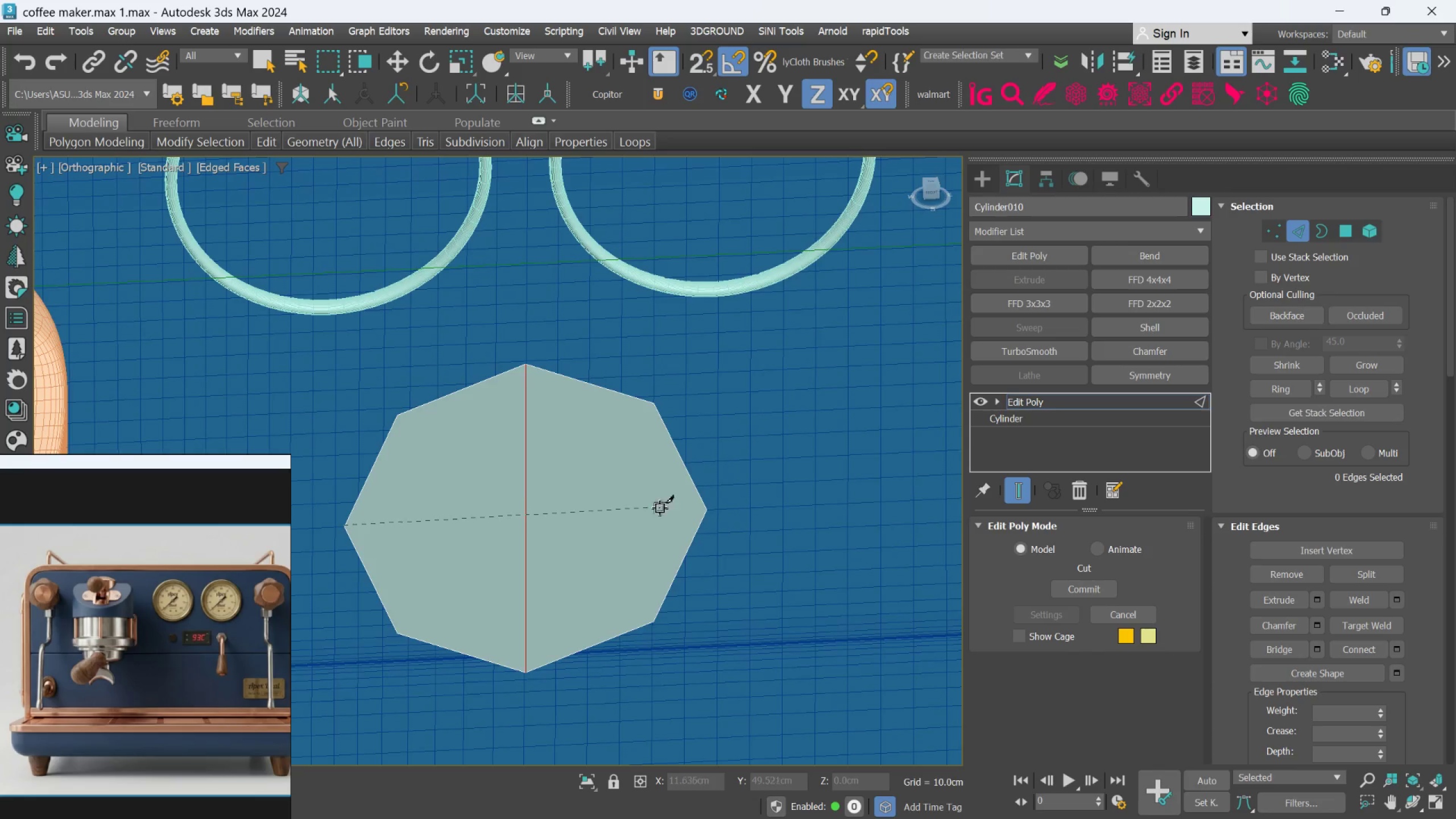 
left_click([703, 510])
 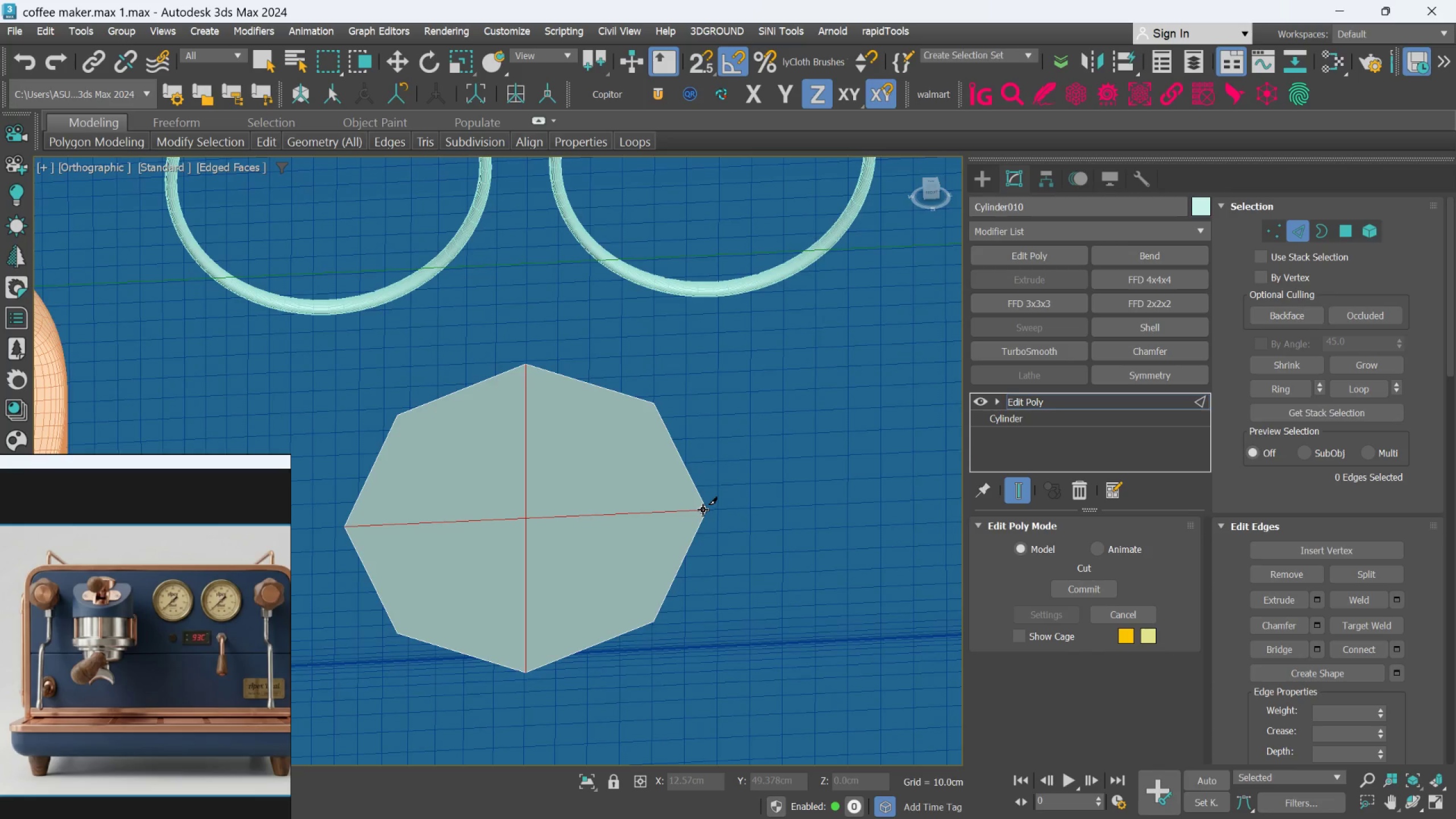 
right_click([703, 510])
 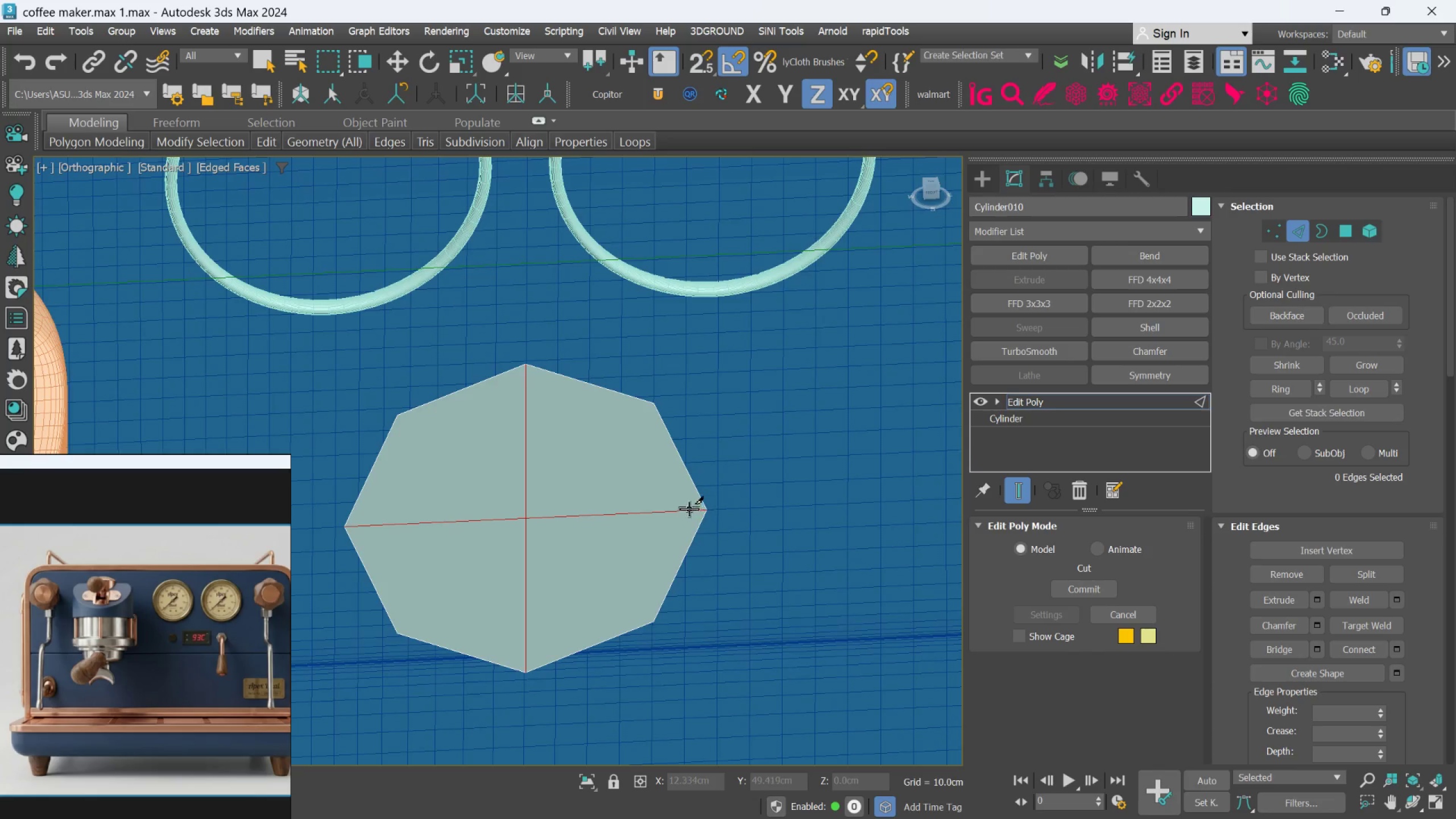 
key(Alt+1)
 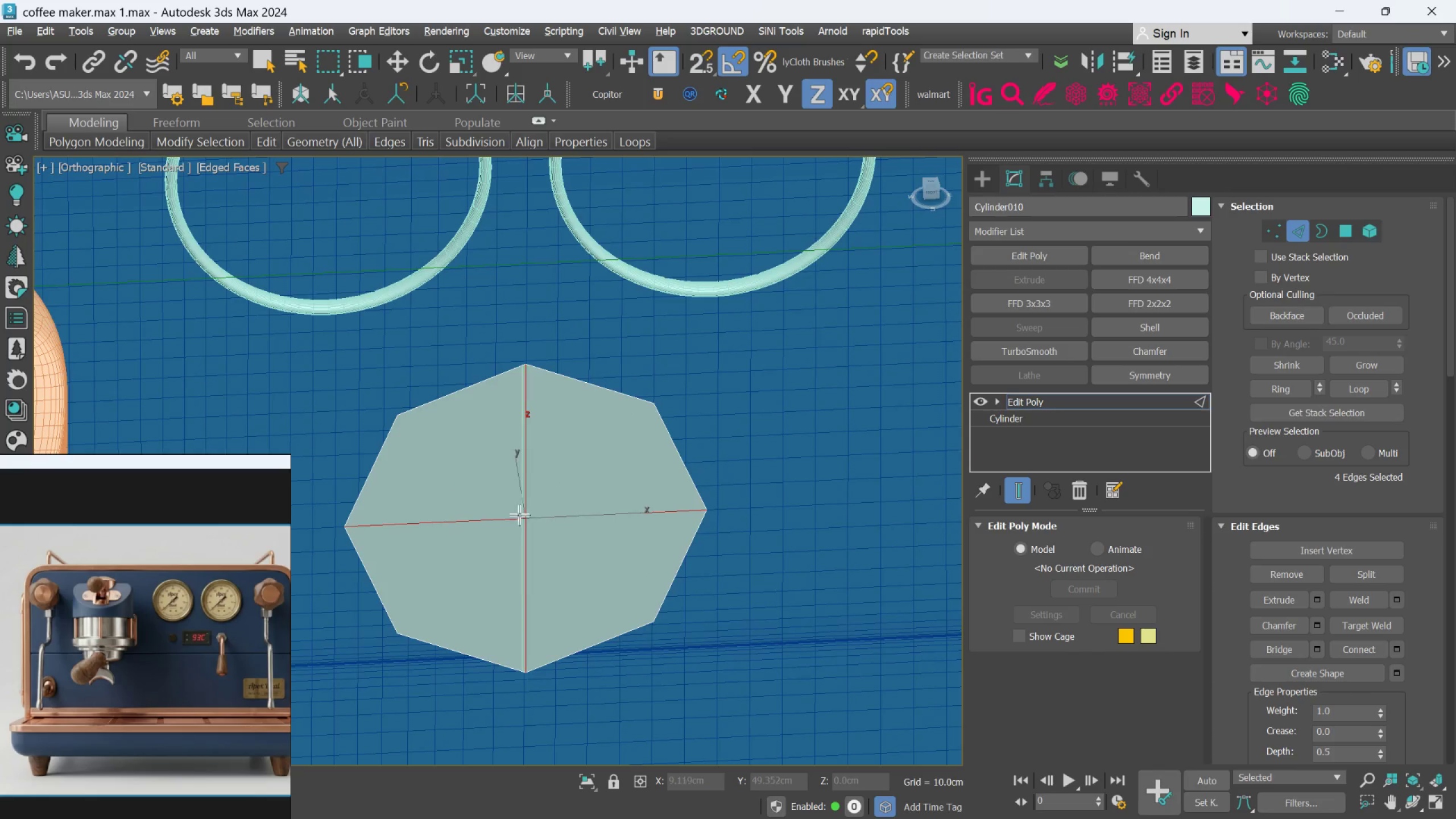 
key(Alt+1)
 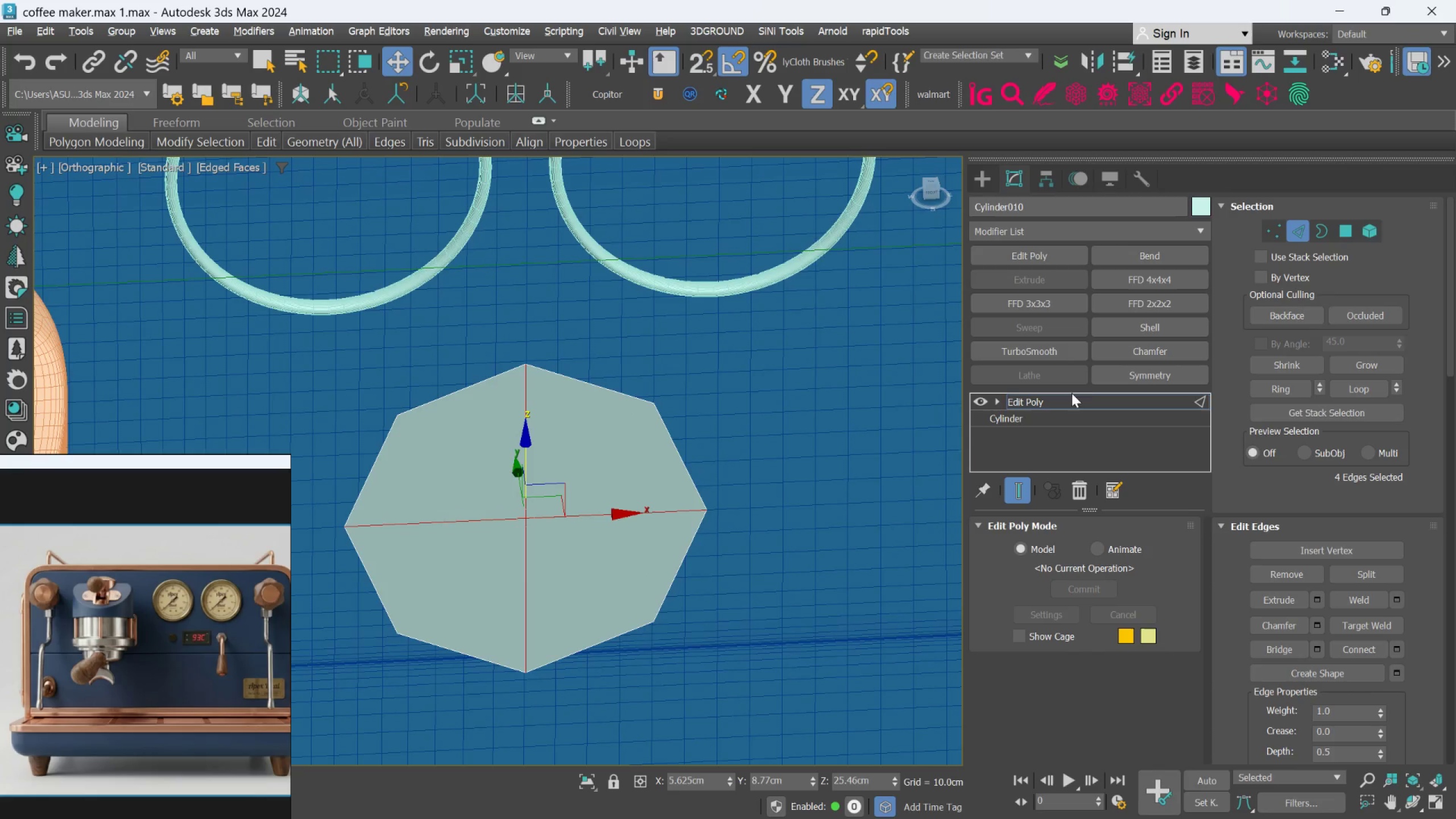 
left_click([1087, 399])
 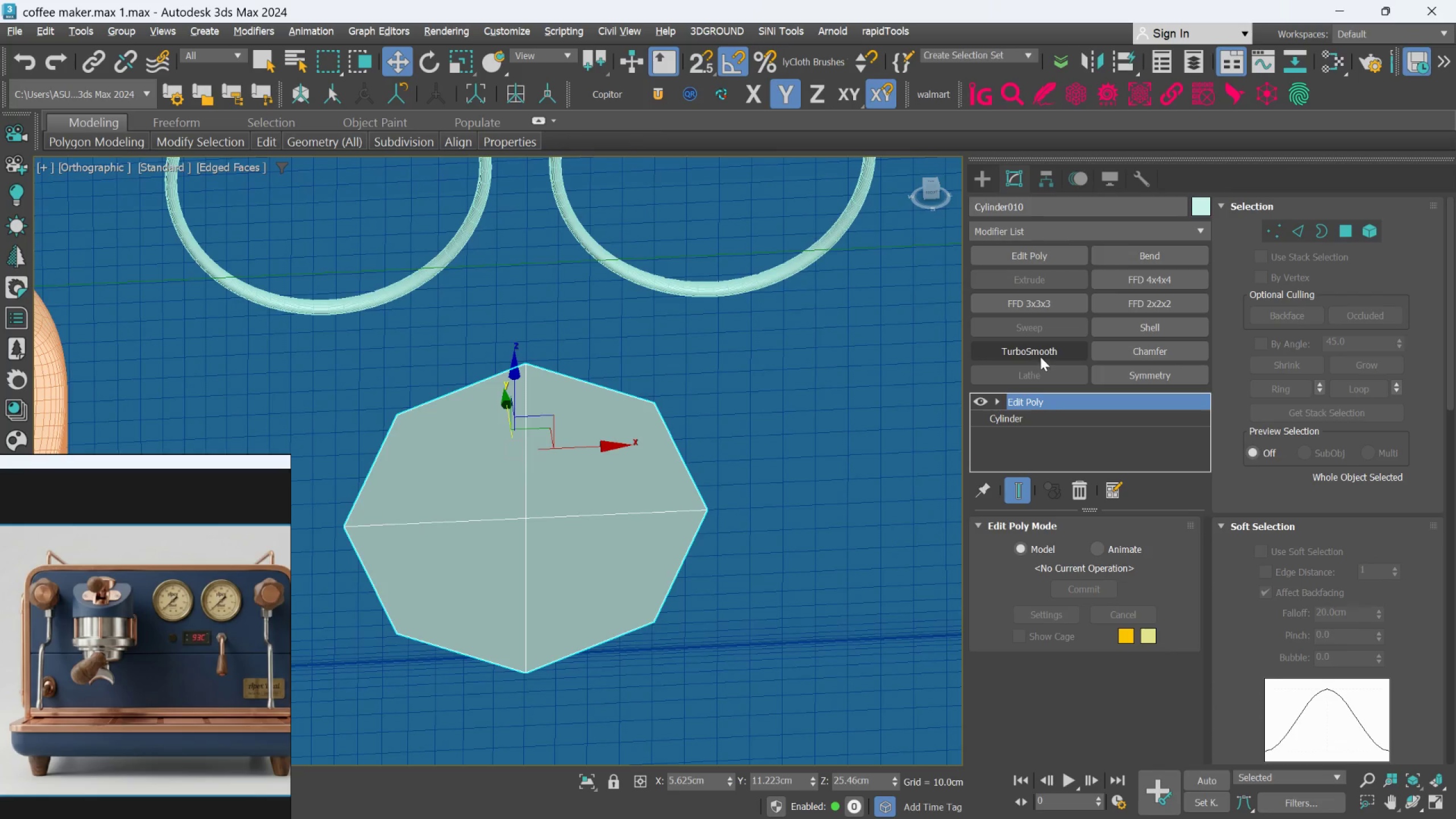 
left_click([1040, 349])
 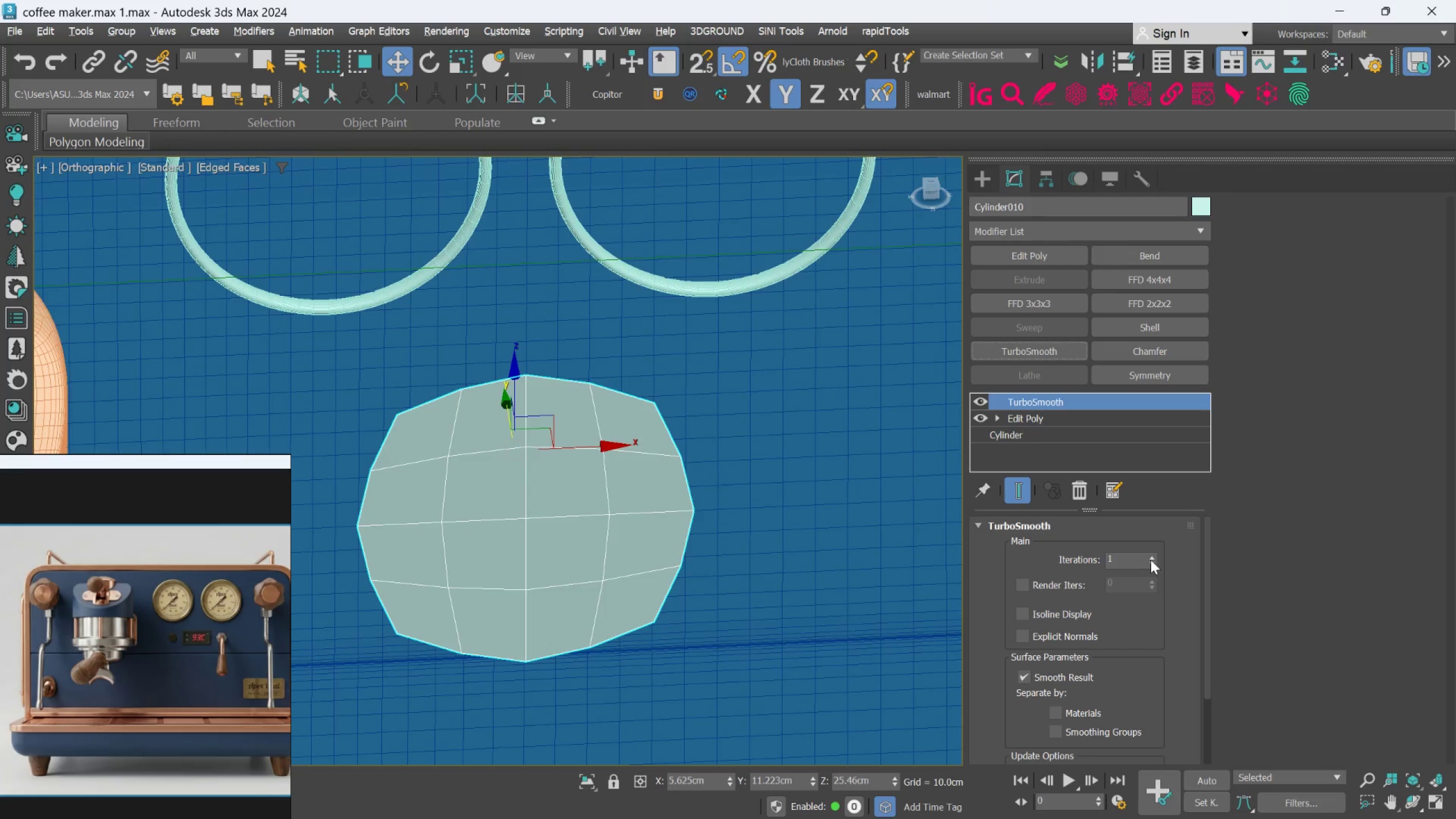 
double_click([1151, 559])
 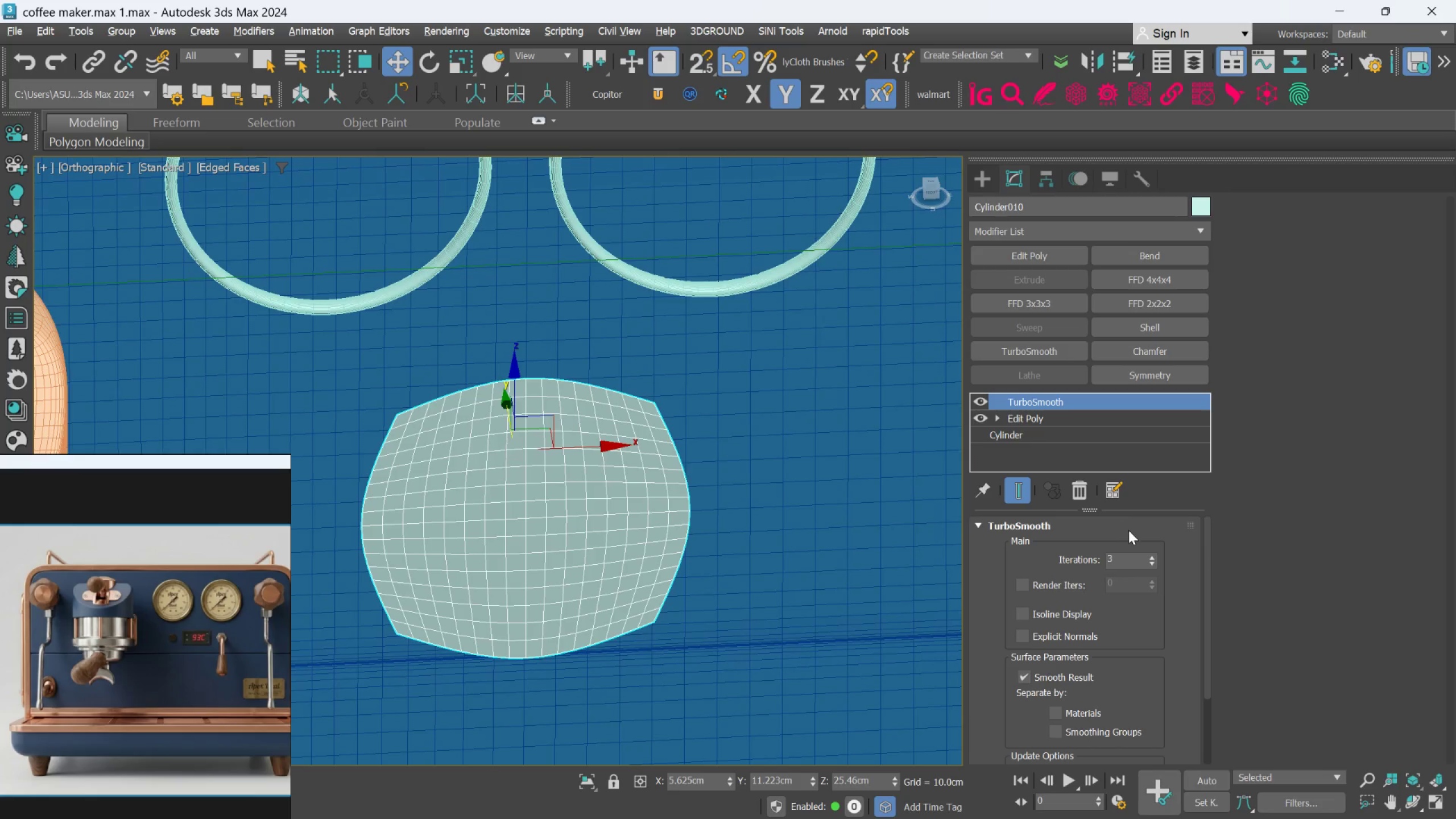 
key(Control+Z)
 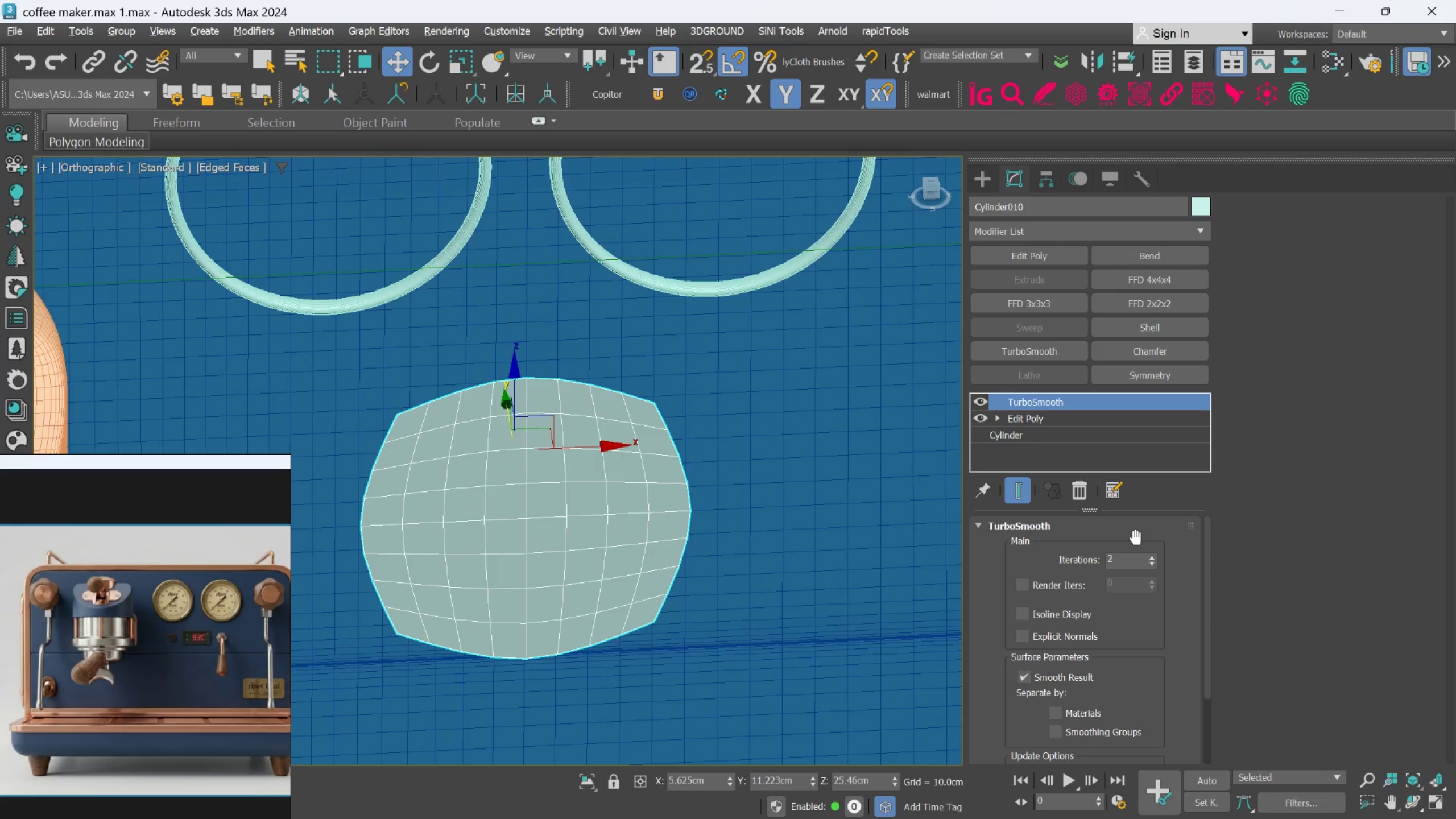 
key(Control+ControlLeft)
 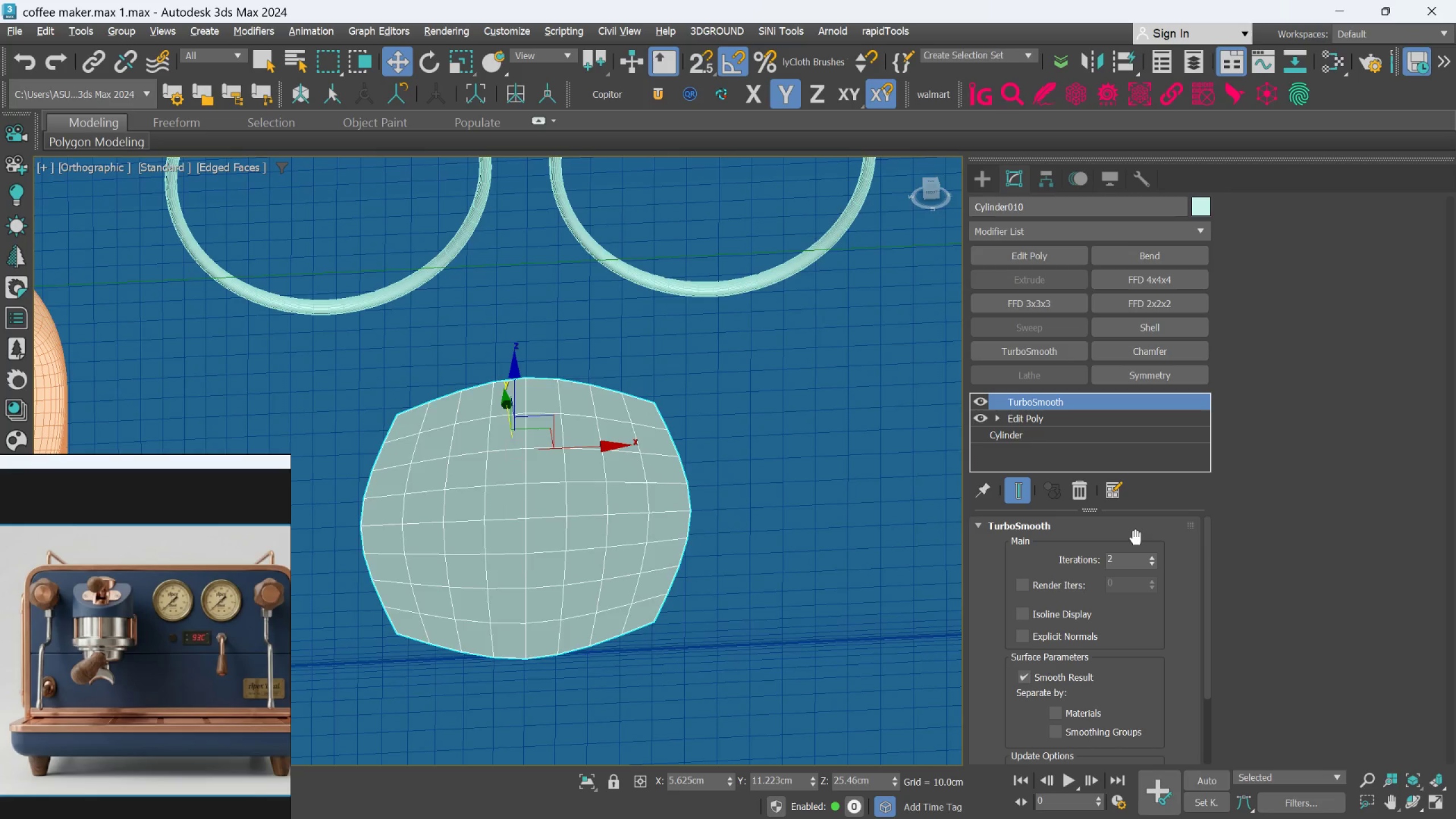 
key(Control+Z)
 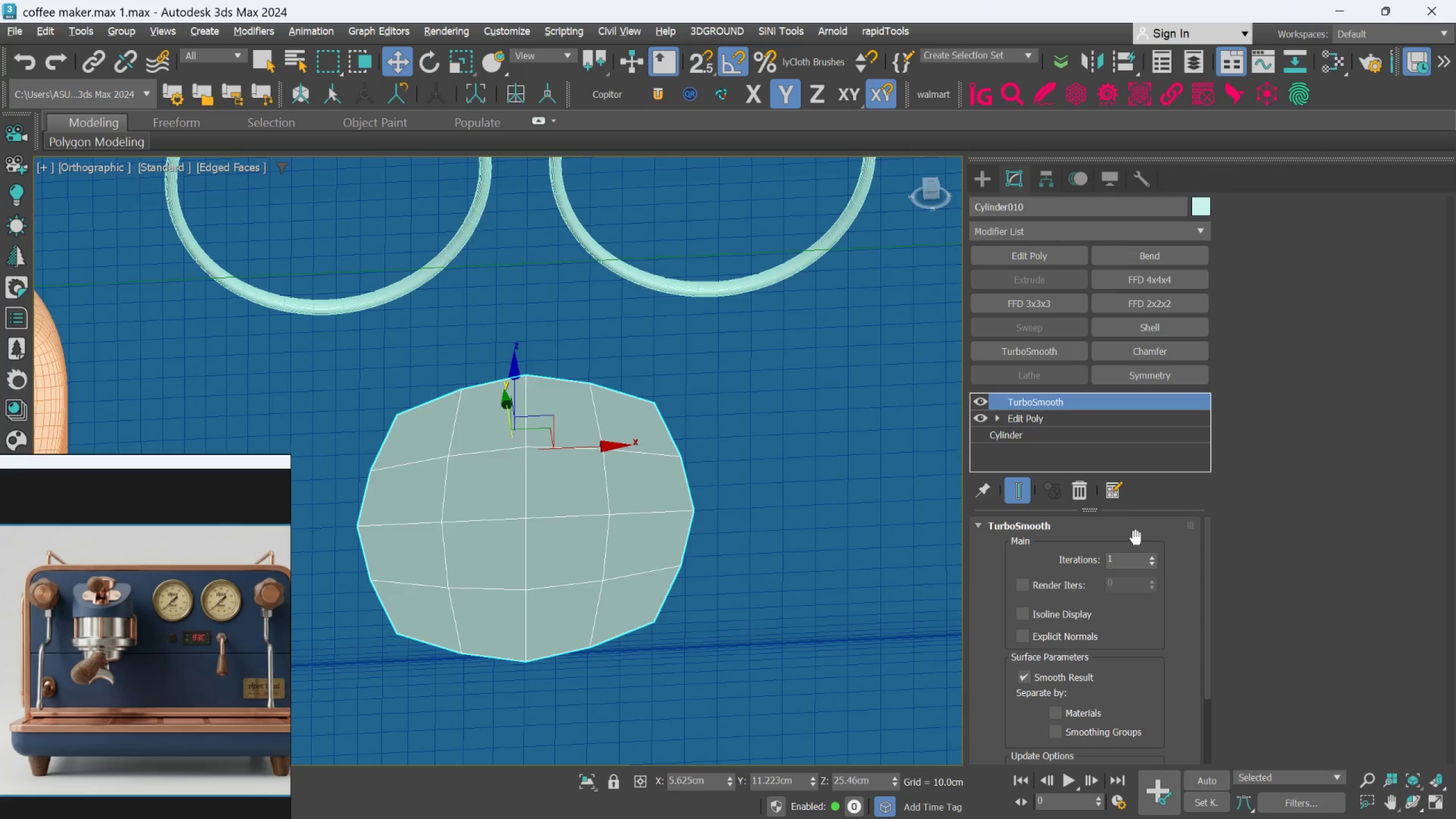 
key(Control+Z)
 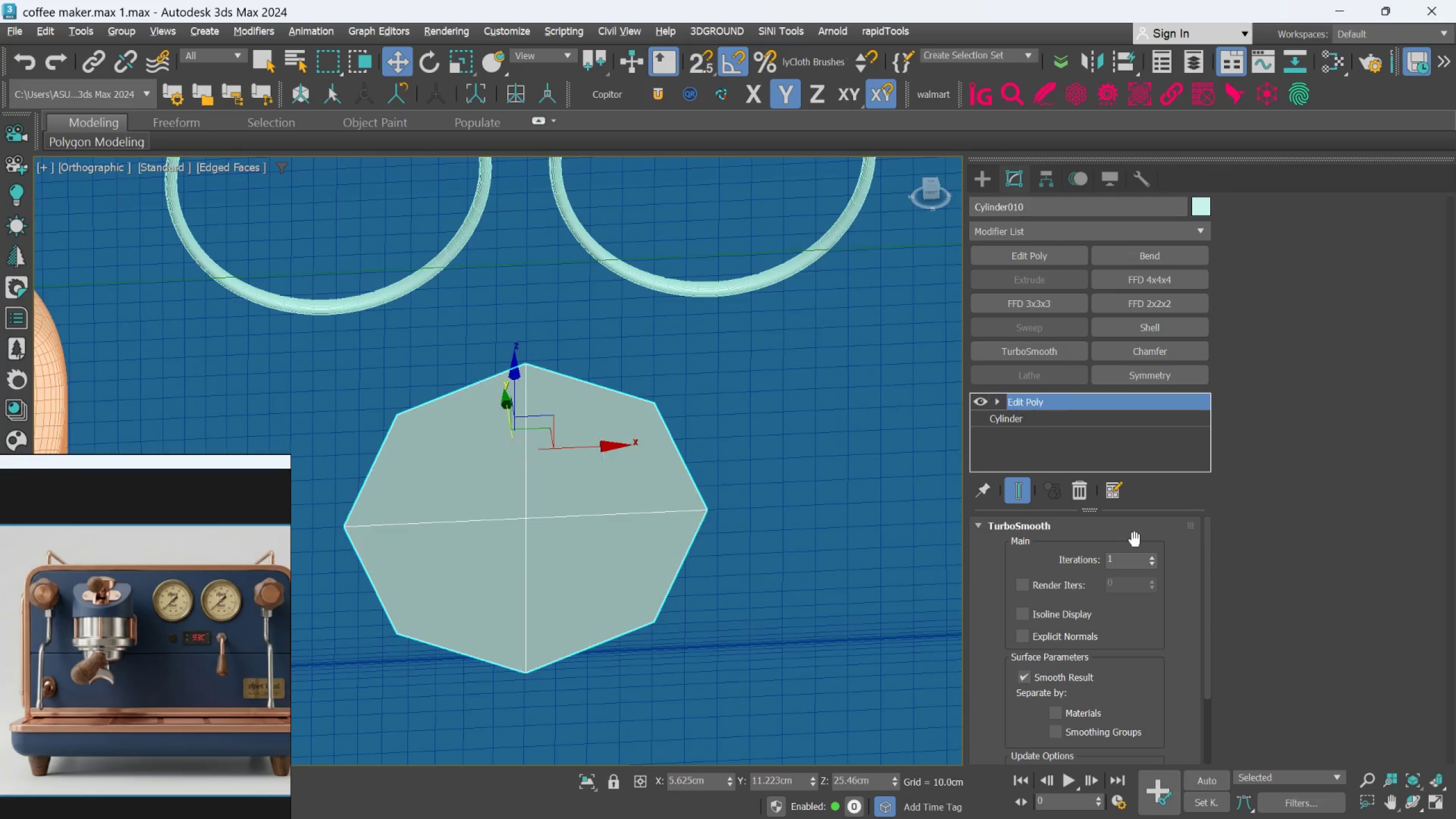 
key(Control+ControlLeft)
 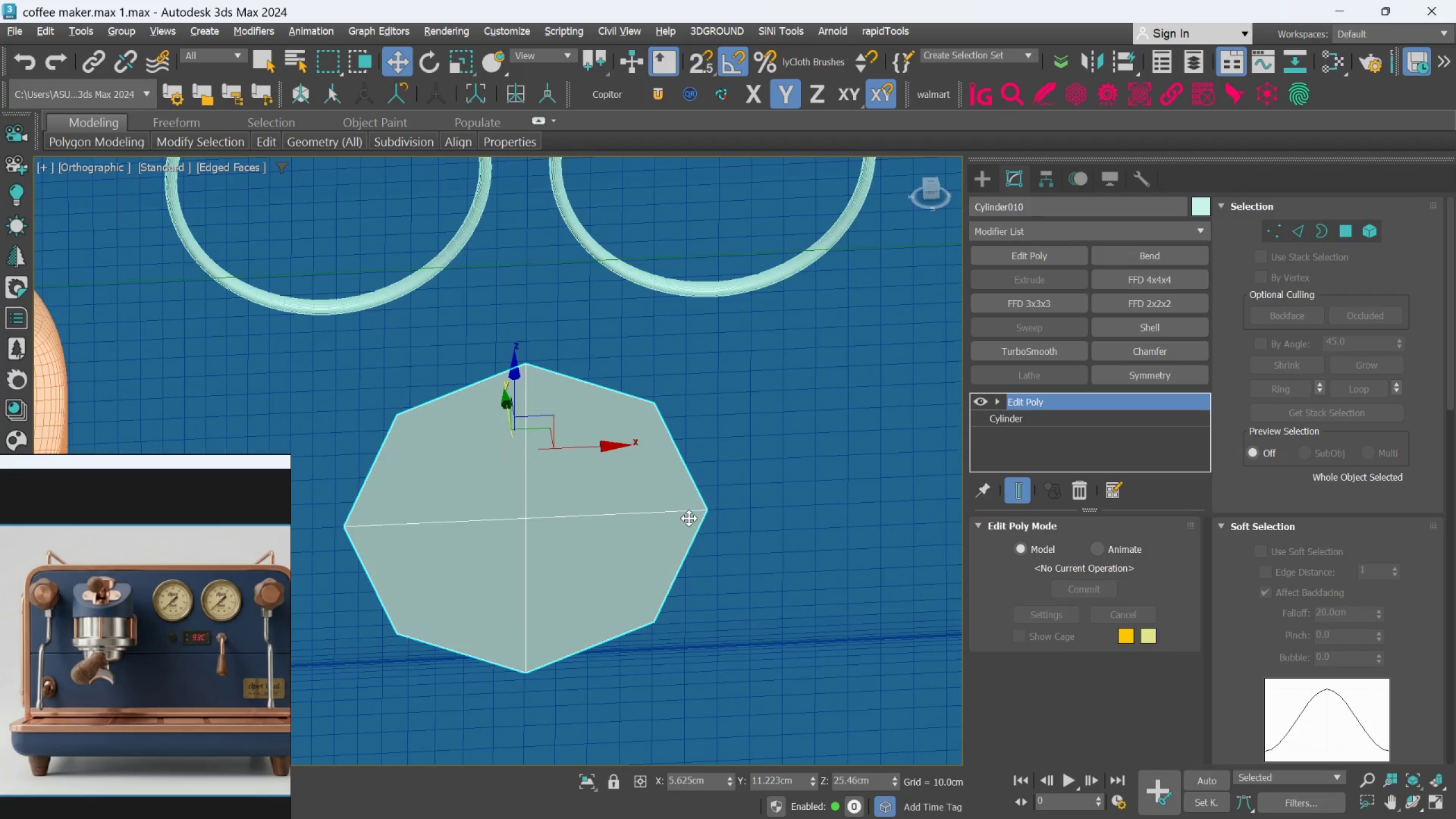 
key(Control+Z)
 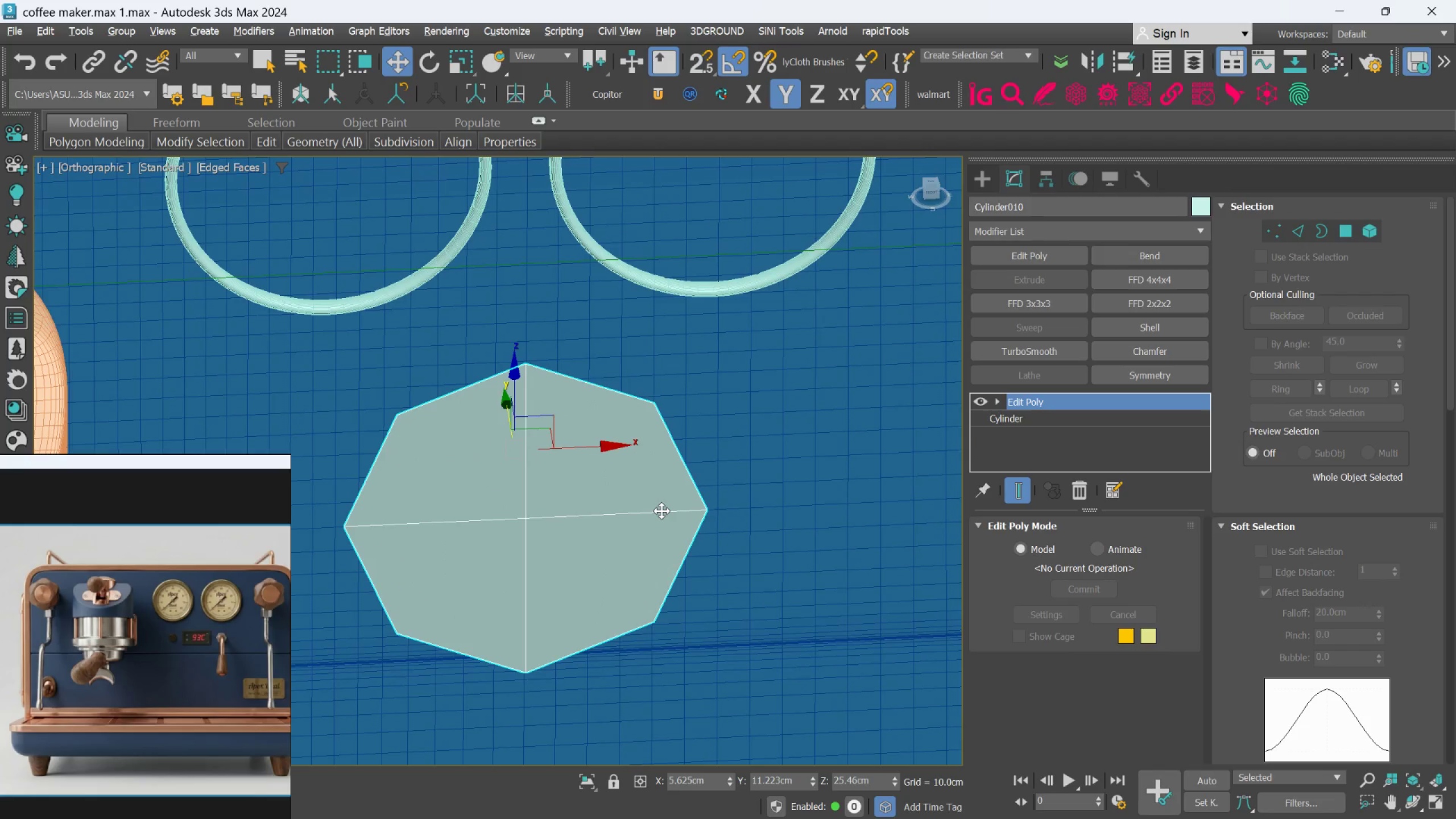 
key(Control+Z)
 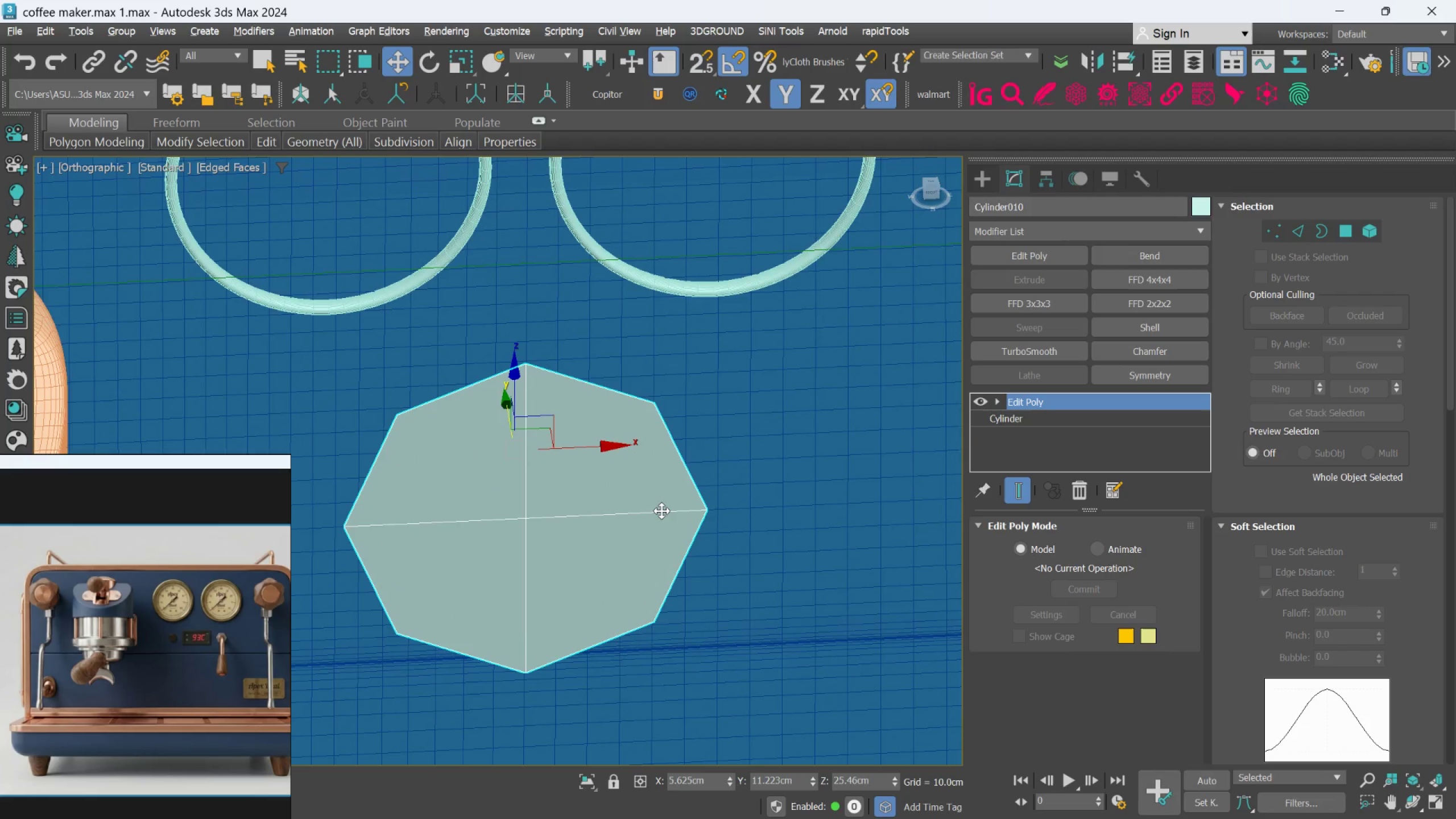 
key(Control+Z)
 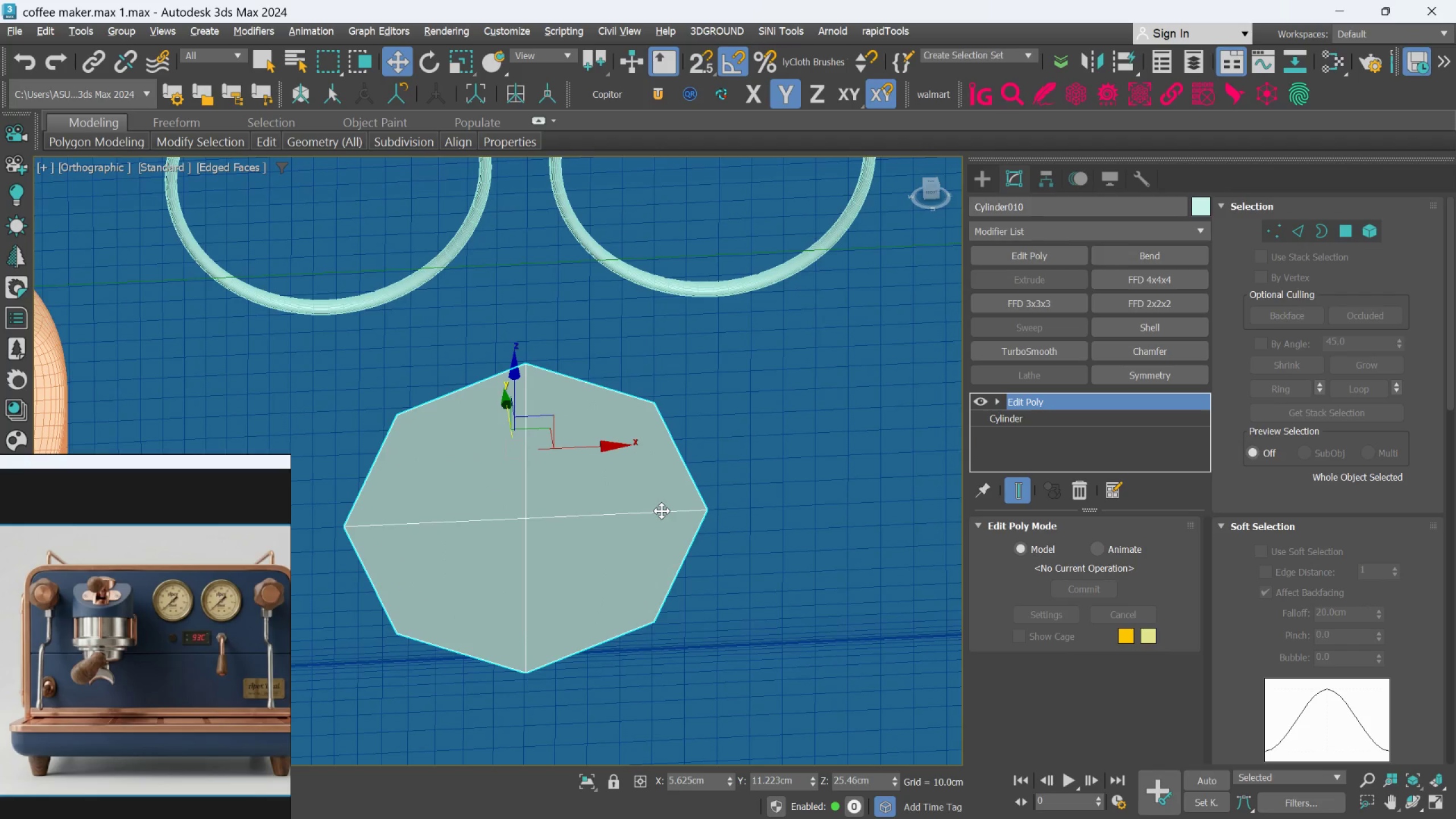 
key(Control+Z)
 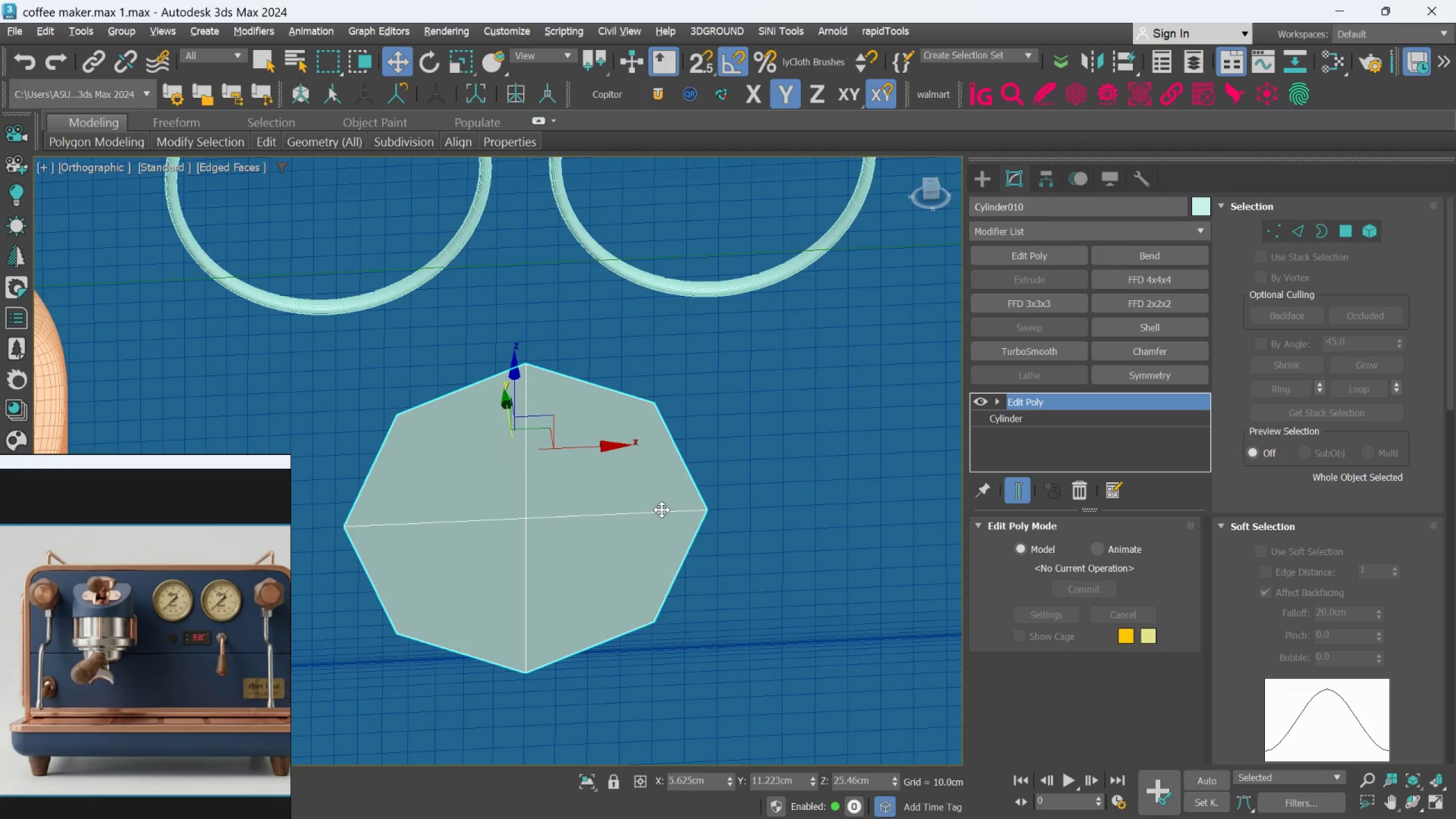 
key(Control+Z)
 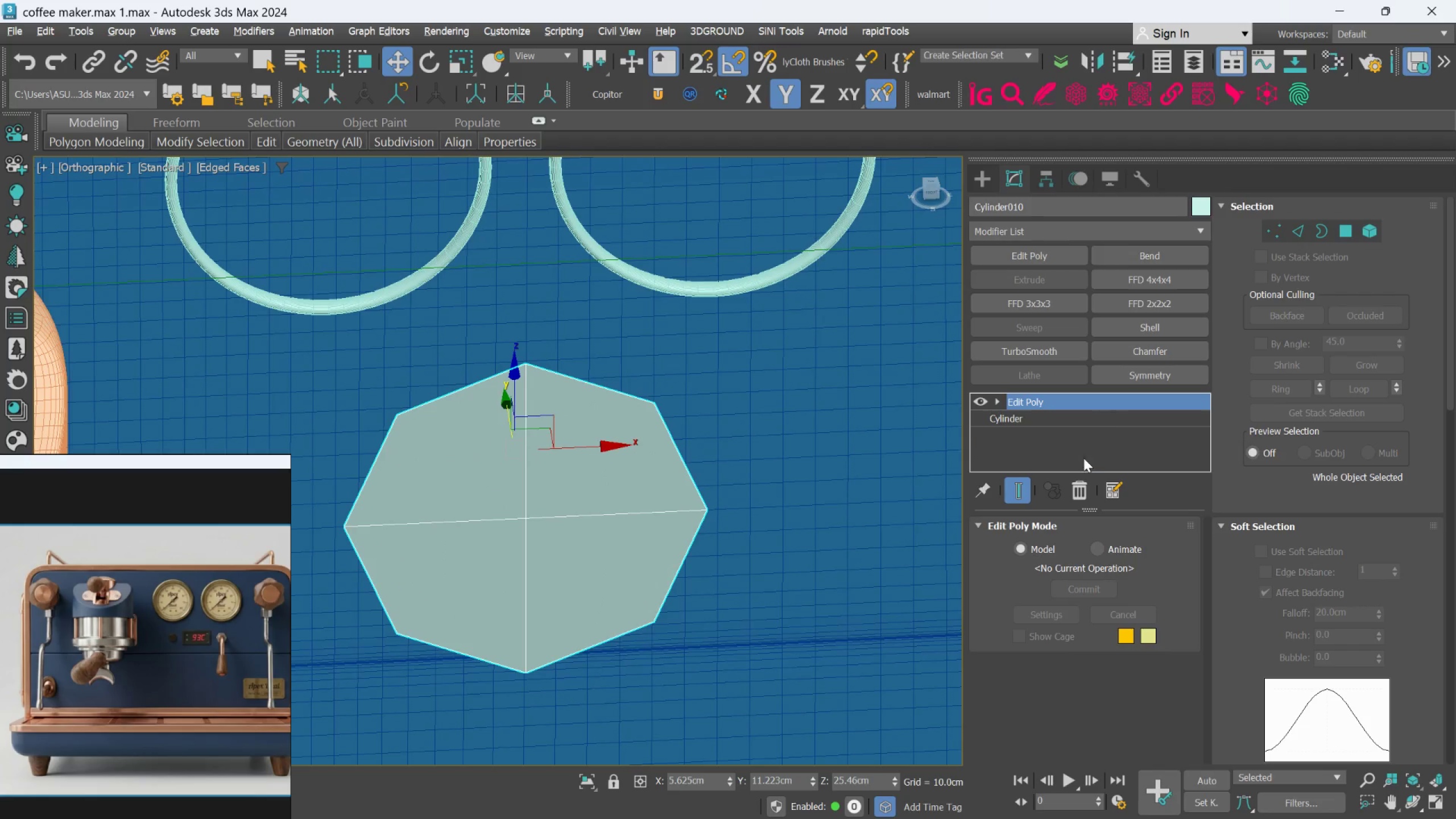 
left_click([1075, 486])
 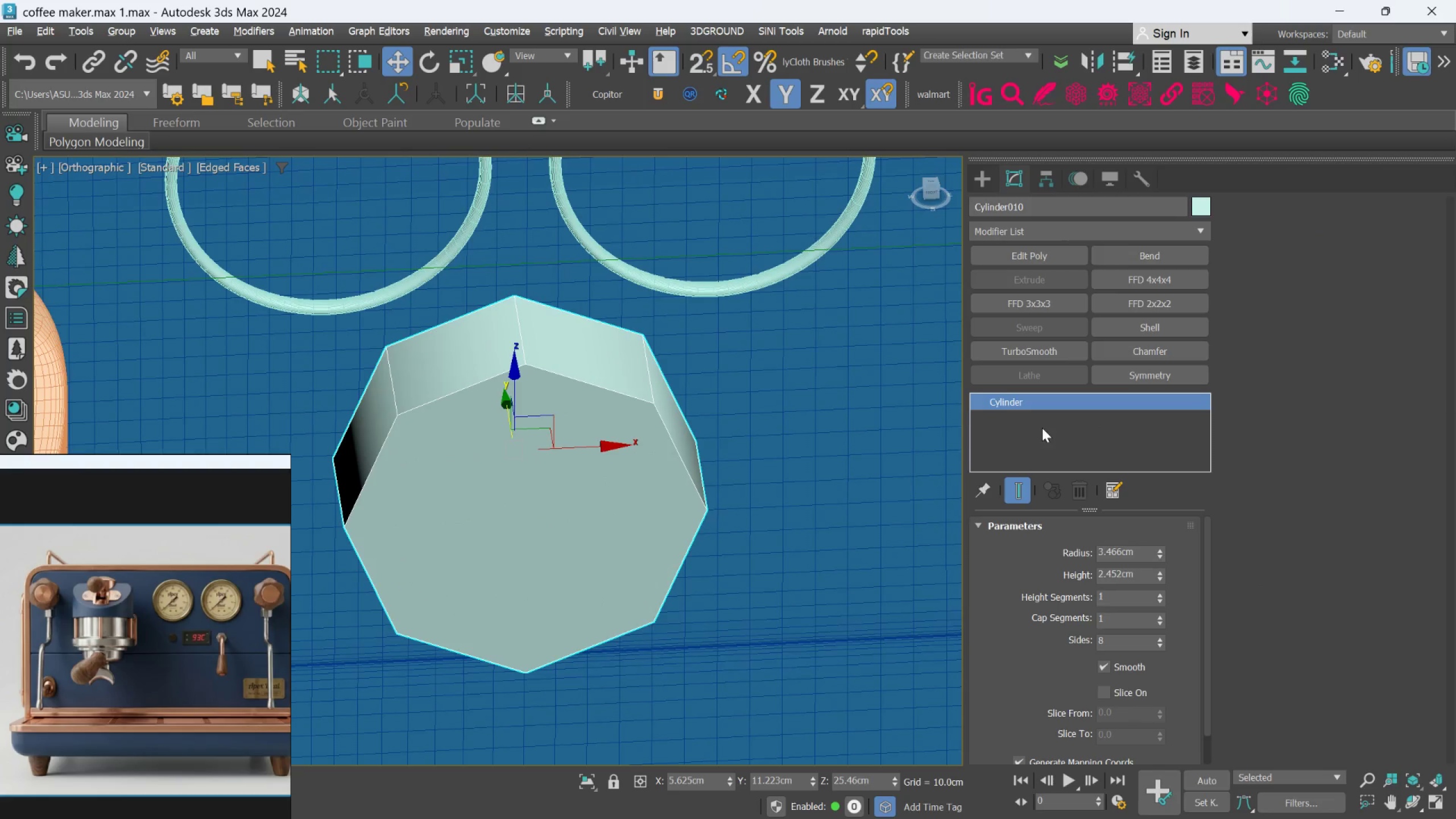 
hold_key(key=AltLeft, duration=0.83)
 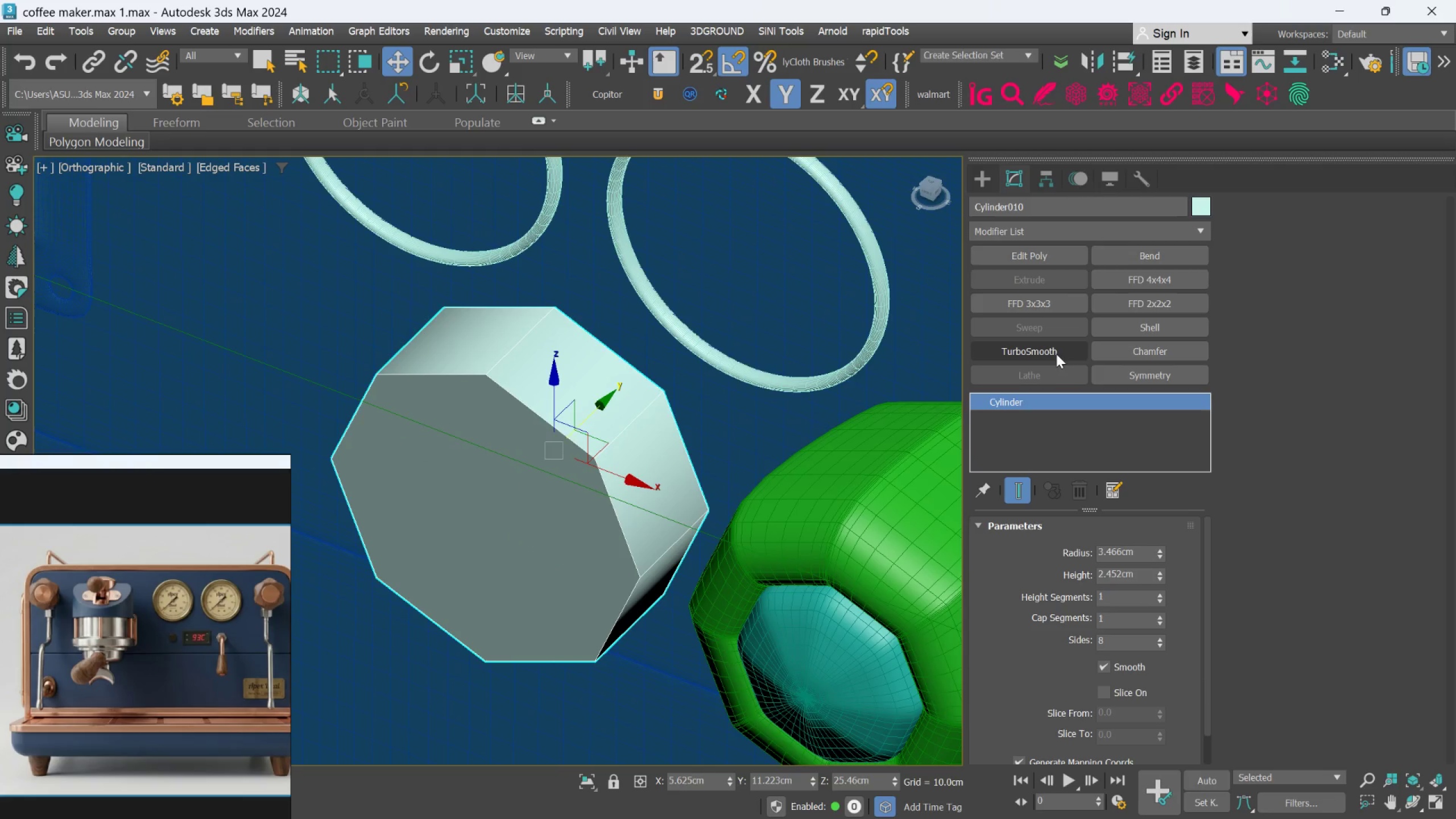 
left_click([1056, 353])
 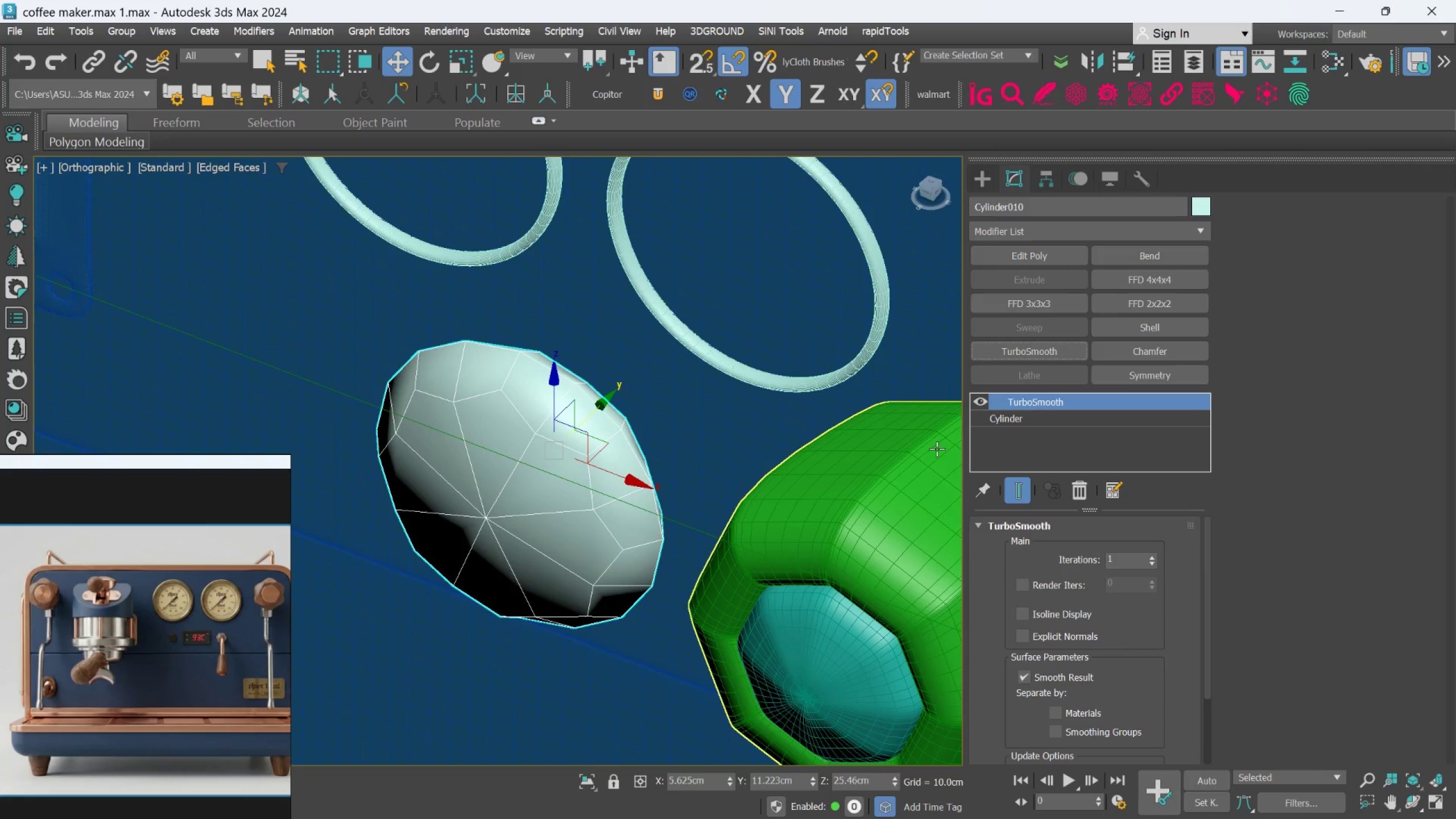 
hold_key(key=ControlLeft, duration=0.79)
 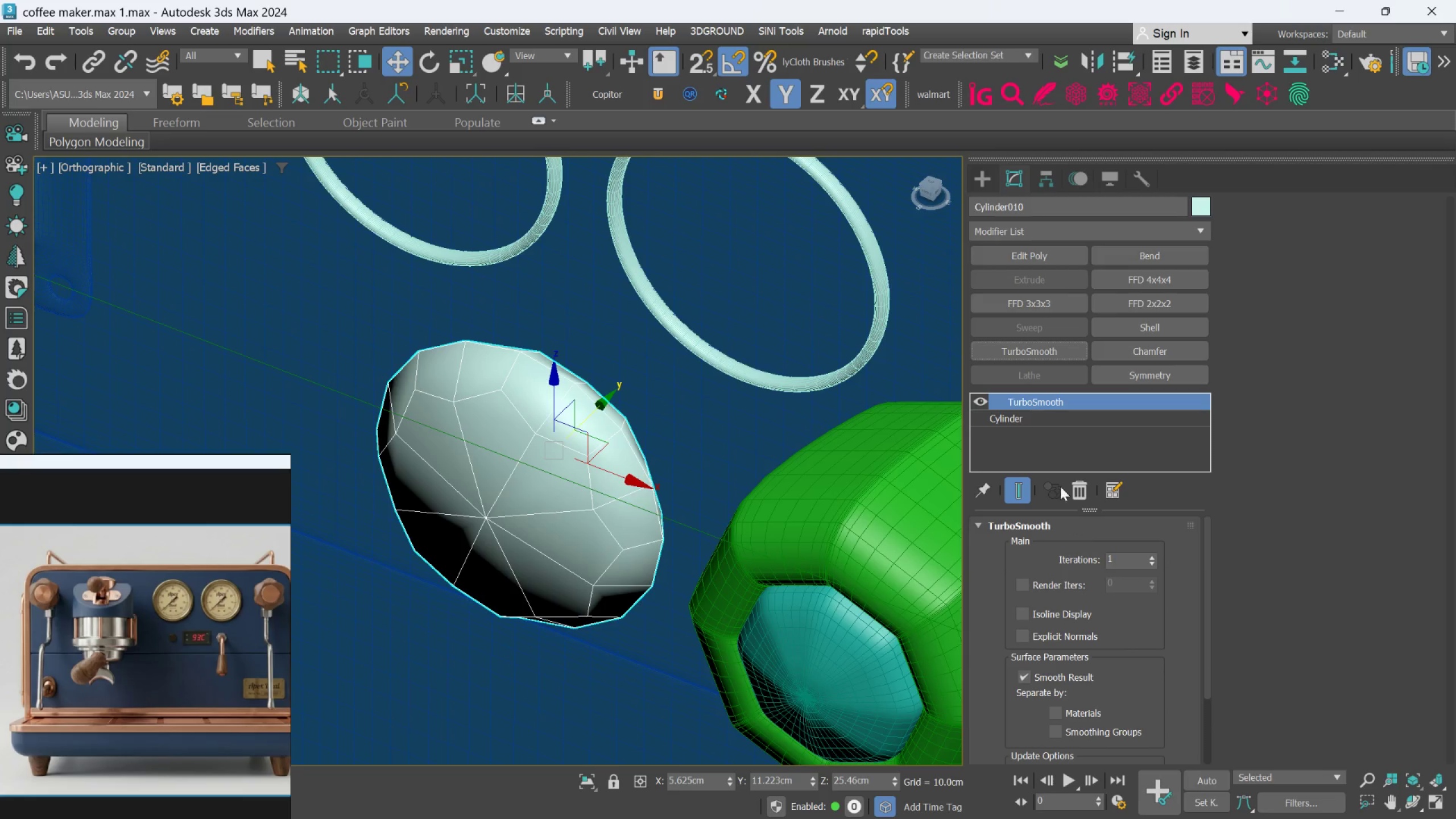 
left_click([1049, 425])
 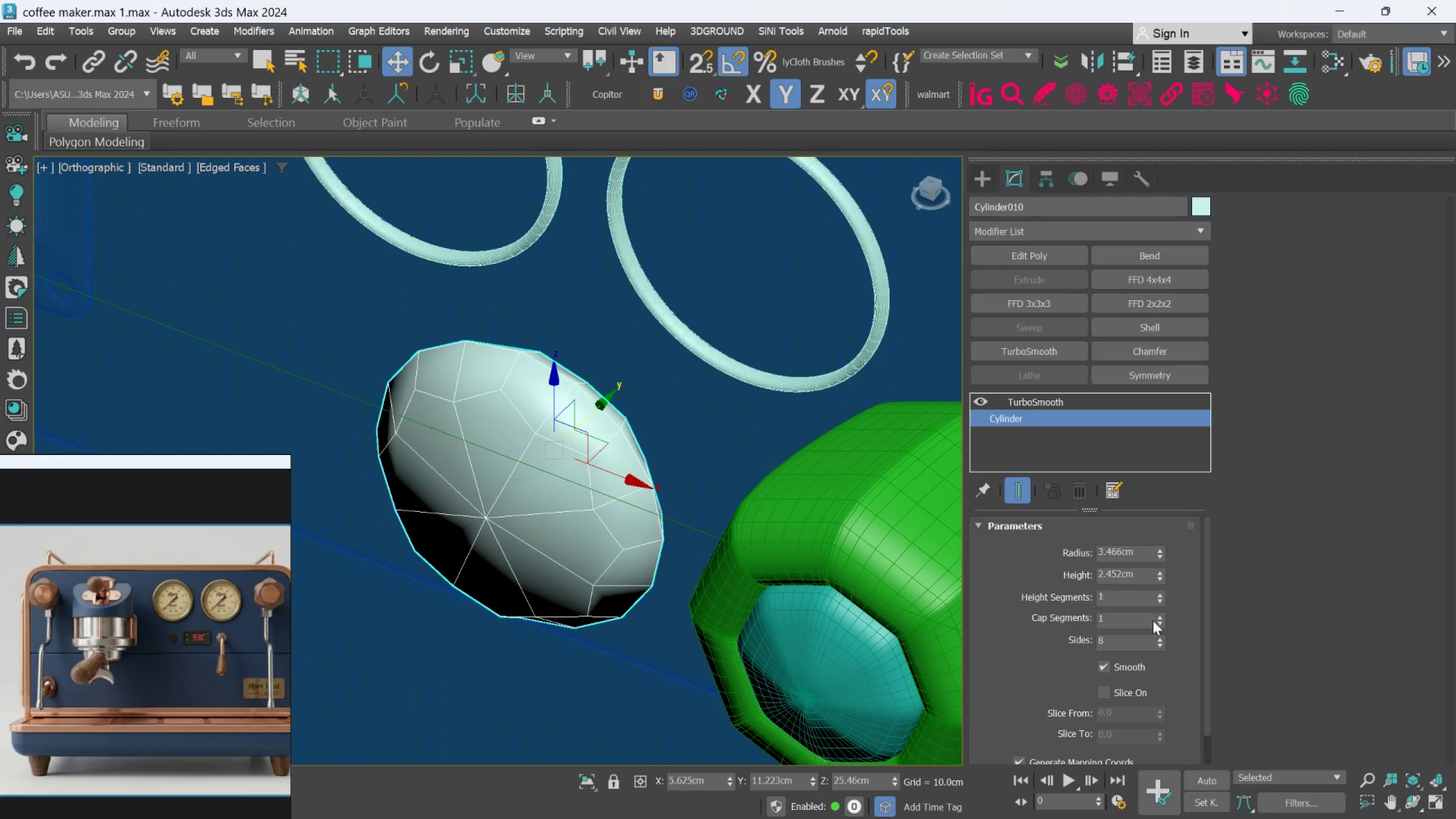 
left_click([1160, 613])
 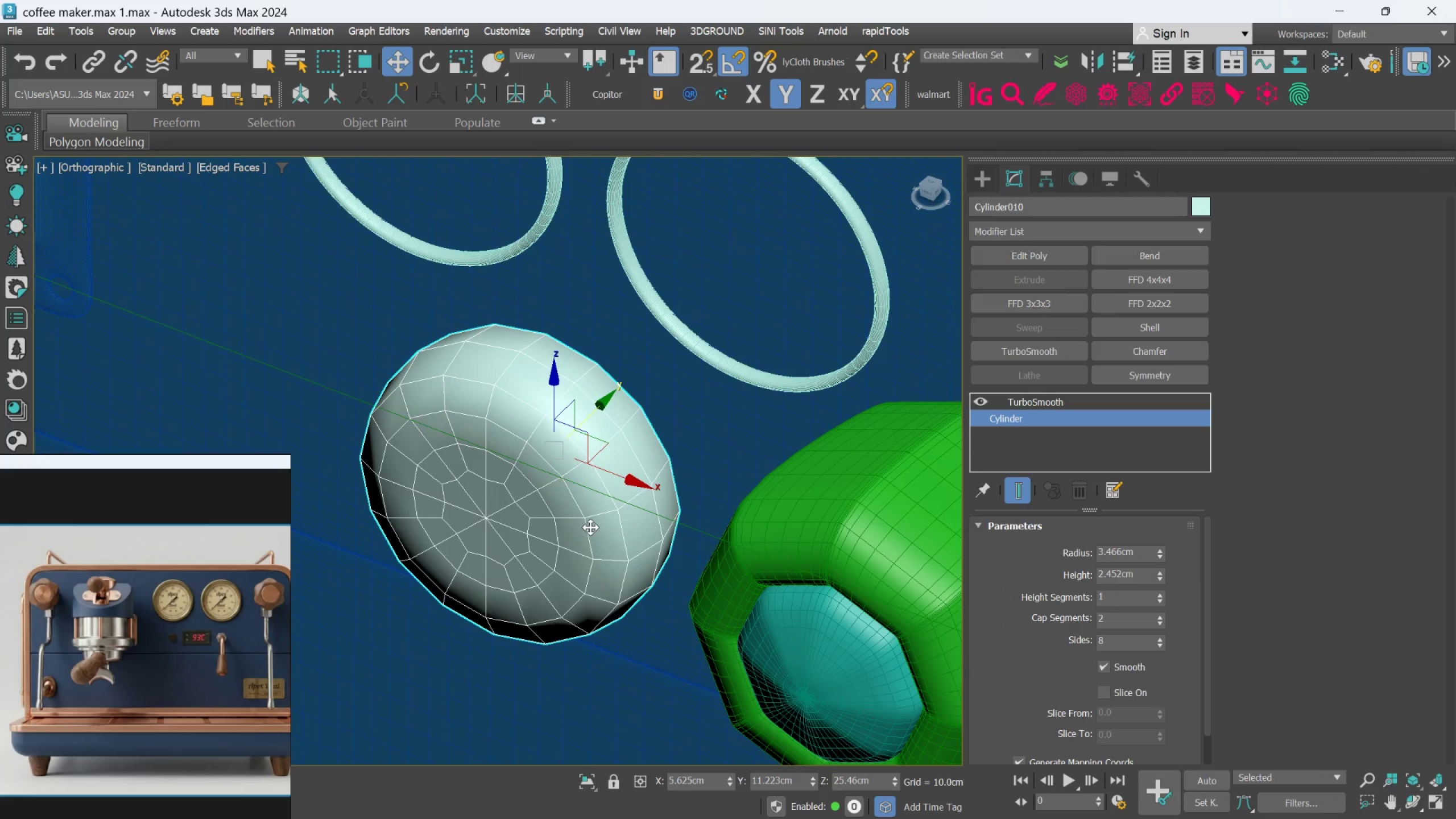 
scroll: coordinate [590, 523], scroll_direction: down, amount: 1.0
 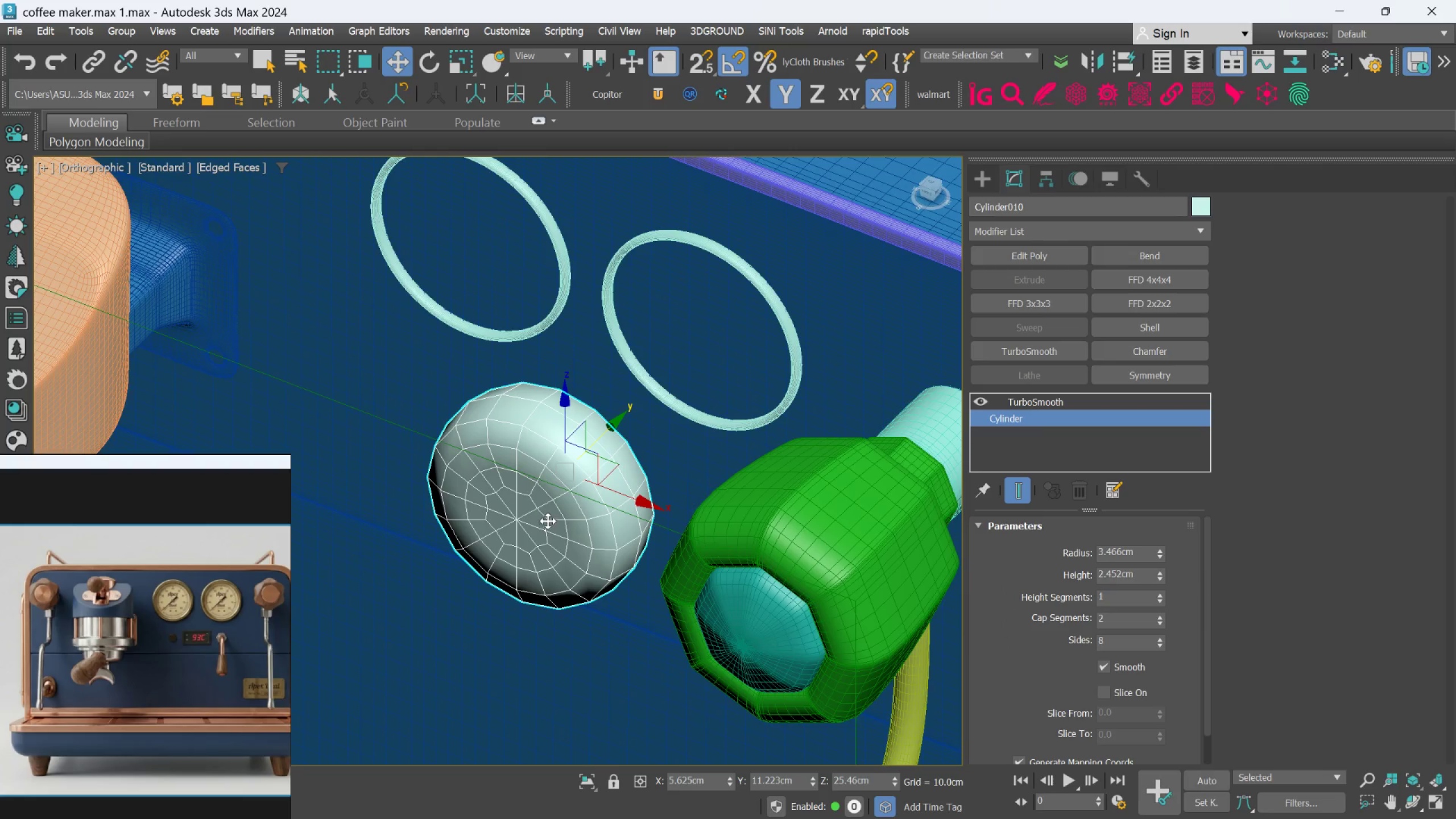 
hold_key(key=AltLeft, duration=0.79)
 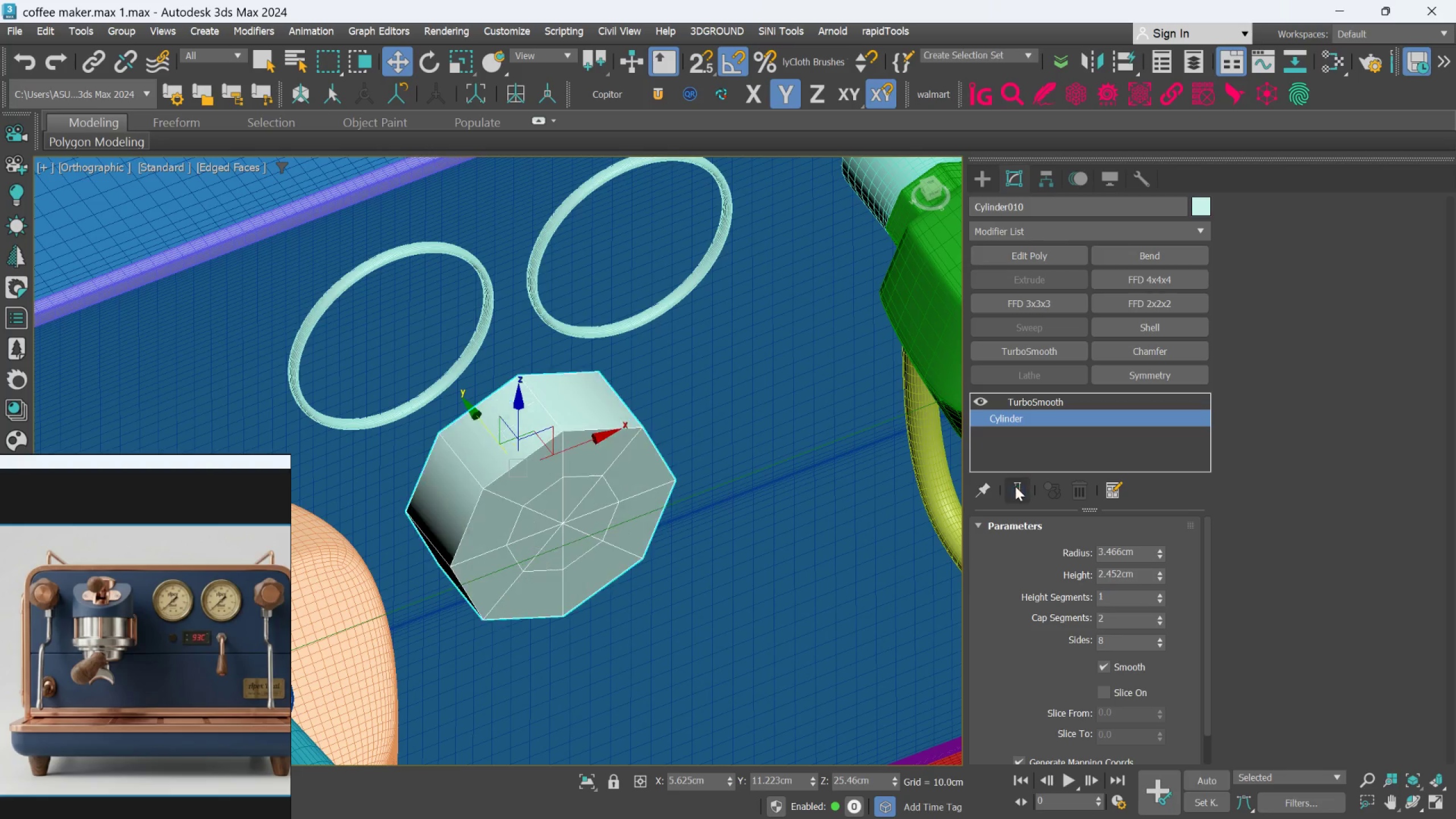 
hold_key(key=AltLeft, duration=0.67)
 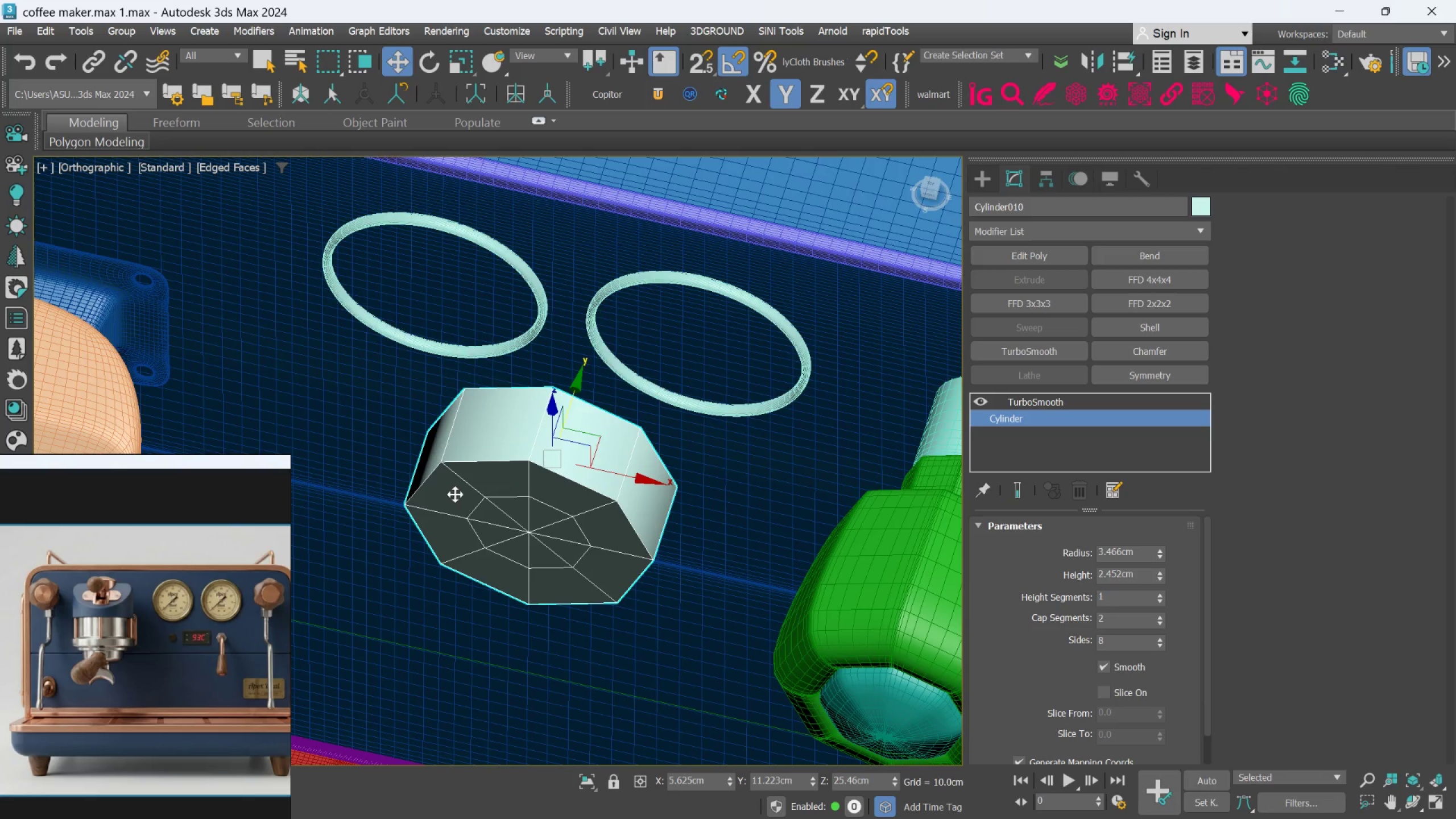 
scroll: coordinate [491, 475], scroll_direction: up, amount: 1.0
 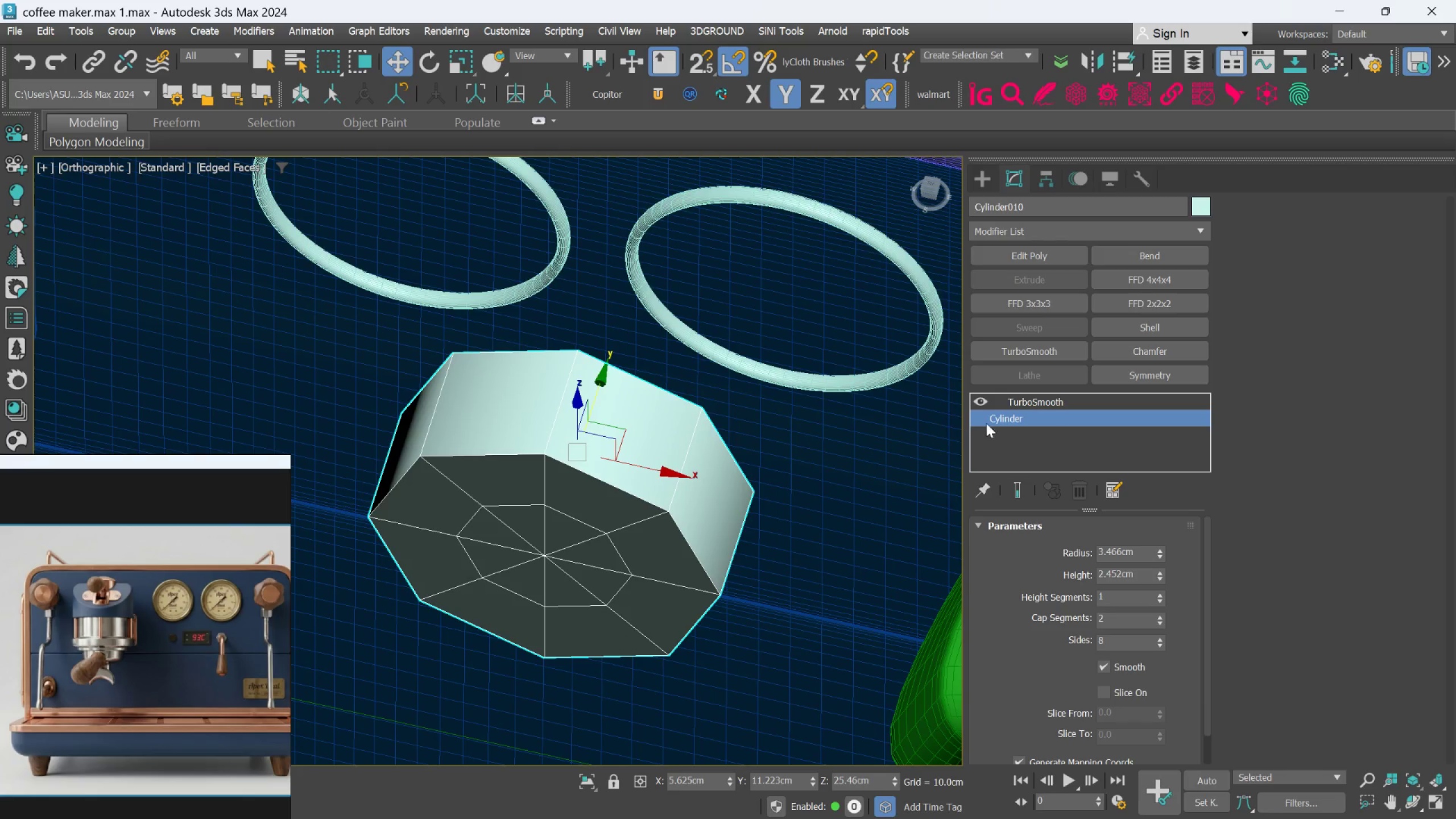 
left_click([1020, 400])
 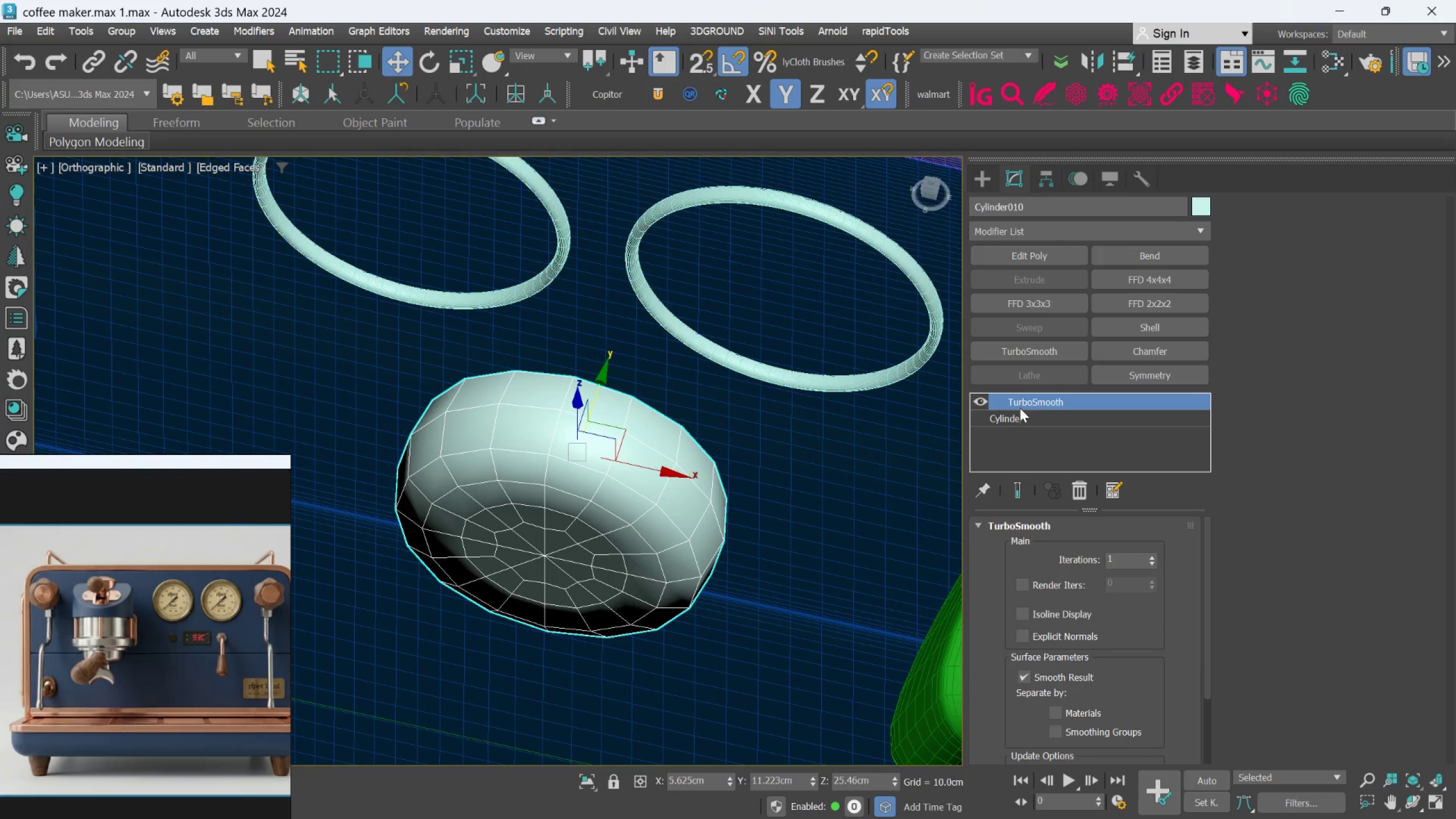 
left_click([1019, 417])
 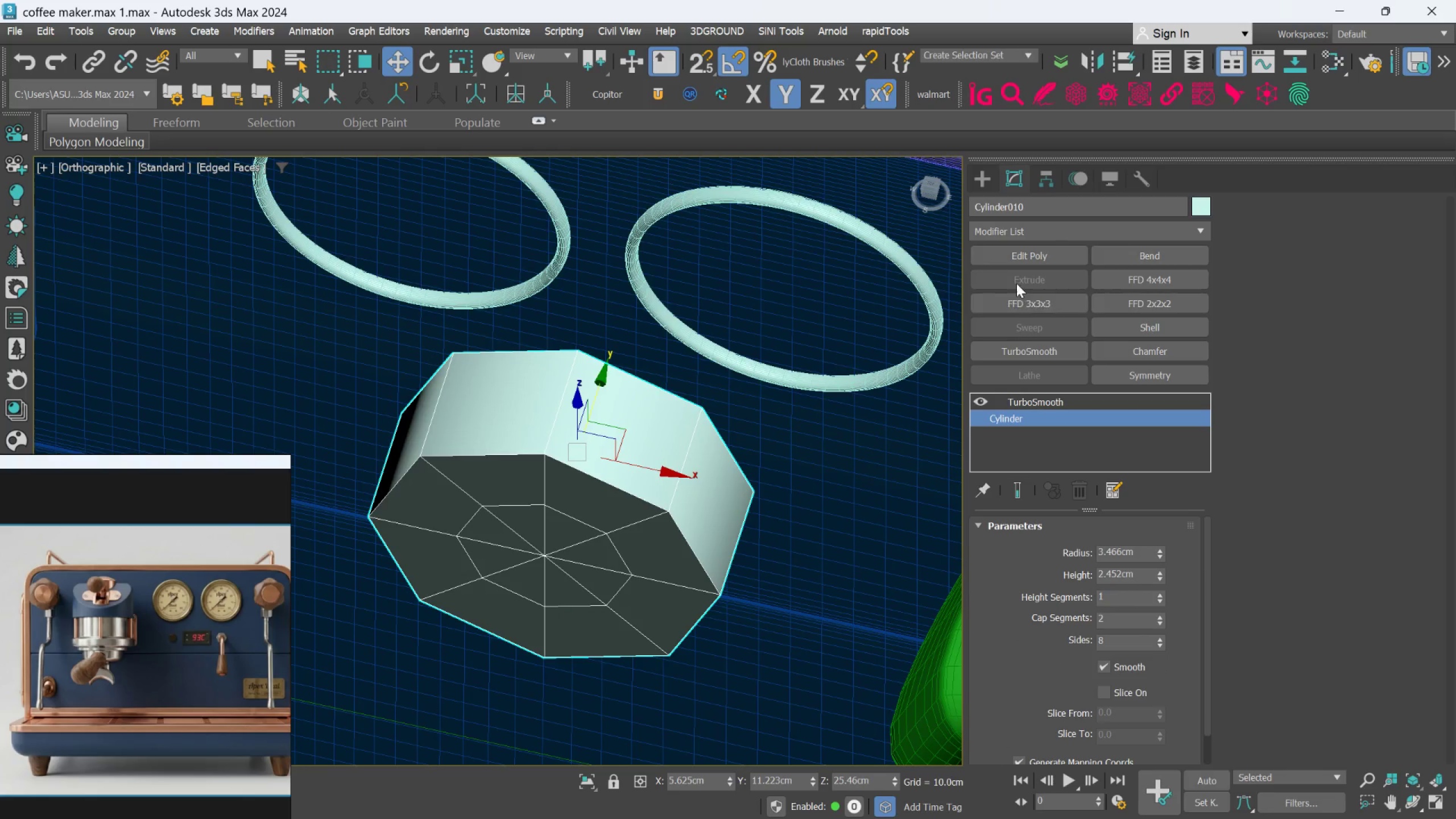 
left_click([1027, 241])
 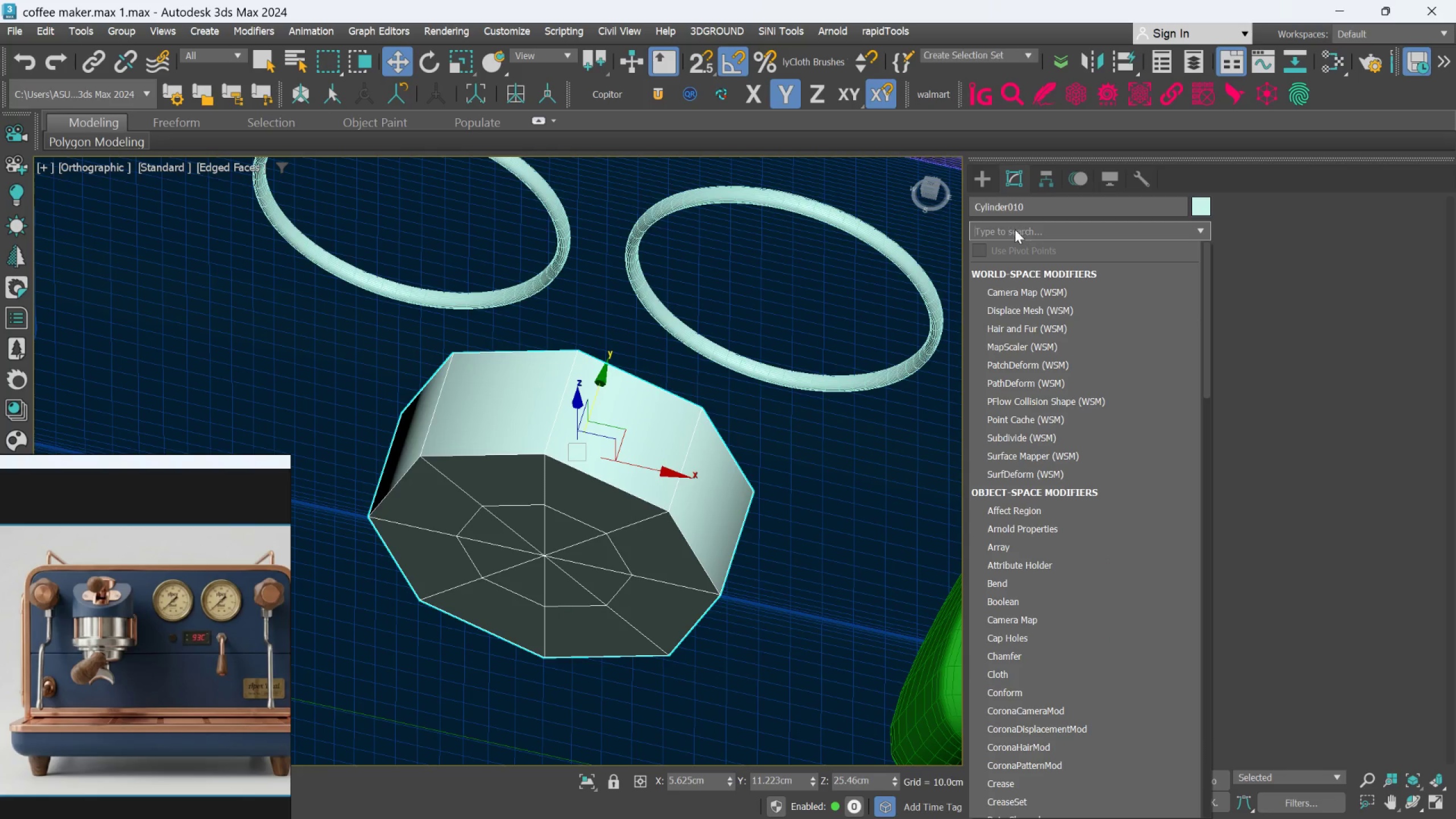 
left_click([1014, 205])
 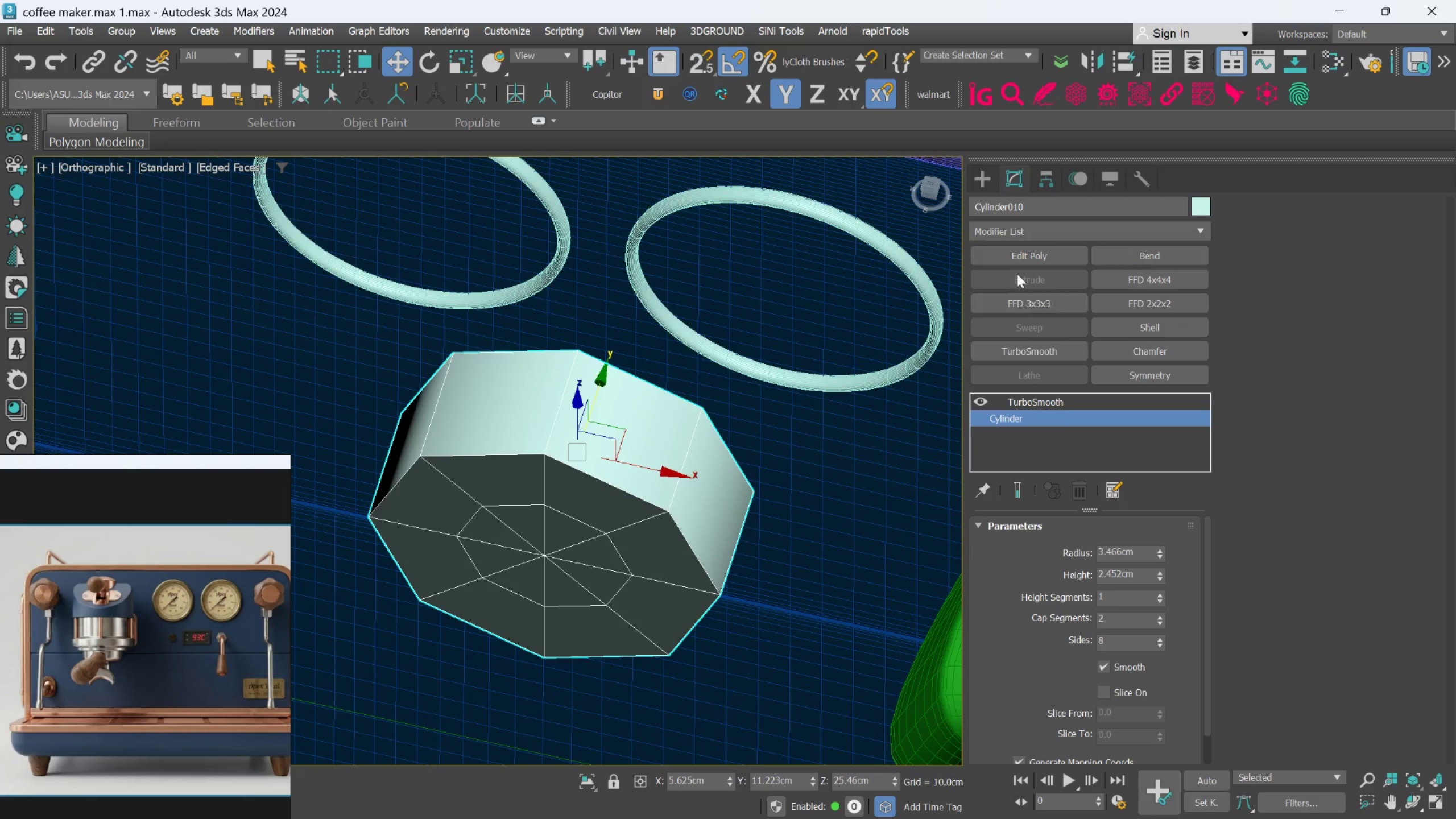 
left_click([1016, 260])
 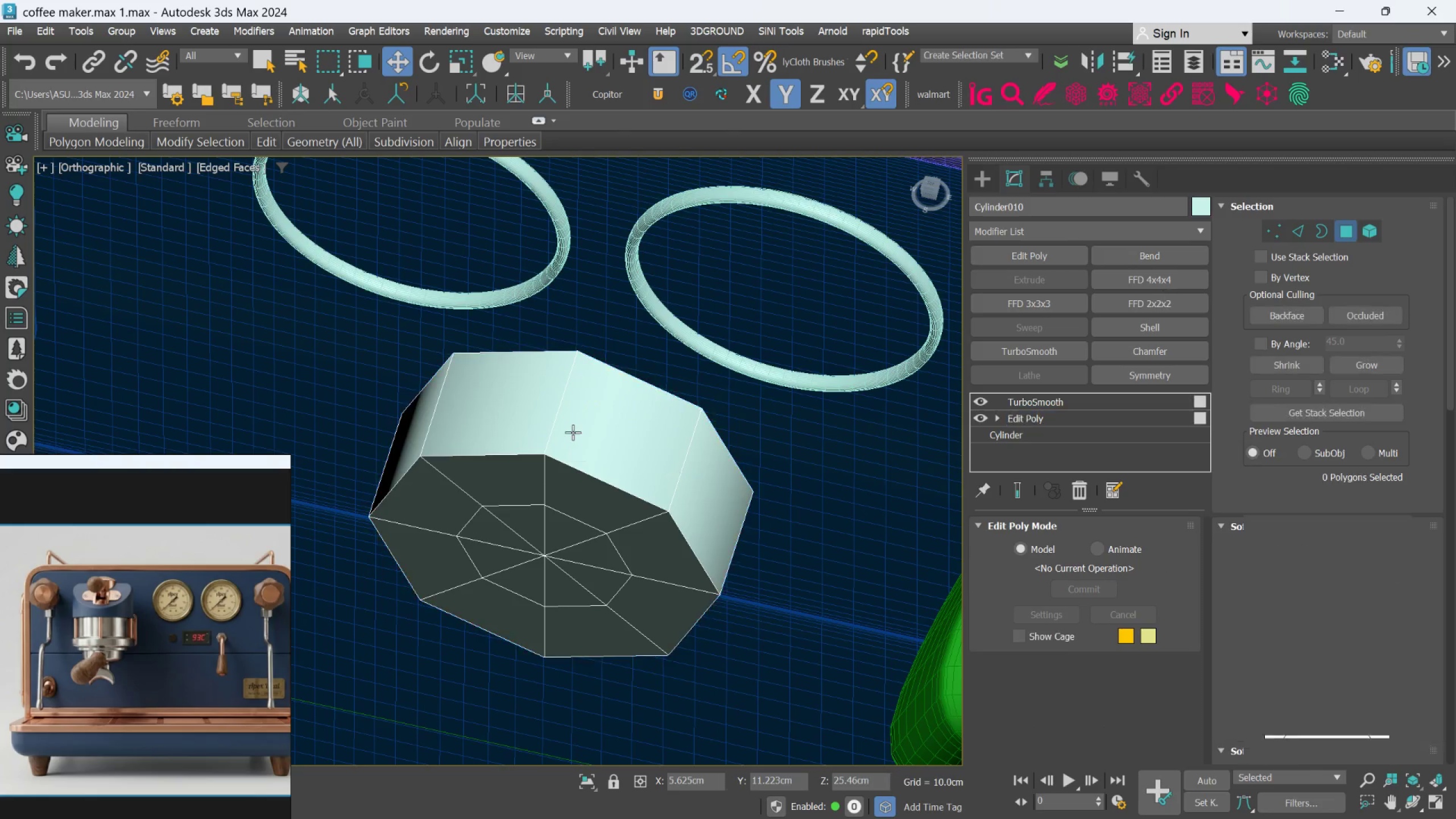 
left_click([608, 441])
 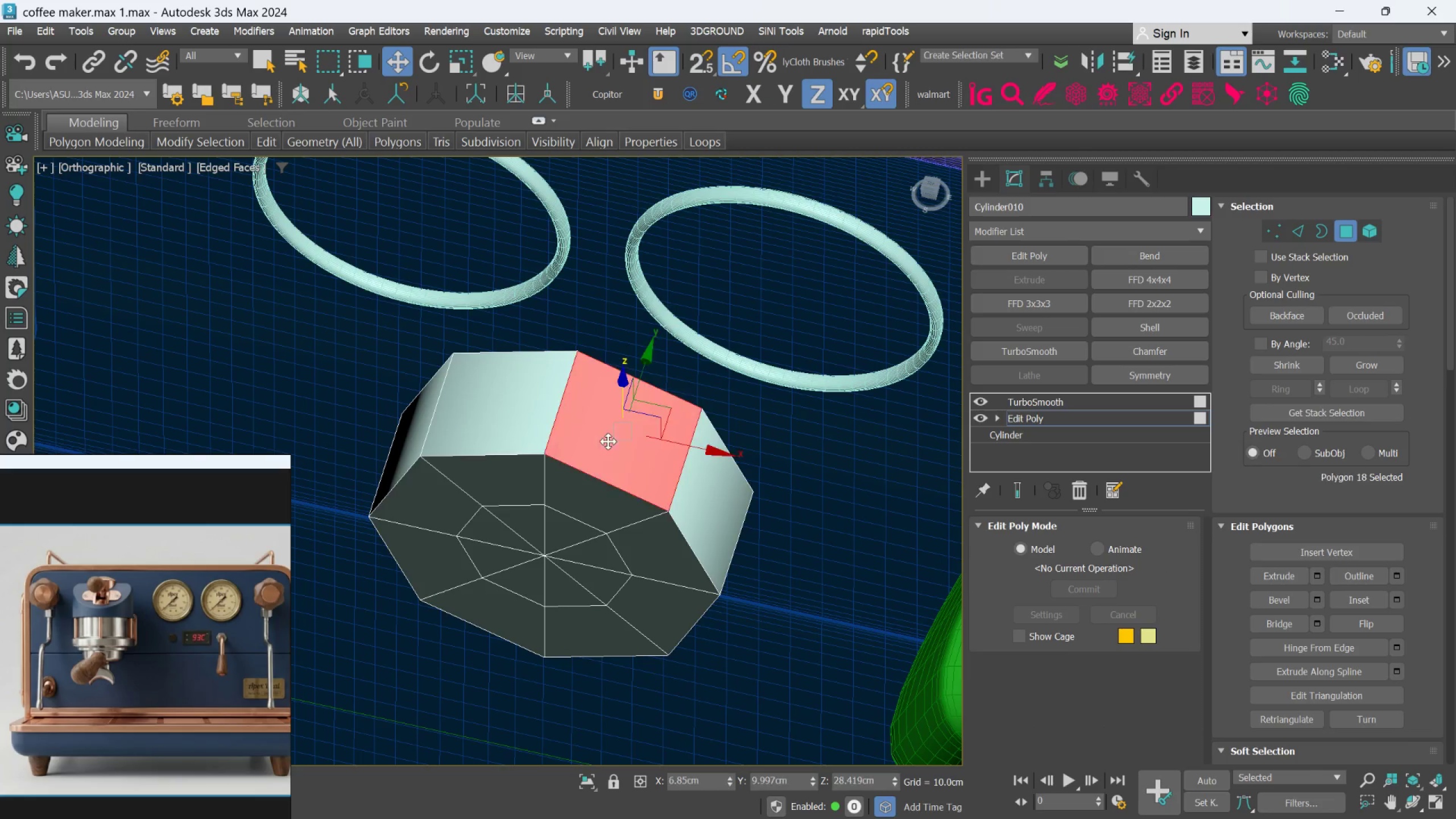 
hold_key(key=ControlLeft, duration=0.78)
double_click([511, 409])
 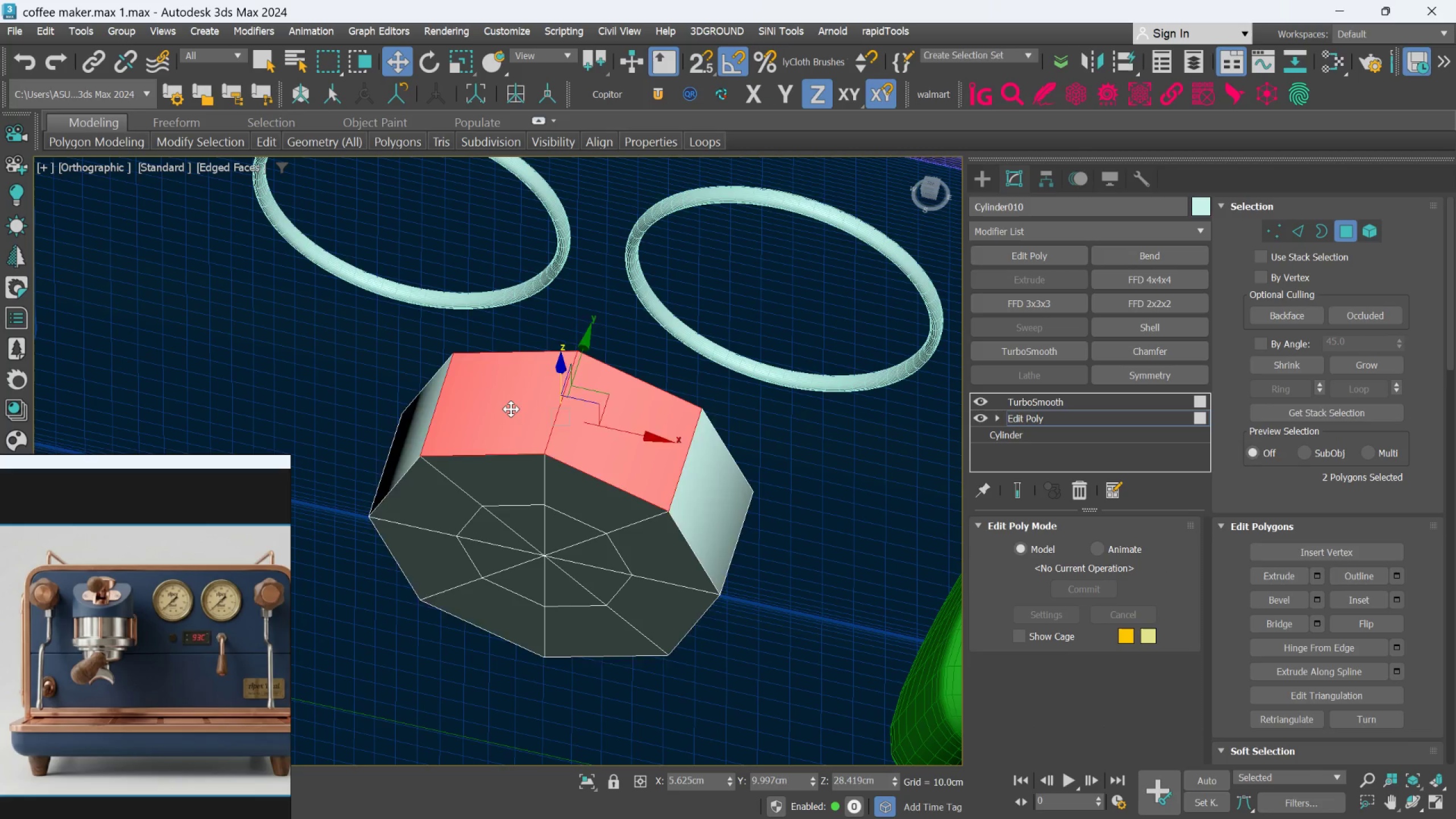 
triple_click([511, 409])
 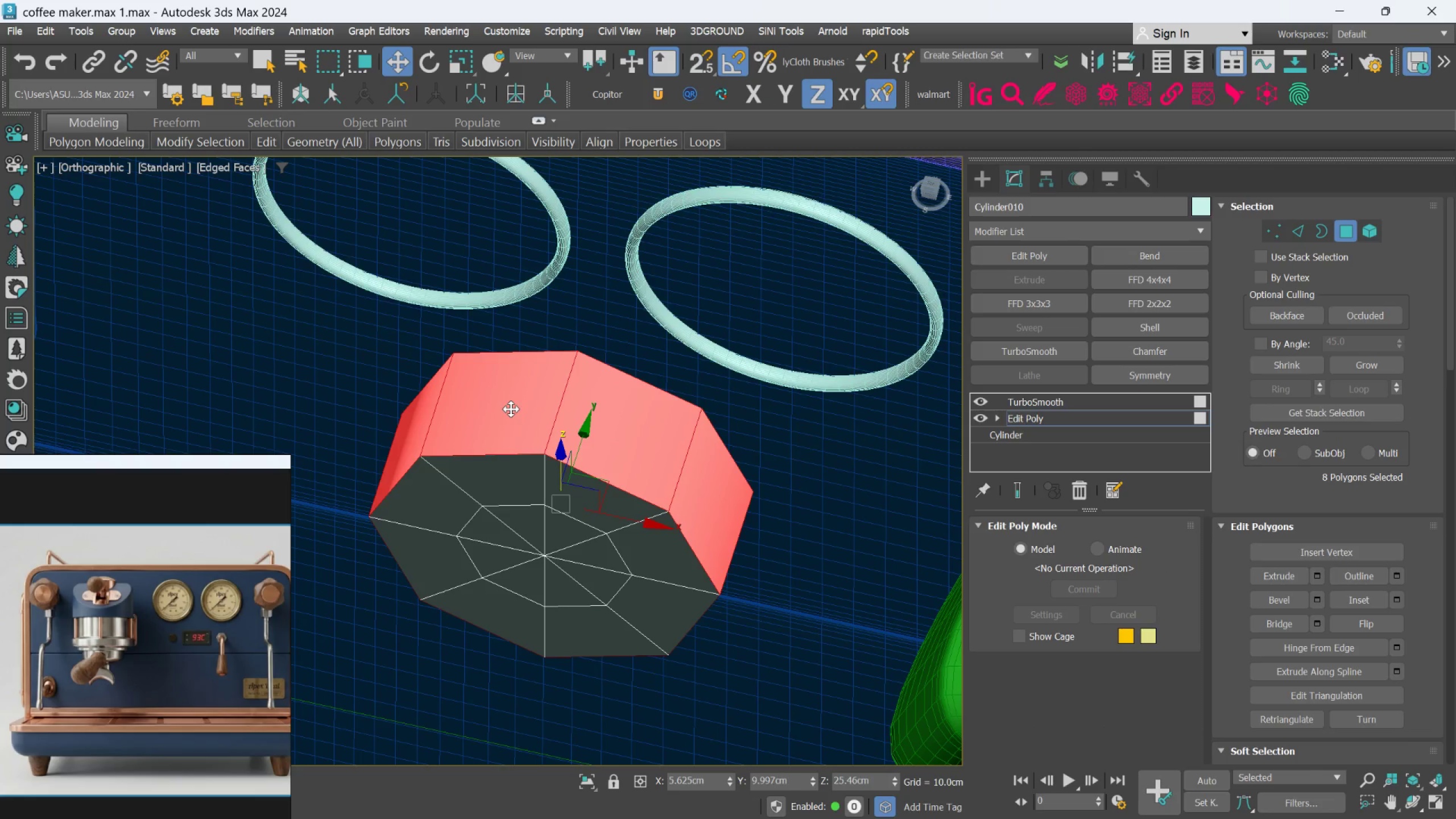 
key(Delete)
 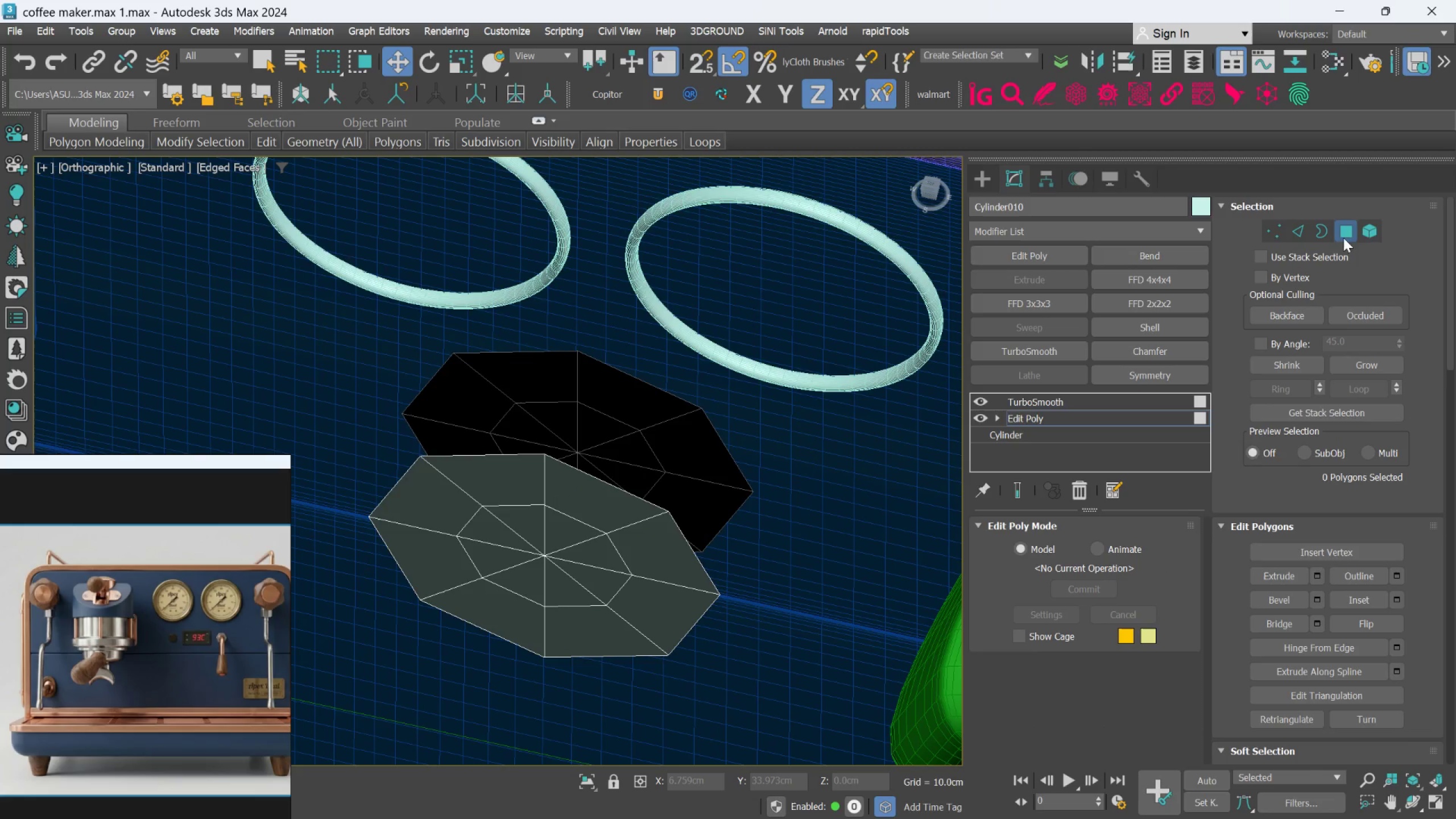 
left_click([1365, 228])
 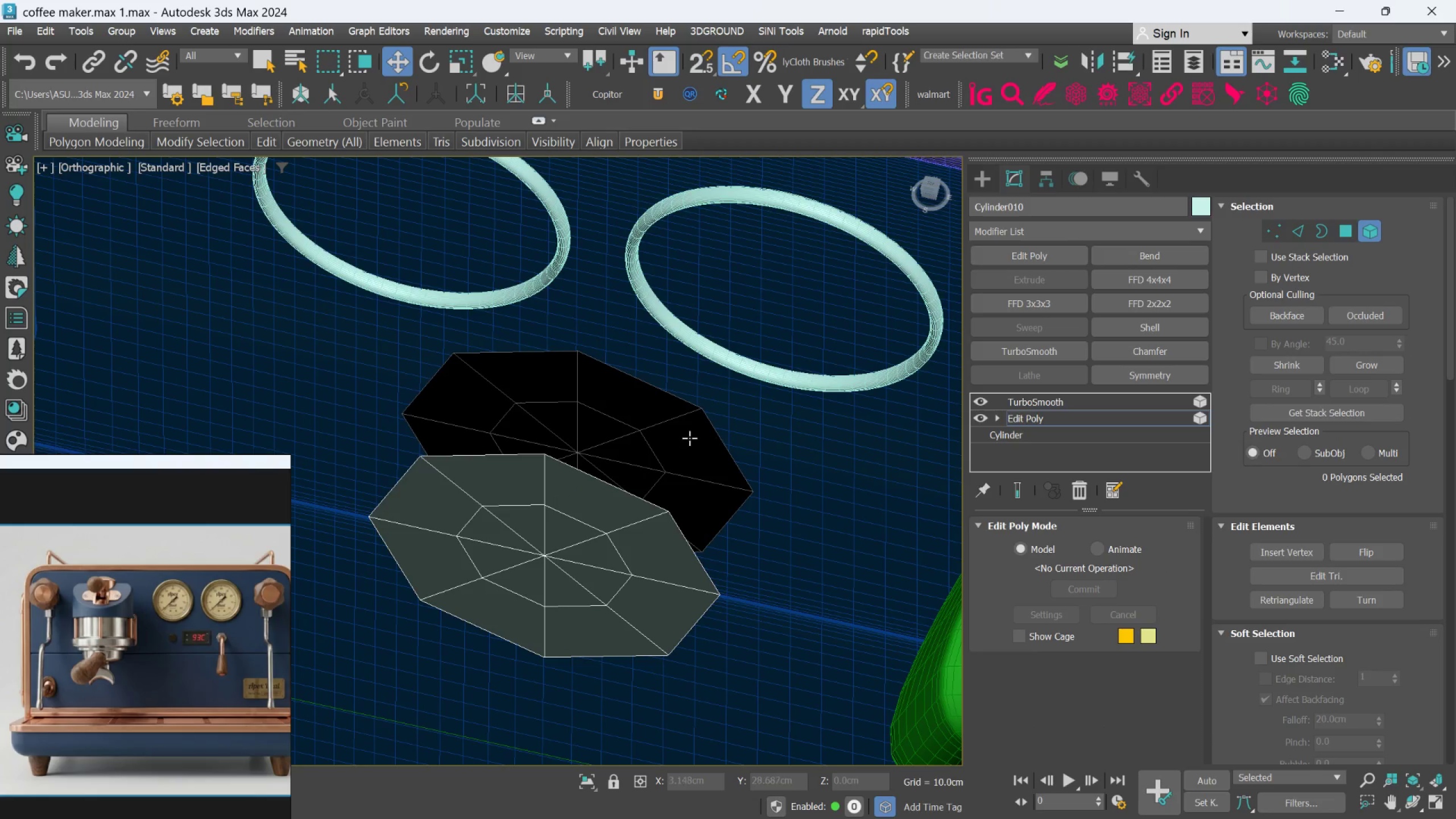 
double_click([689, 438])
 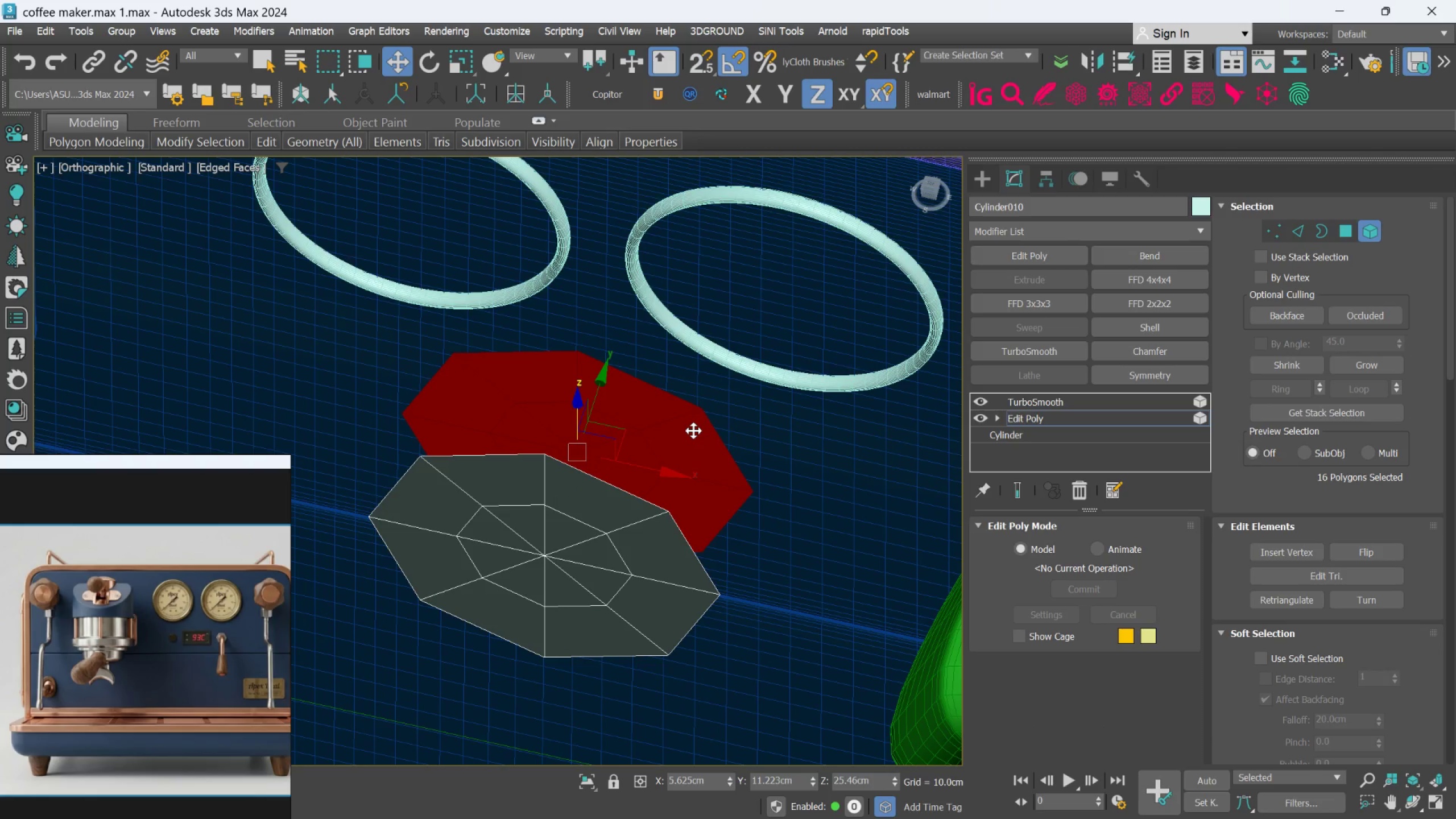 
key(Delete)
 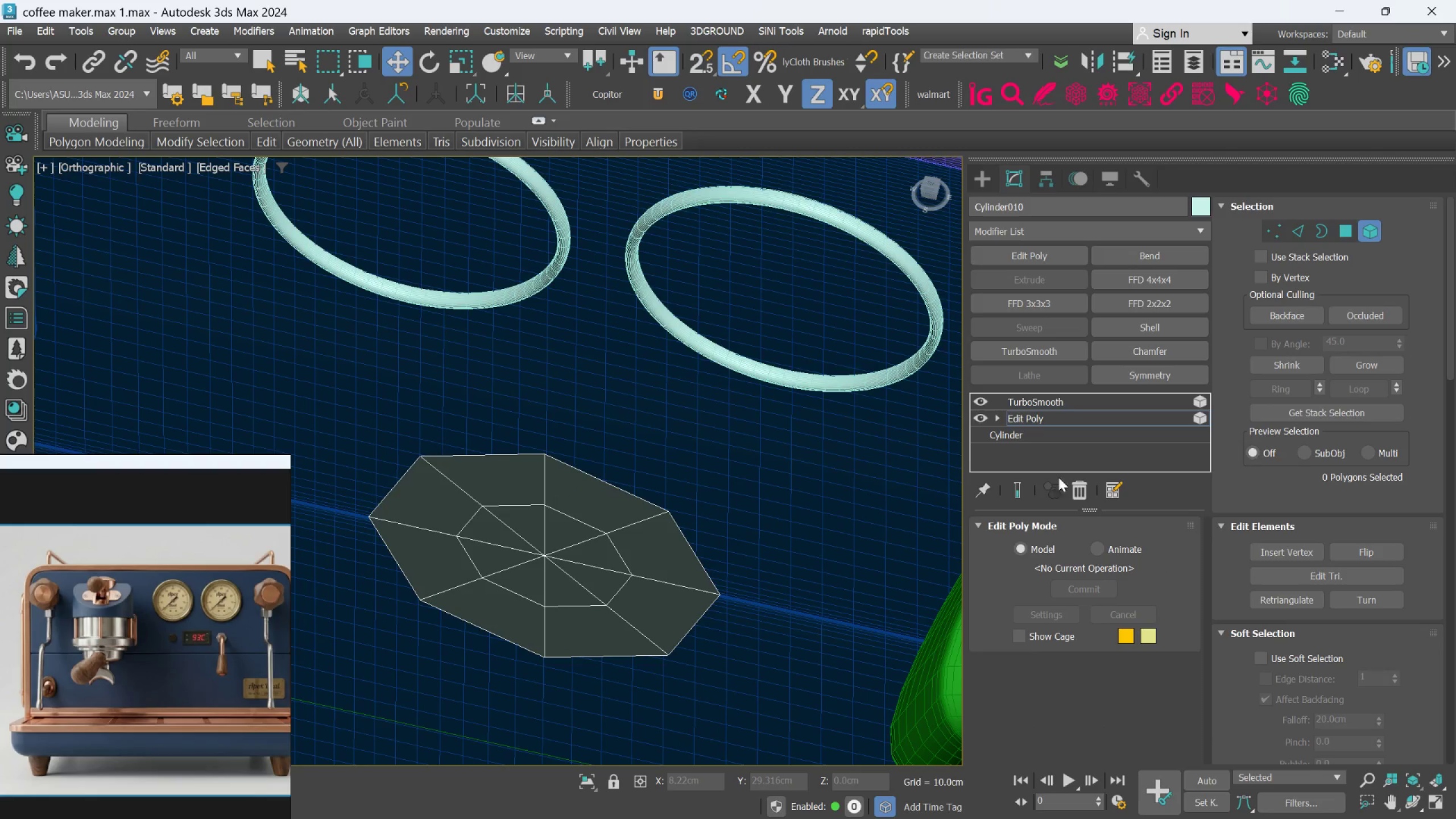 
left_click([1013, 494])
 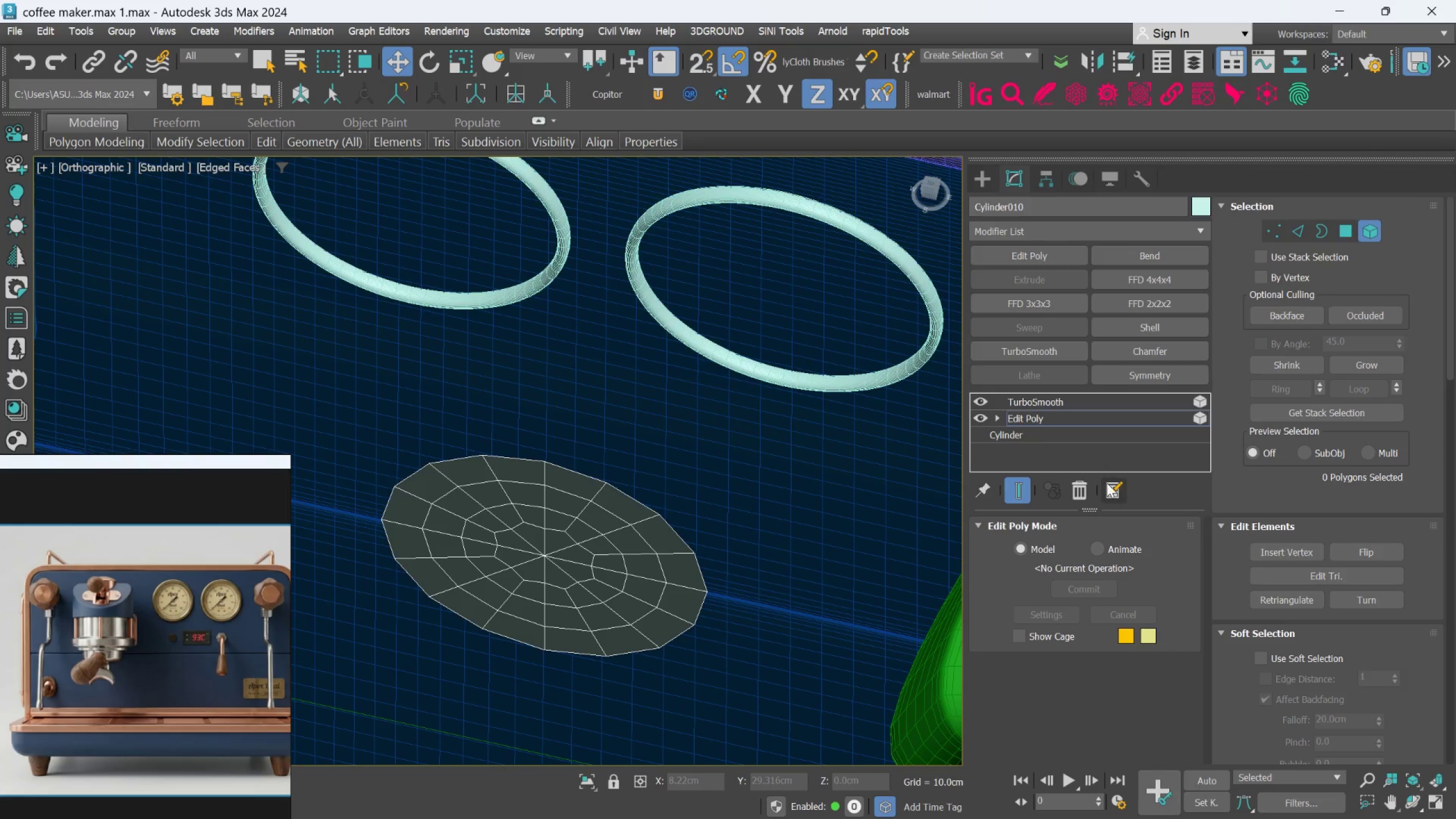 
left_click([1080, 402])
 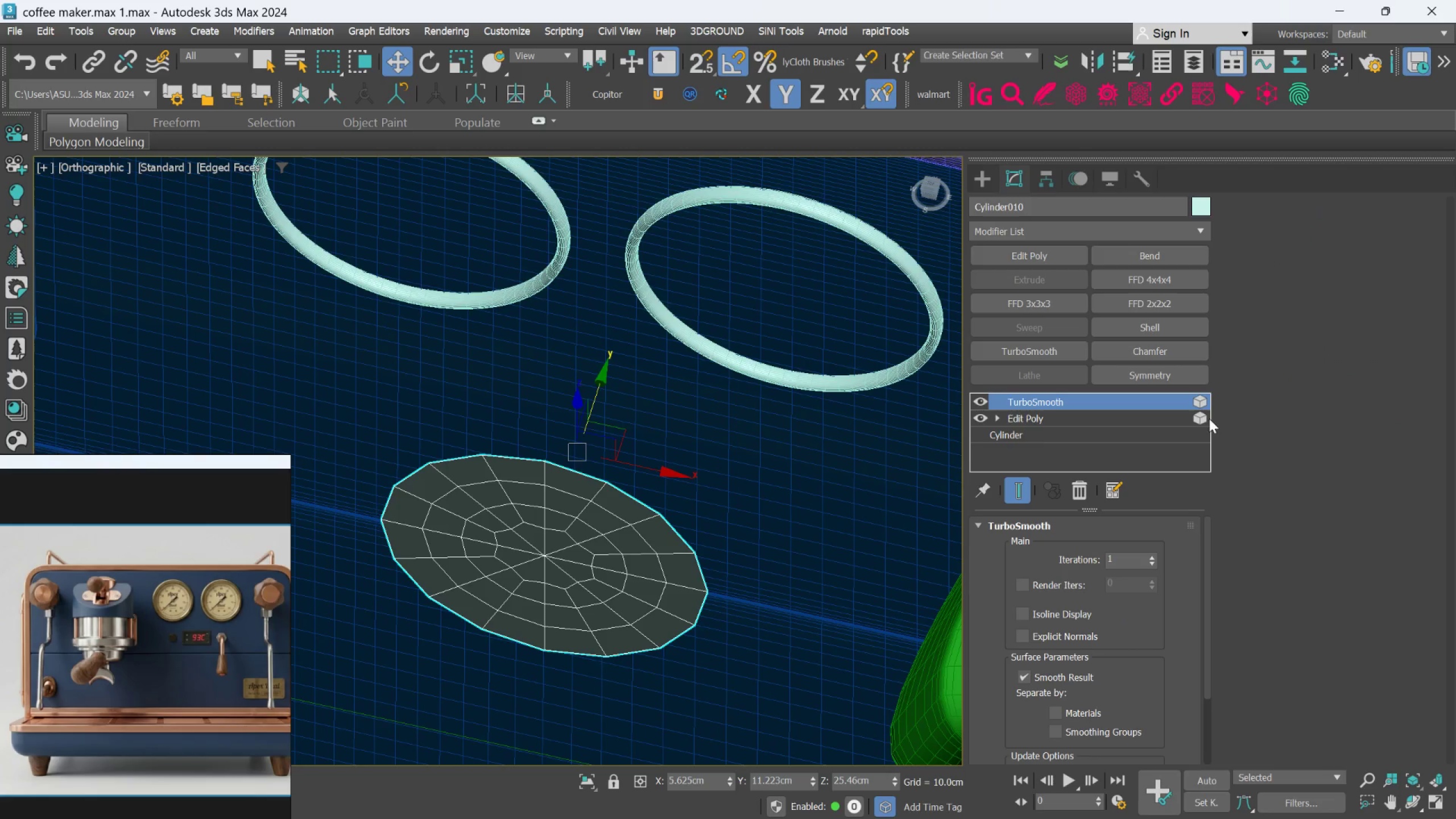 
left_click([1188, 419])
 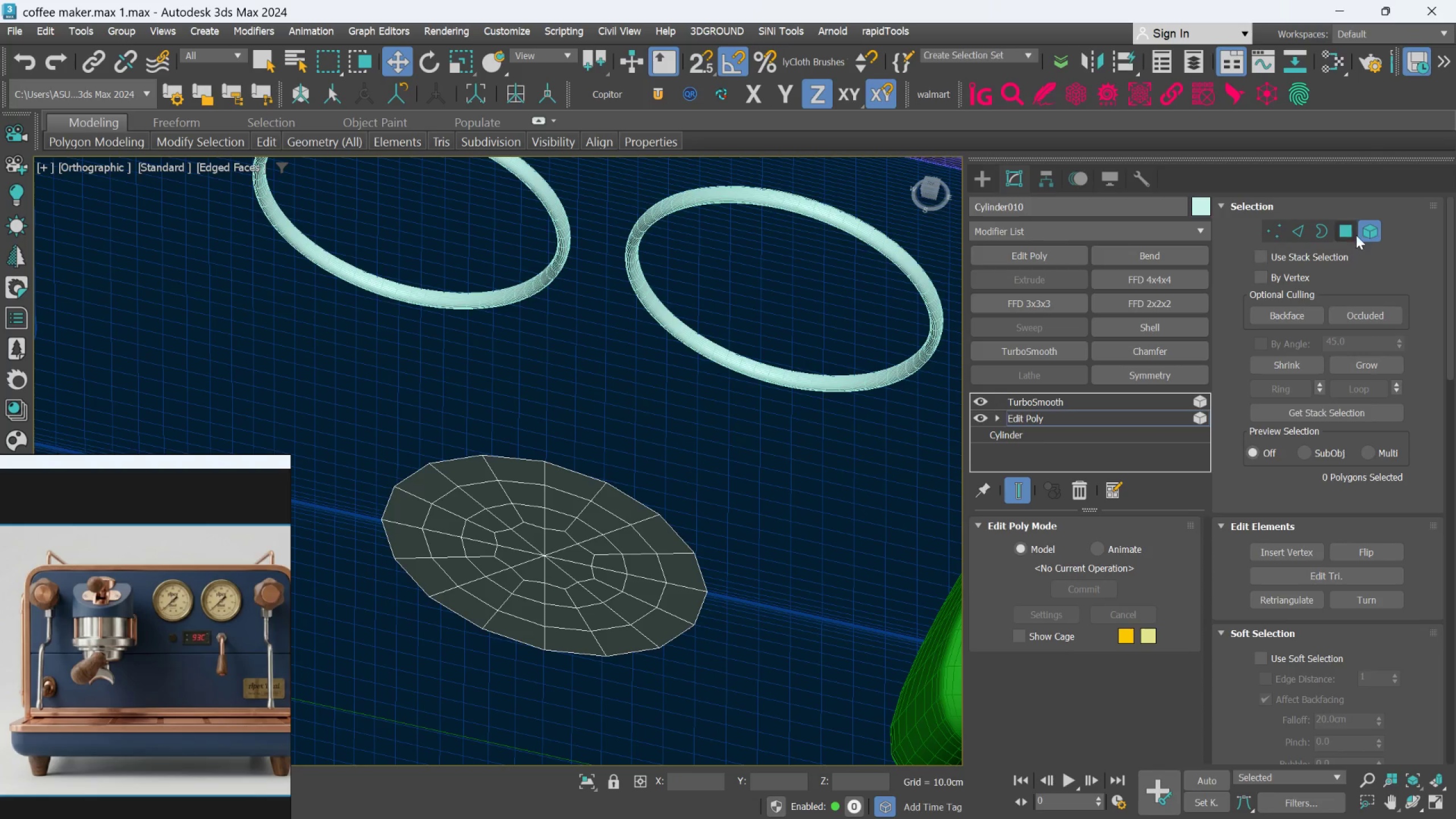 
left_click([1360, 230])
 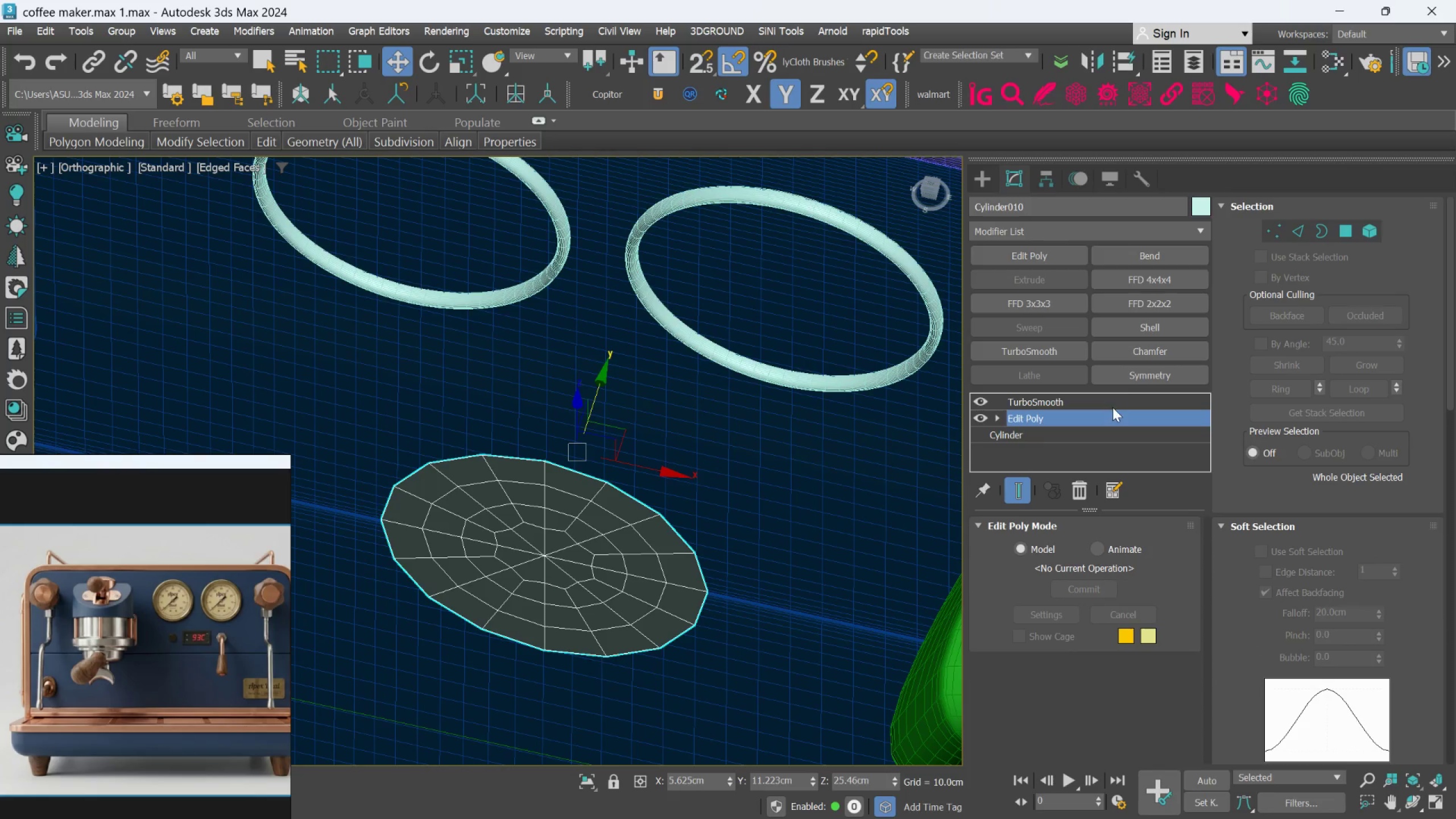 
left_click([1112, 407])
 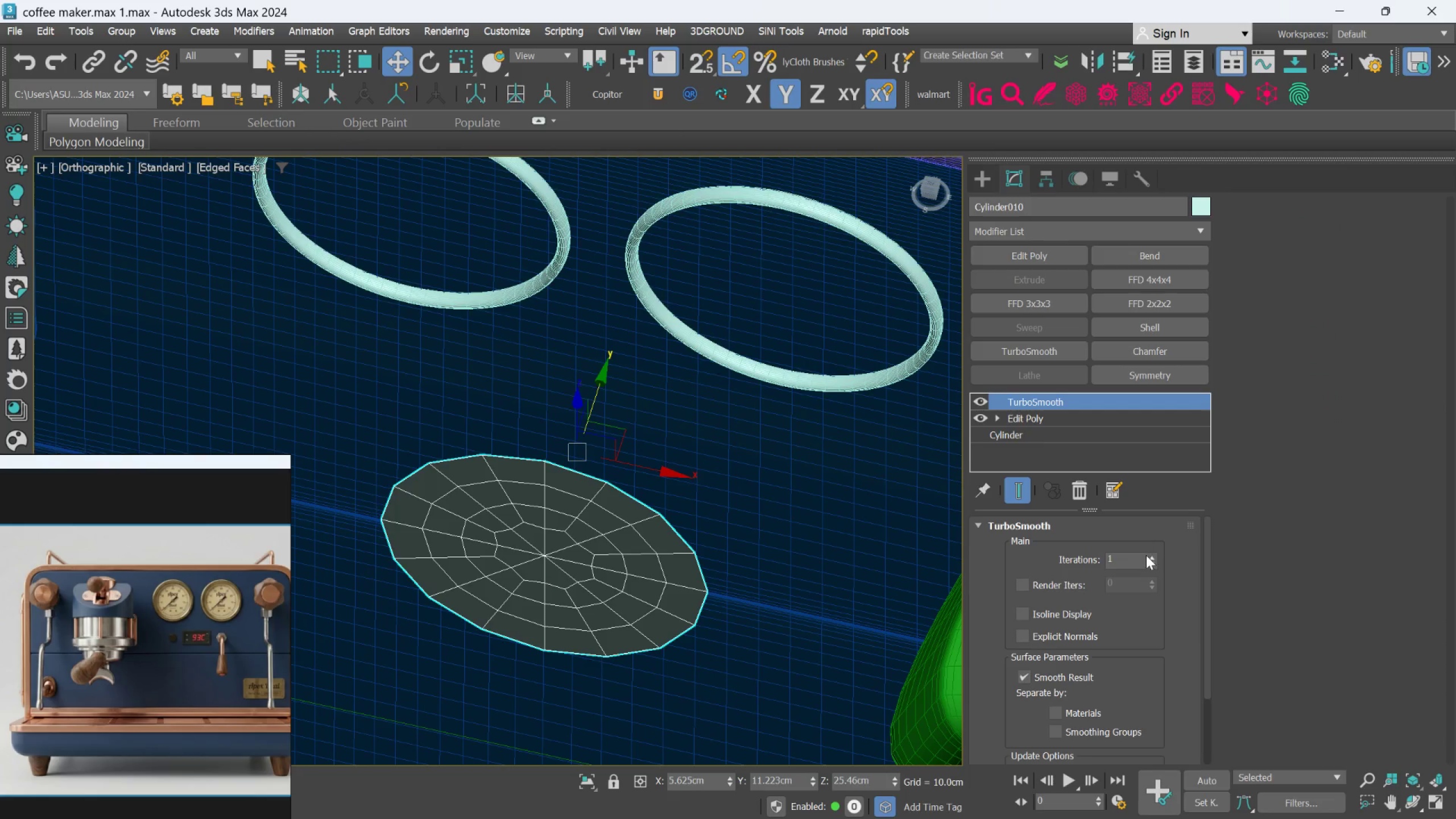 
left_click([1147, 556])
 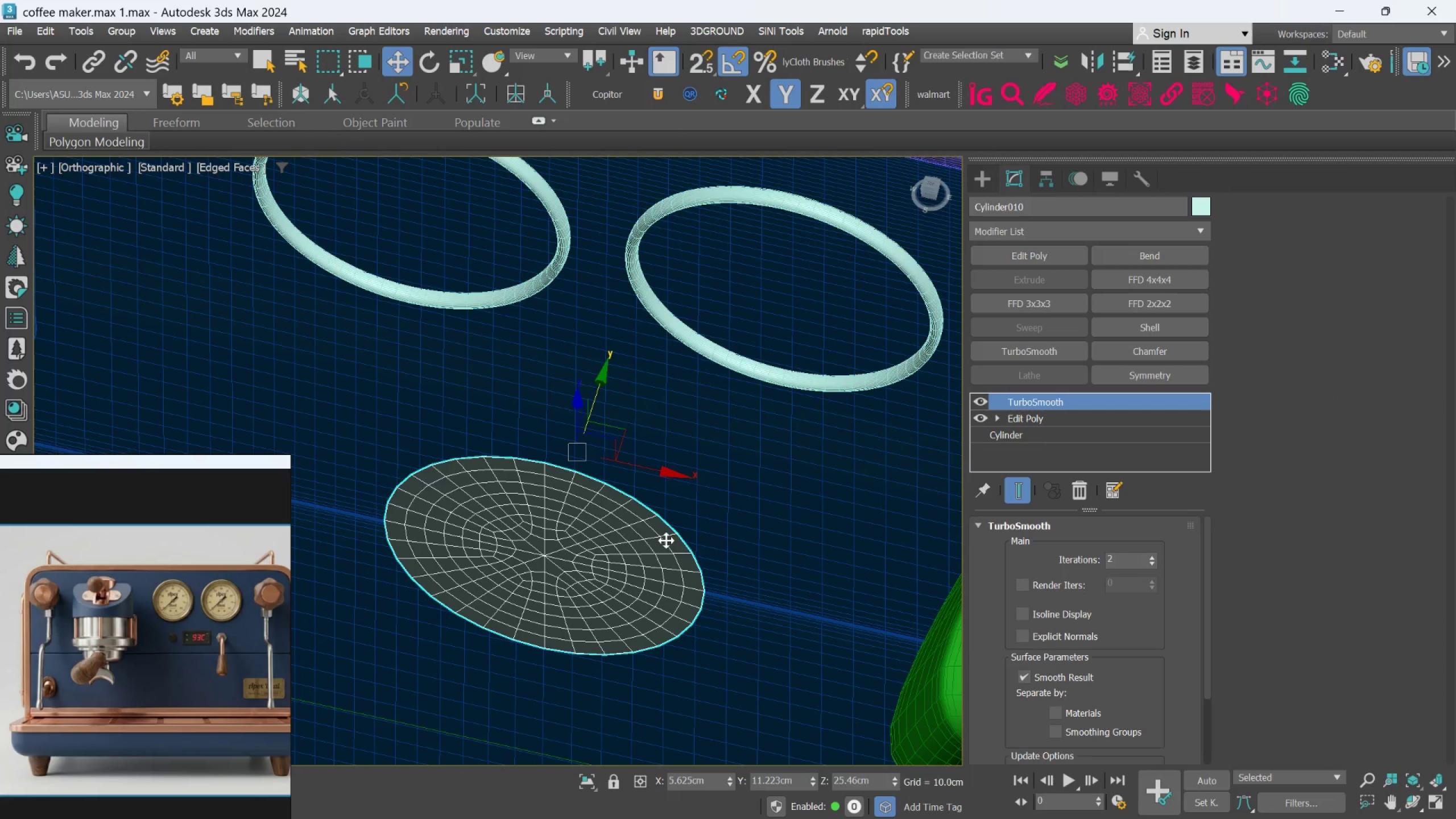 
scroll: coordinate [630, 523], scroll_direction: down, amount: 1.0
 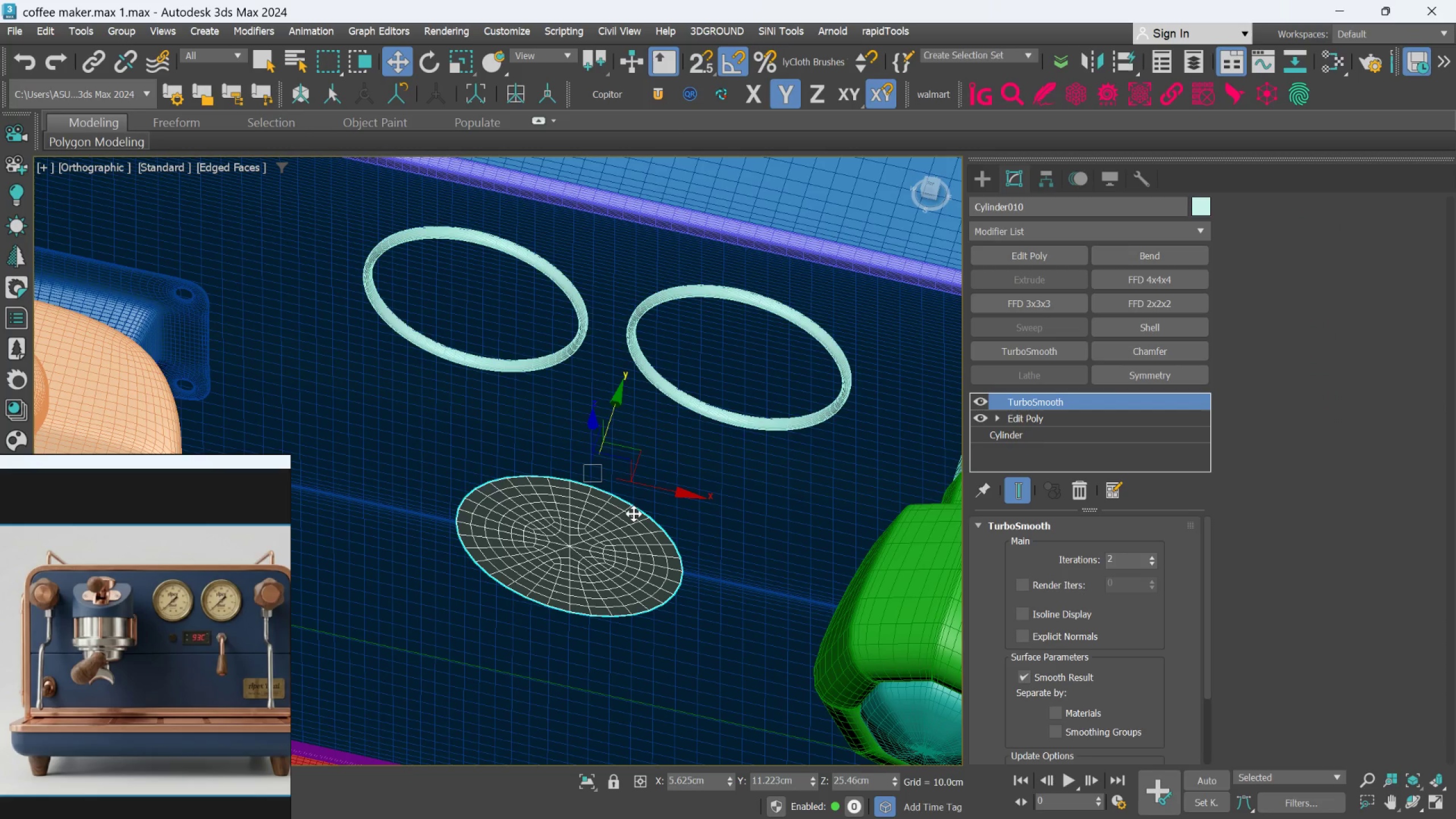 
hold_key(key=AltLeft, duration=1.53)
 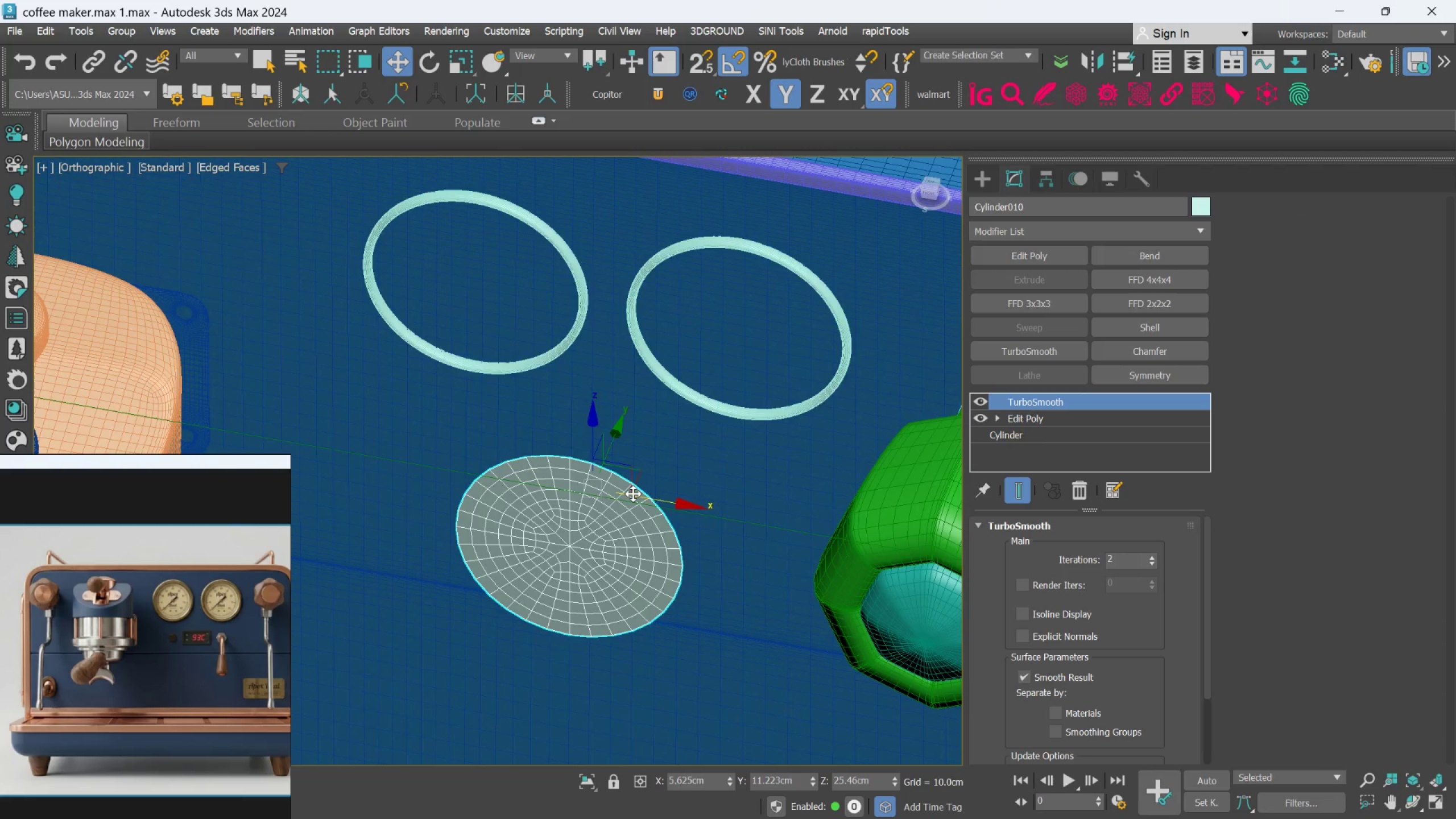 
scroll: coordinate [633, 494], scroll_direction: up, amount: 1.0
 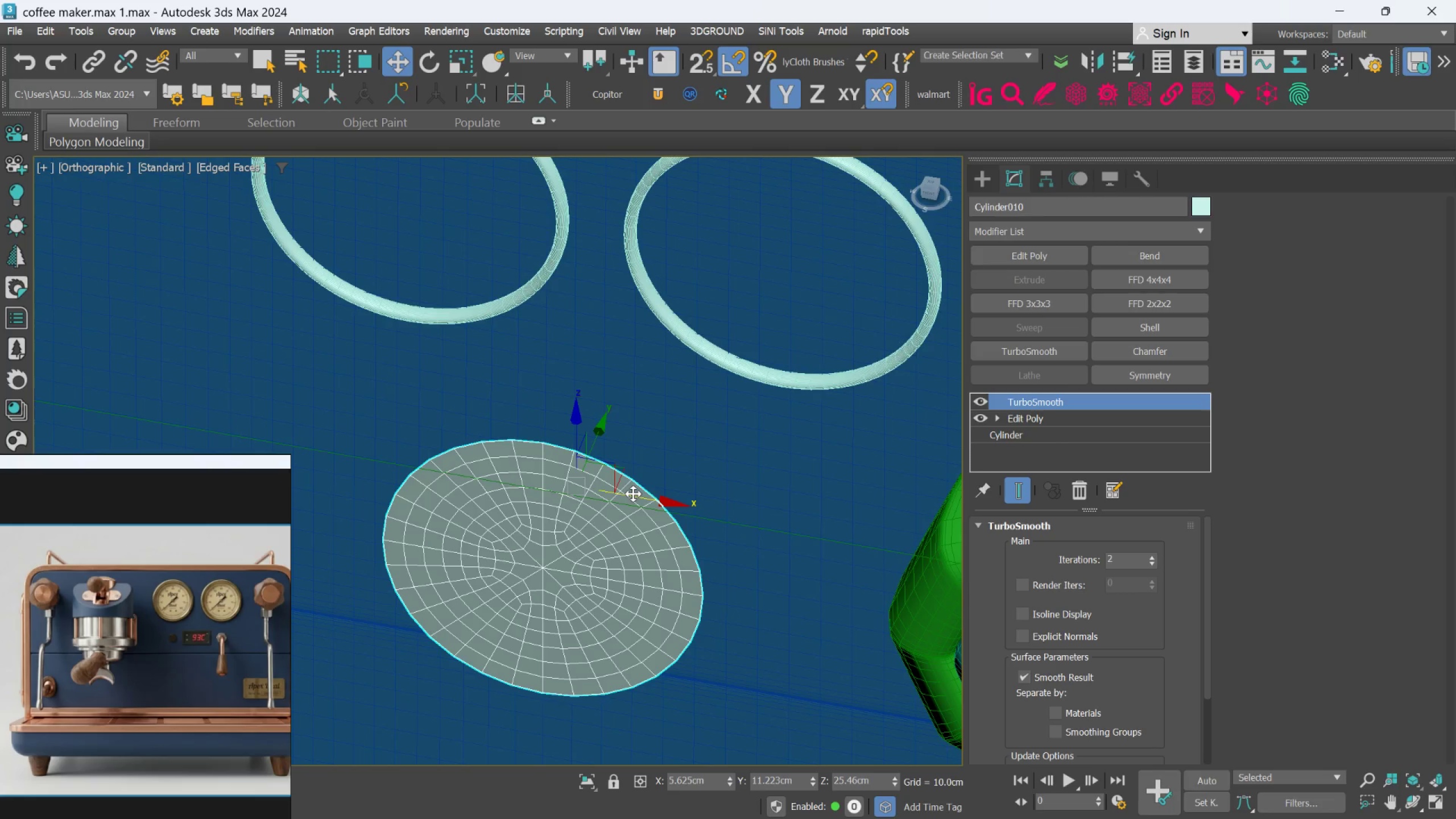 
key(F)
 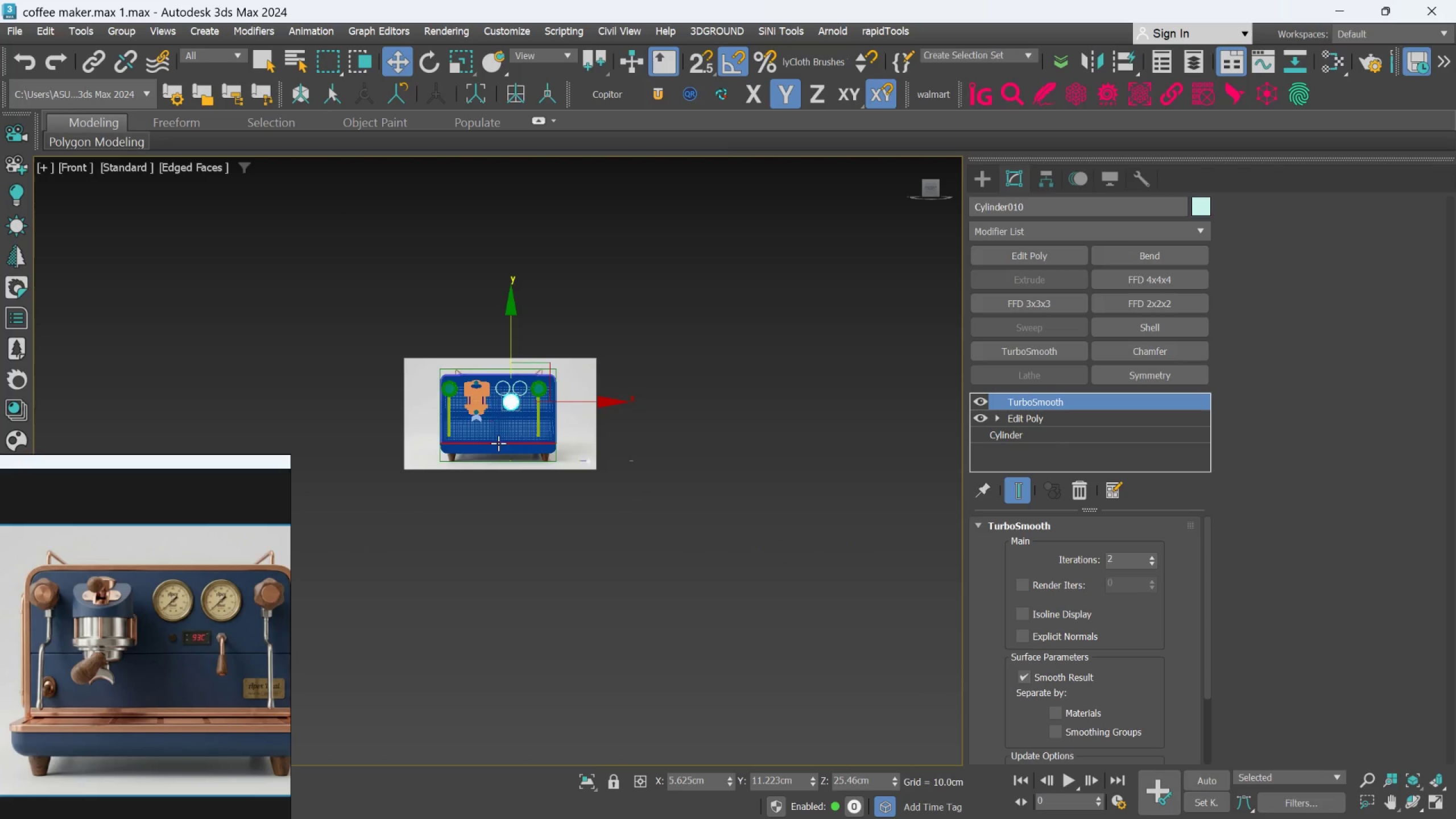 
scroll: coordinate [516, 388], scroll_direction: up, amount: 5.0
 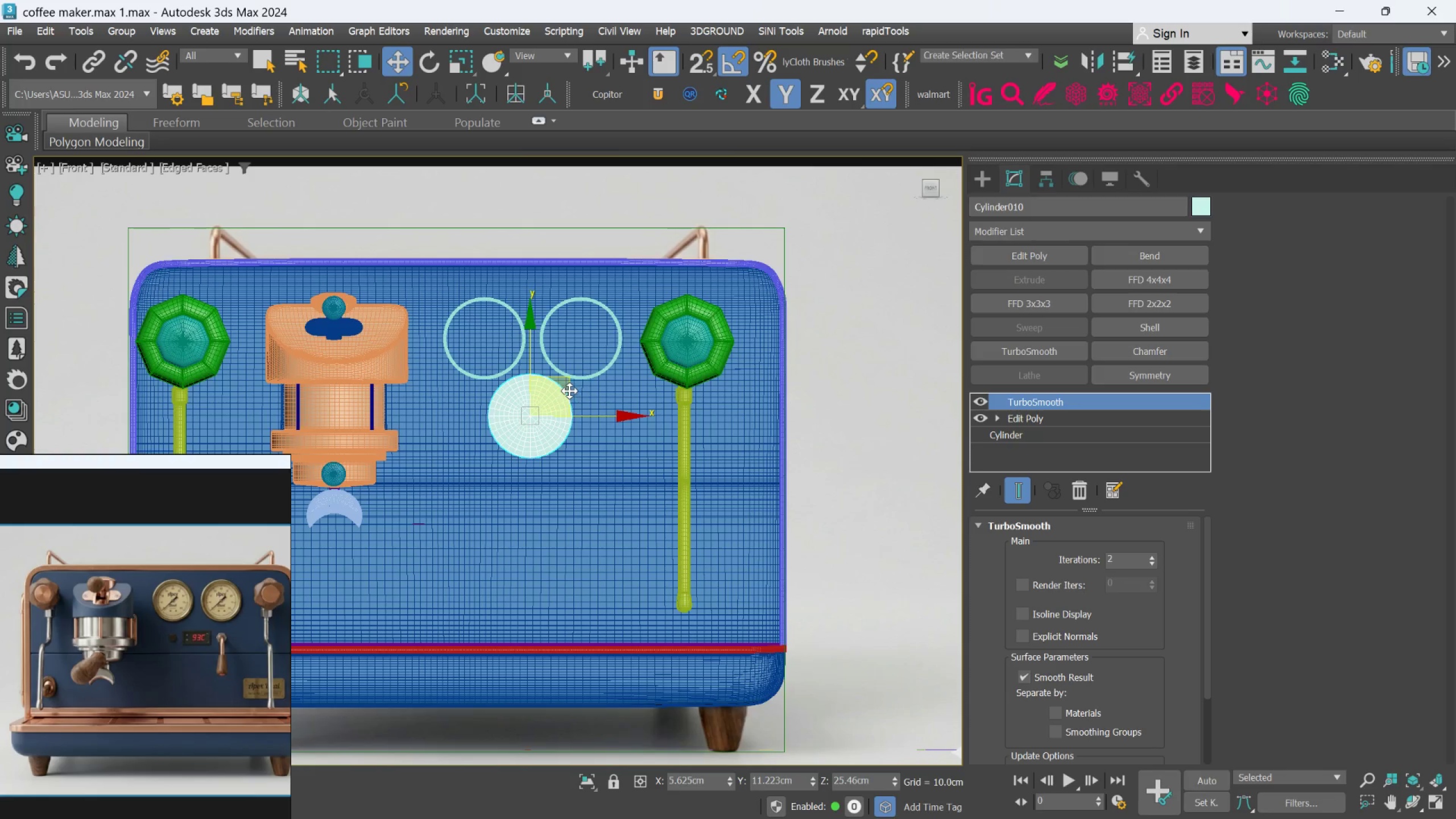 
left_click_drag(start_coordinate=[569, 390], to_coordinate=[619, 316])
 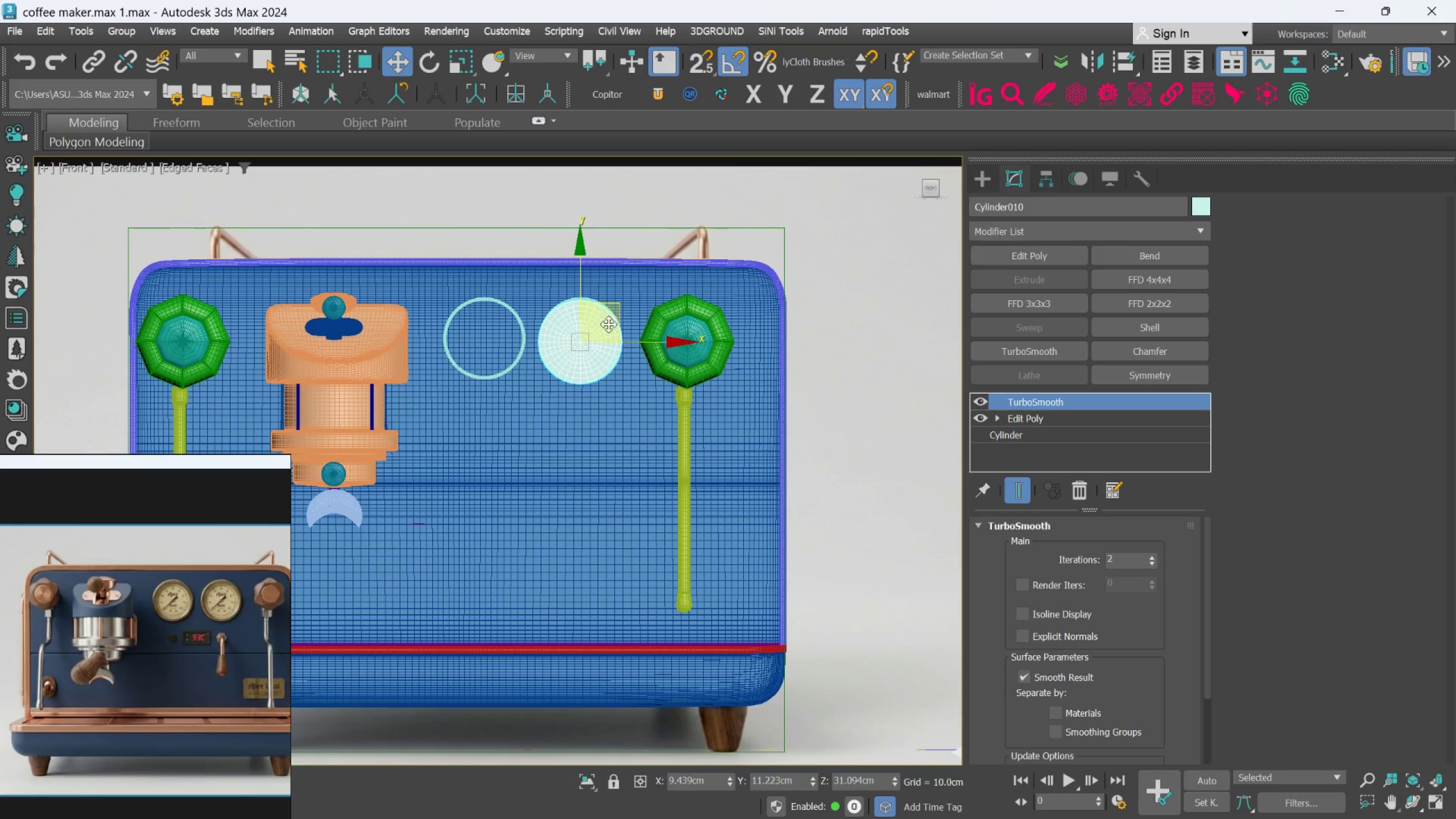 
scroll: coordinate [597, 358], scroll_direction: up, amount: 4.0
 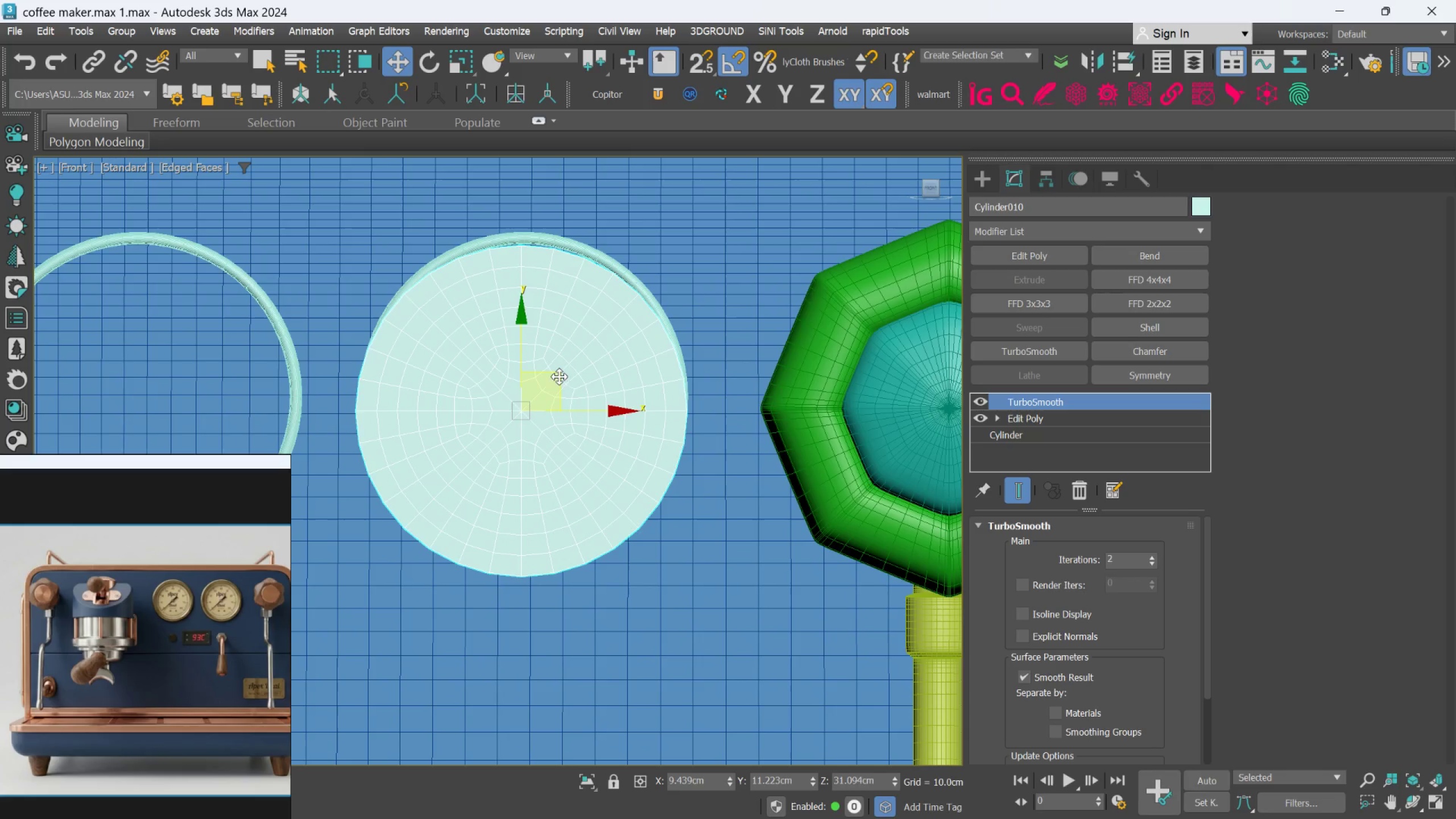 
left_click_drag(start_coordinate=[557, 378], to_coordinate=[566, 362])
 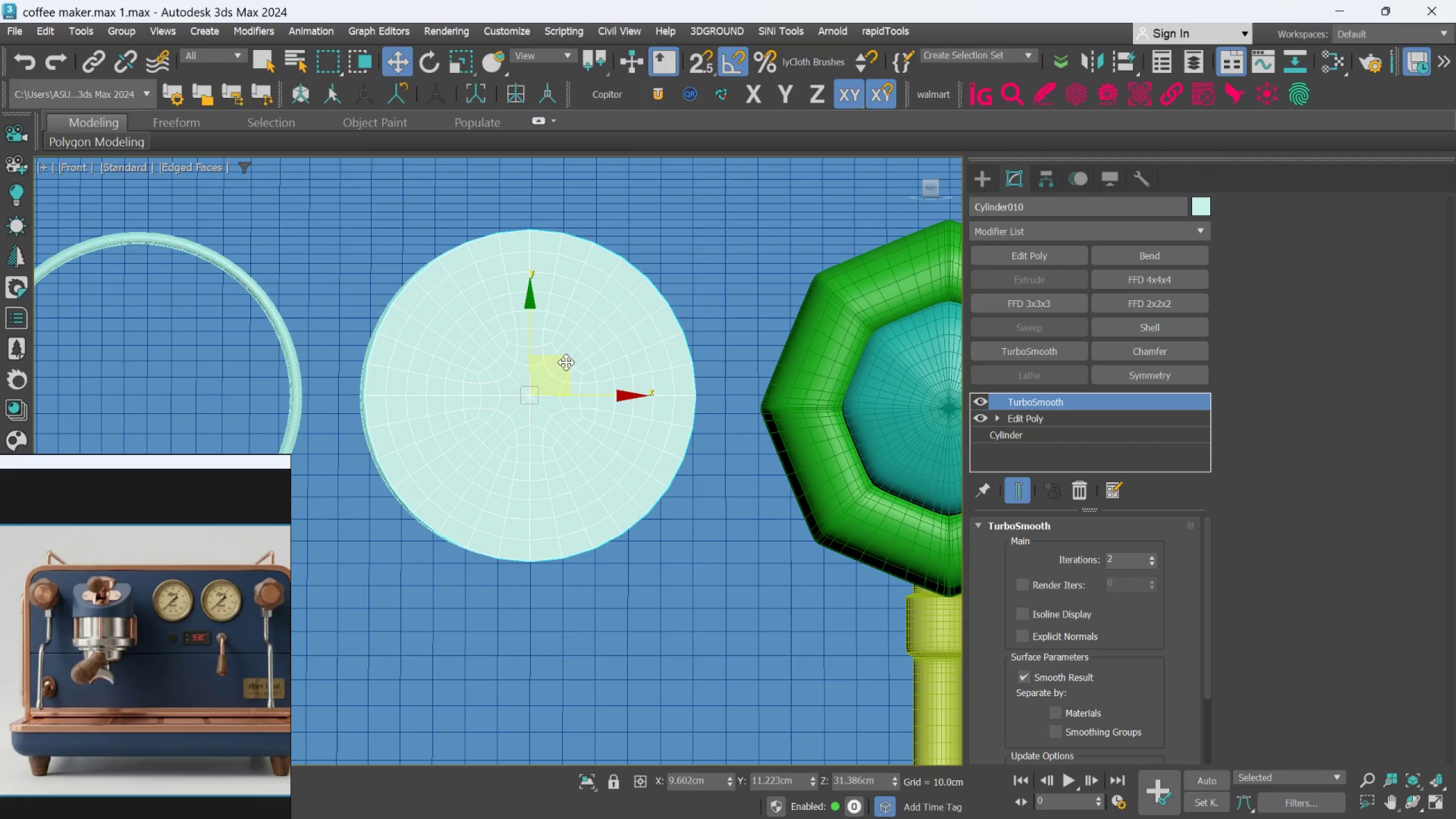 
key(R)
 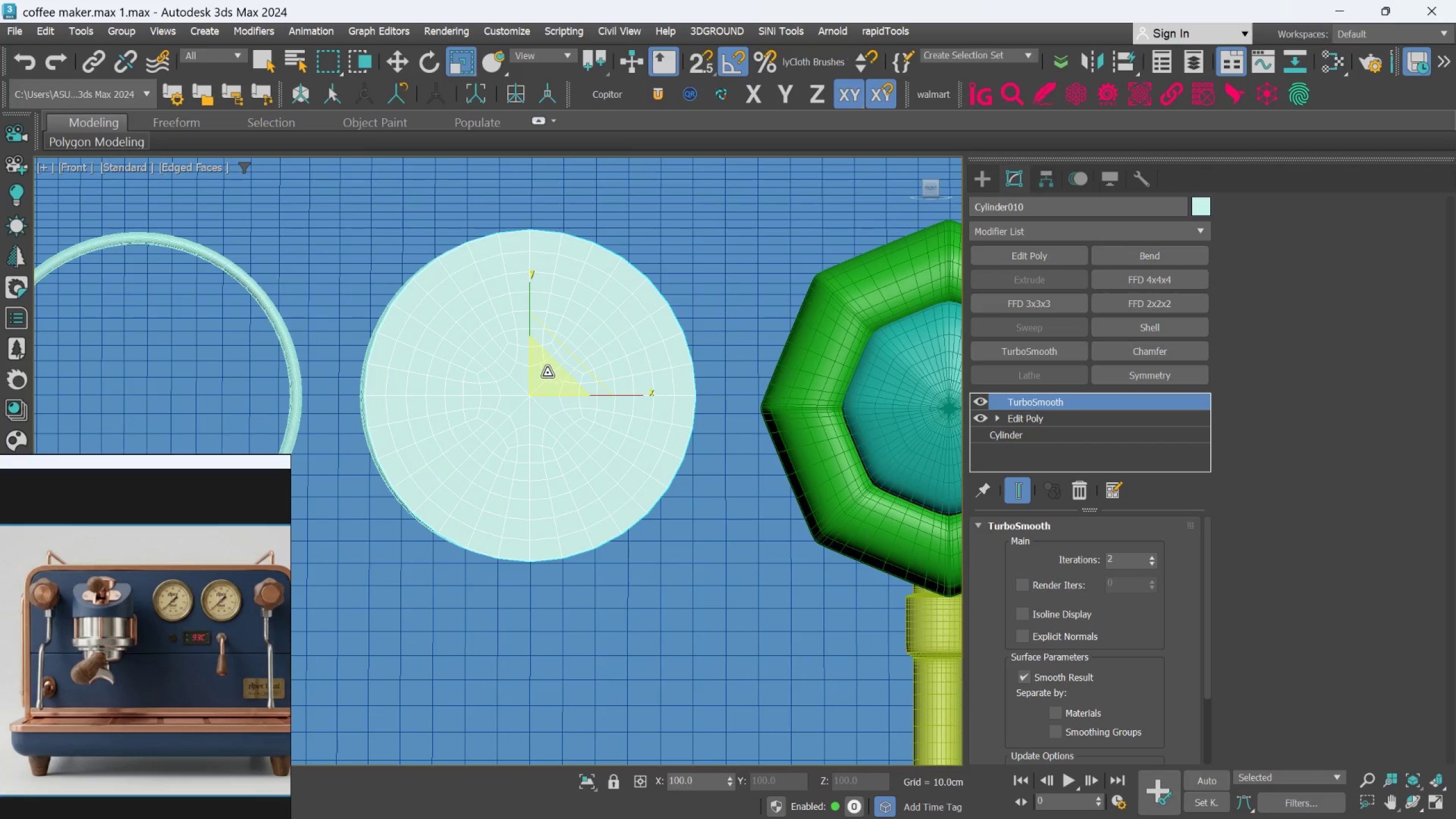 
left_click_drag(start_coordinate=[546, 374], to_coordinate=[545, 377])
 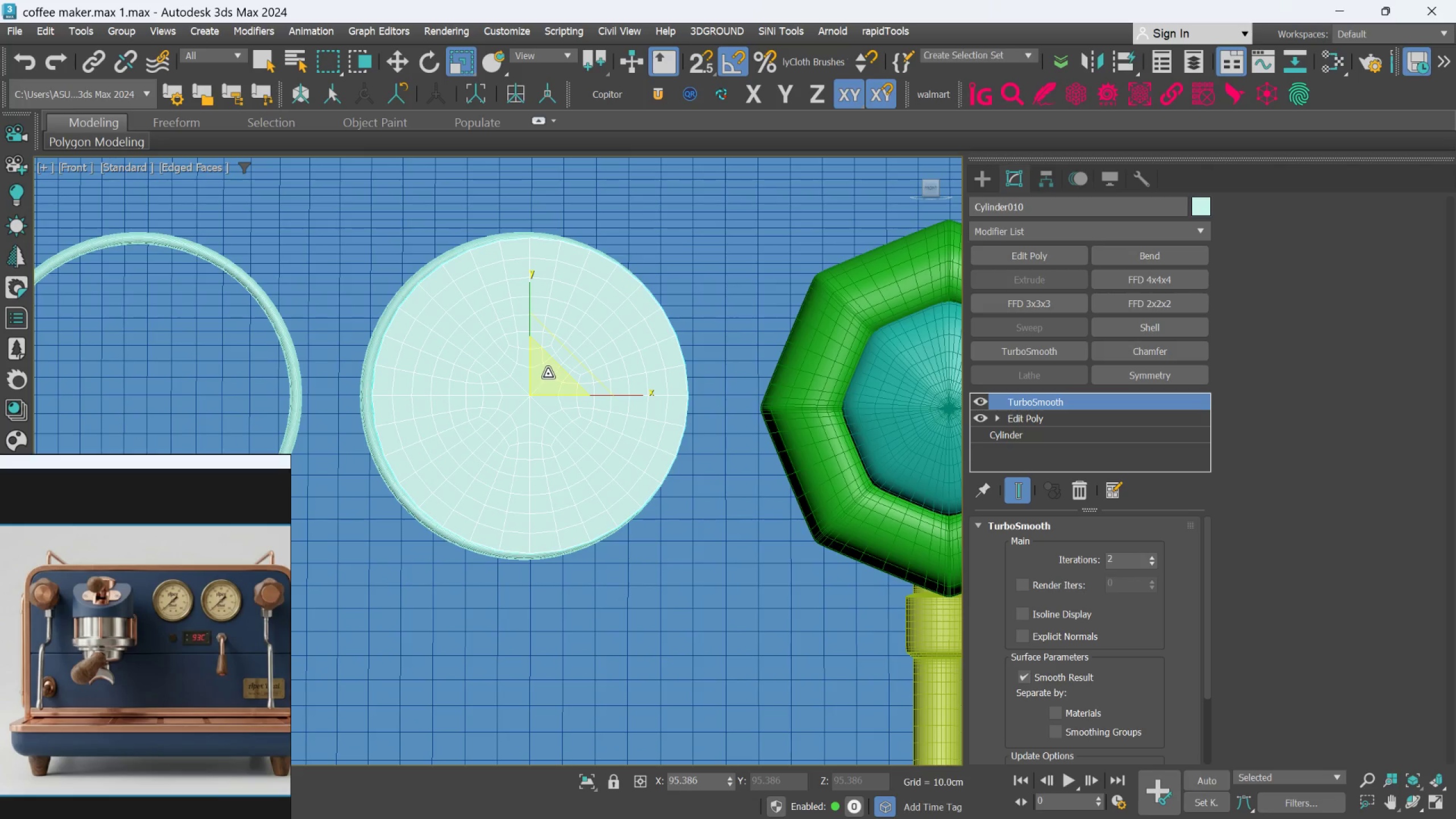 
hold_key(key=AltLeft, duration=0.71)
 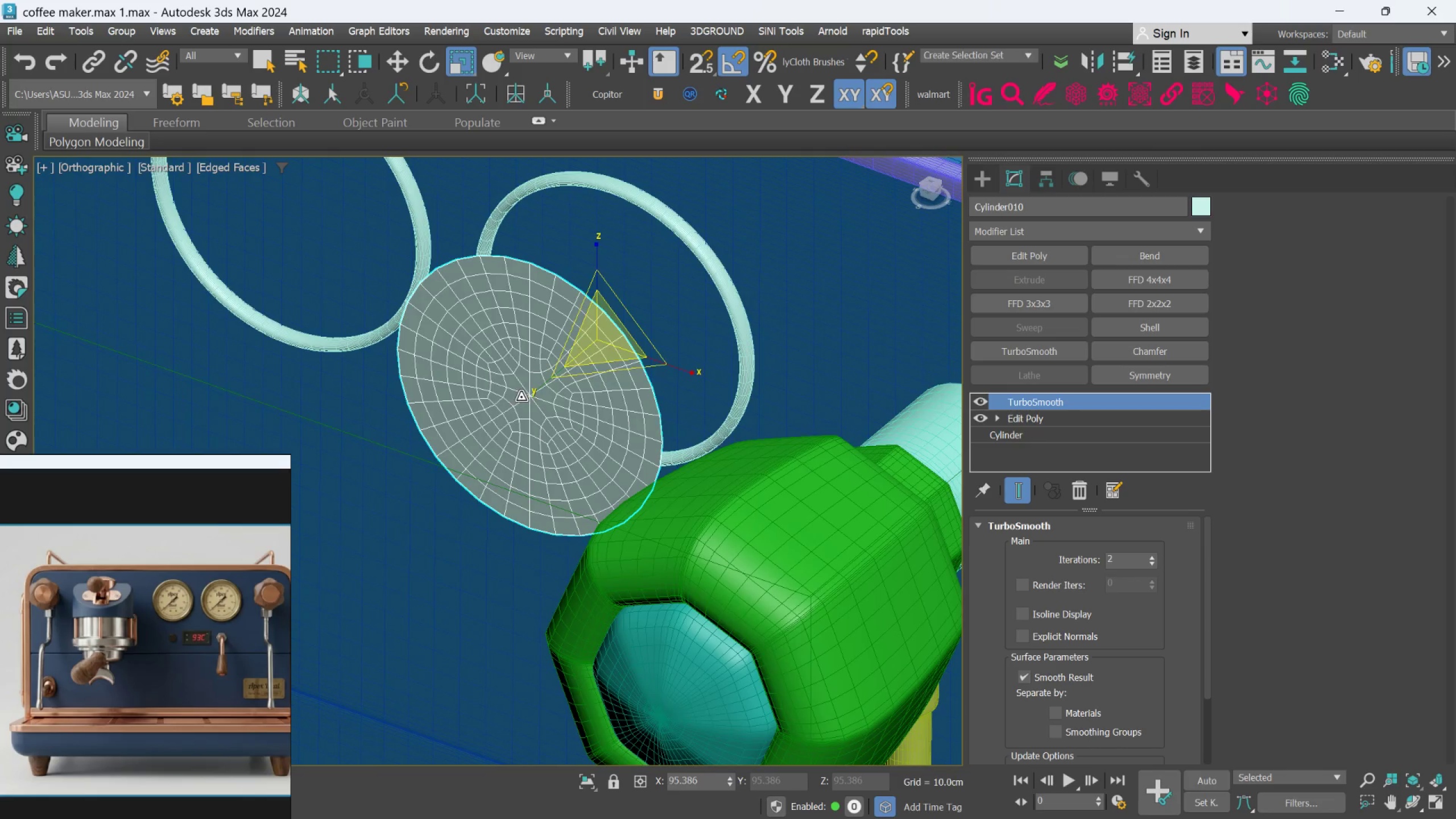 
key(W)
 